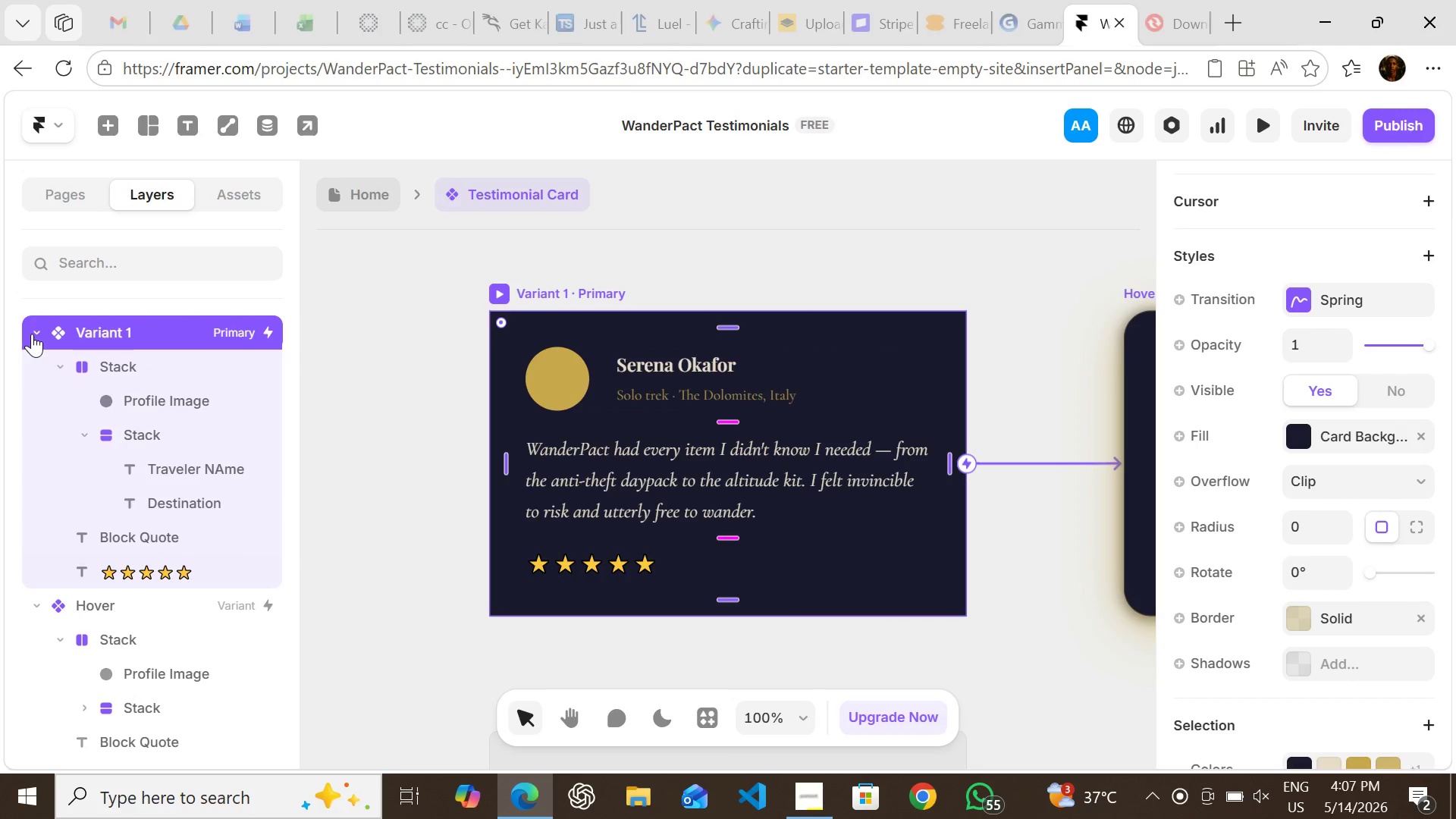 
left_click([32, 332])
 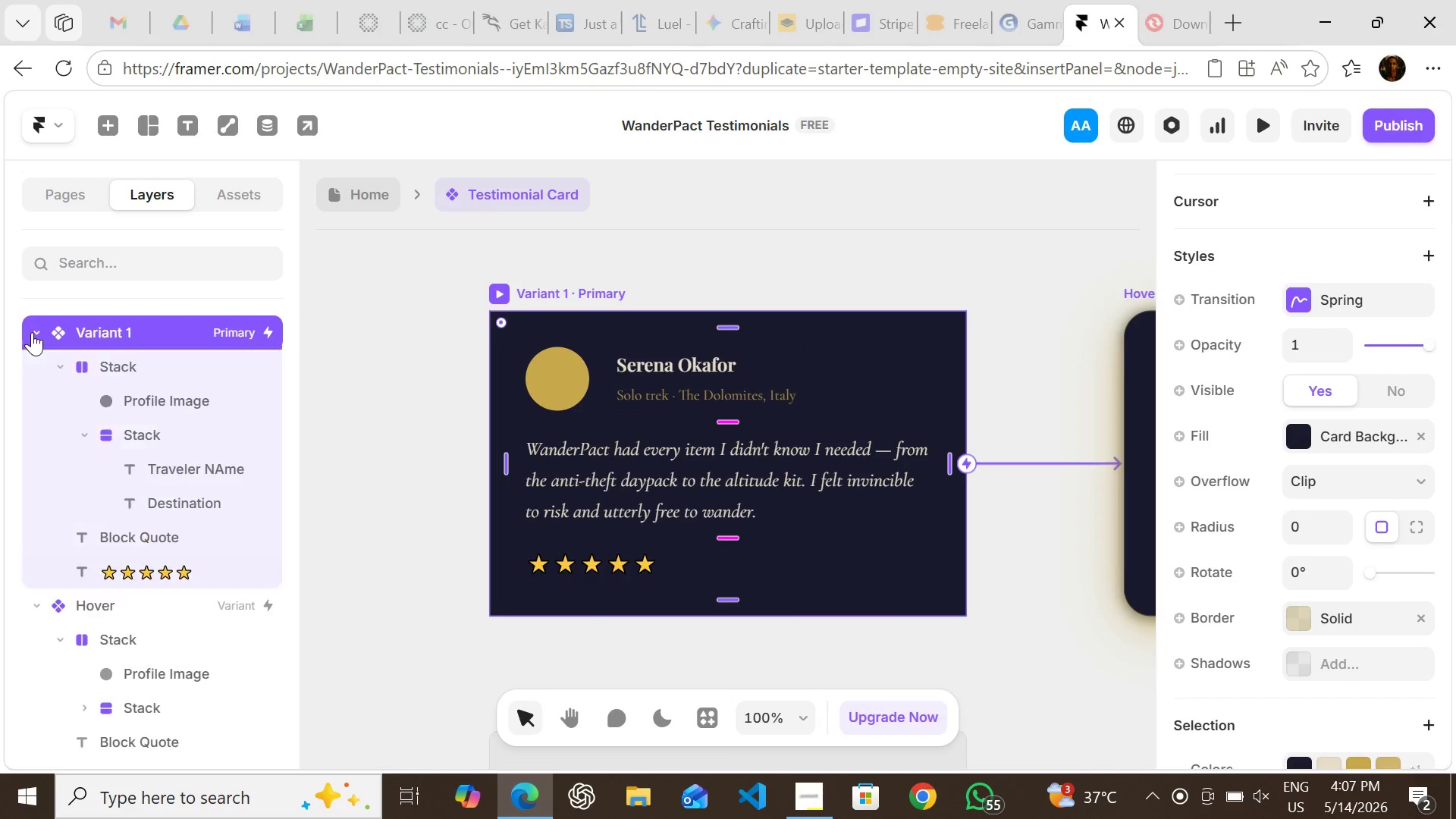 
left_click([32, 332])
 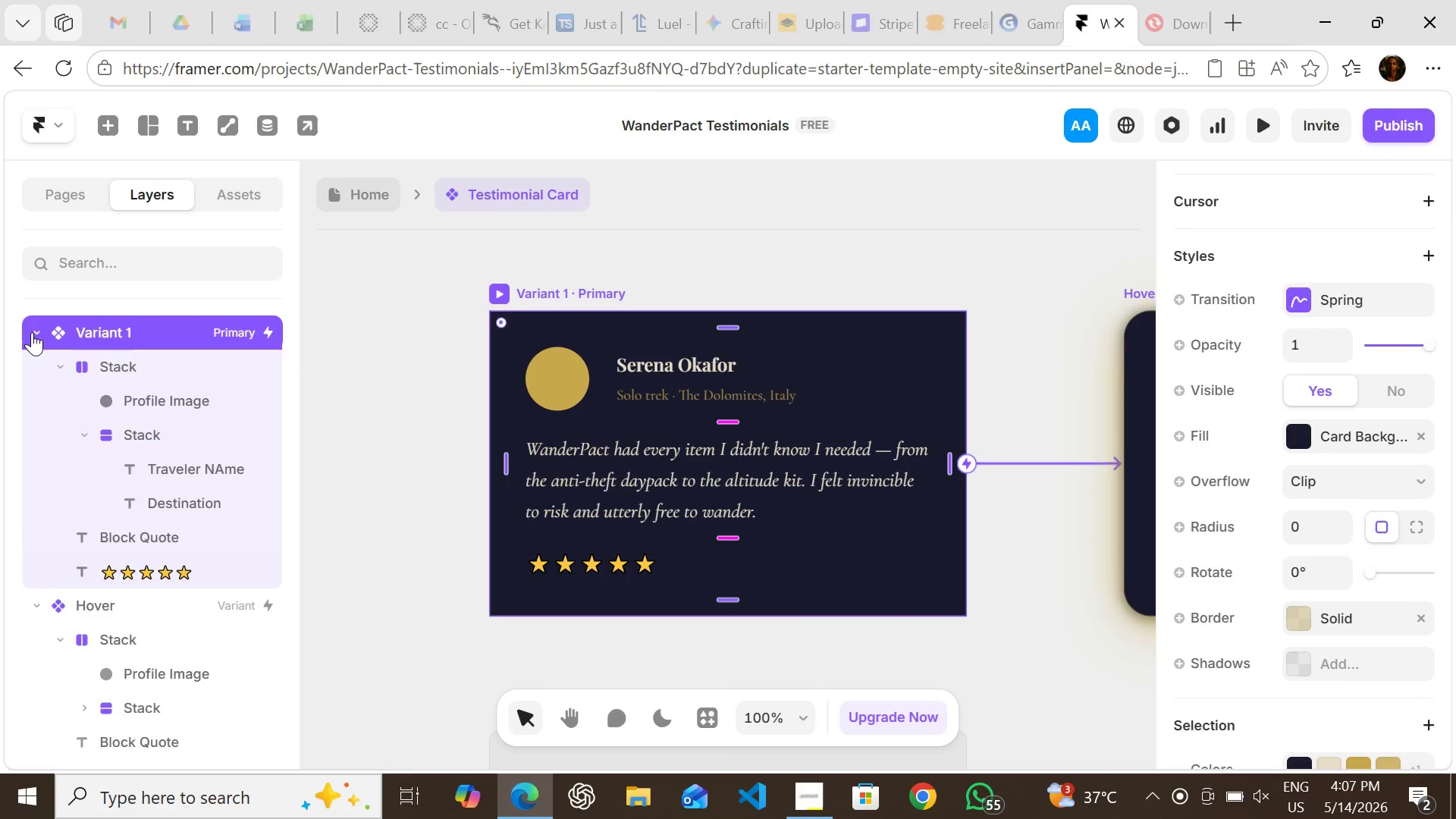 
left_click([32, 332])
 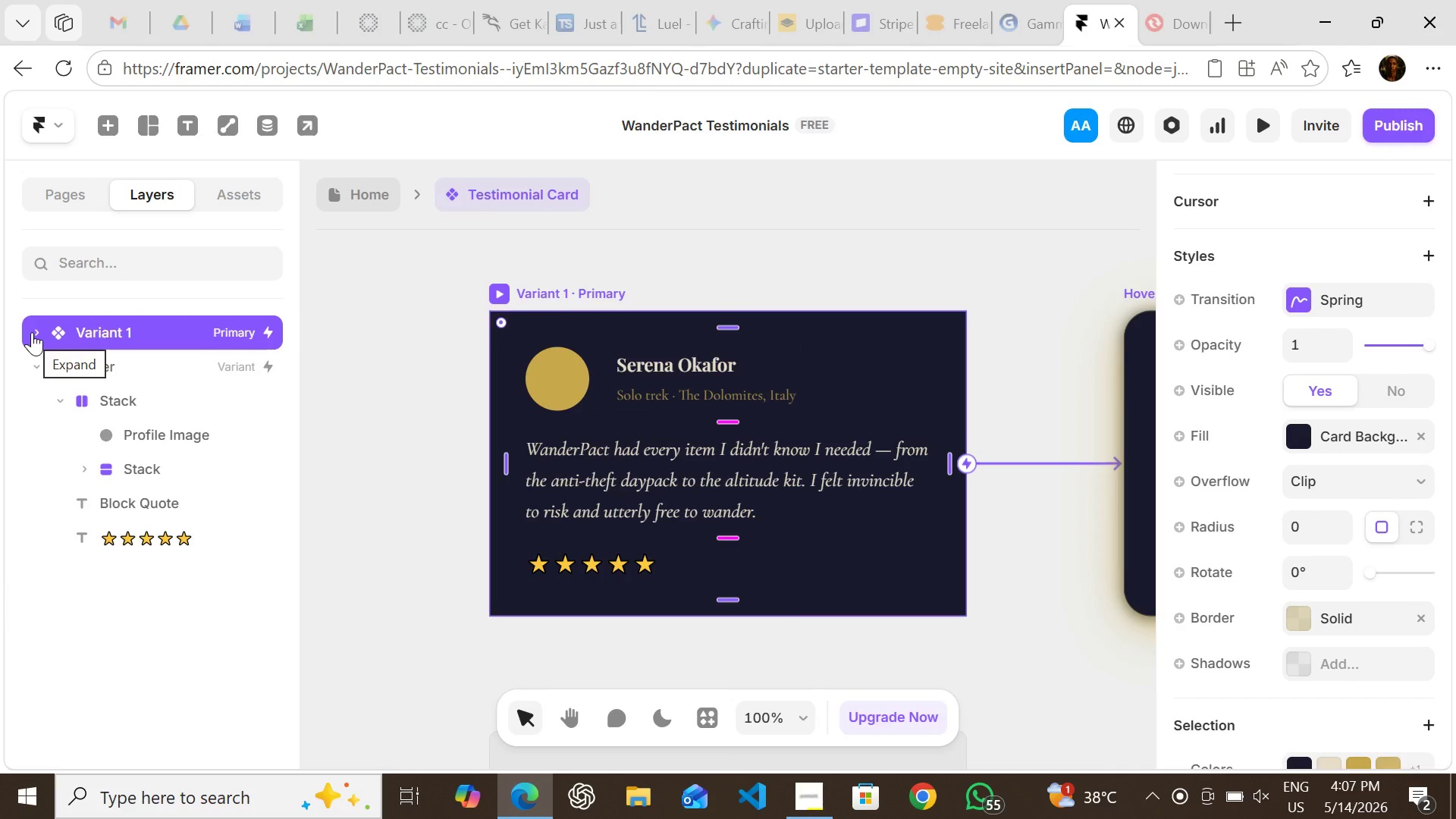 
left_click([32, 332])
 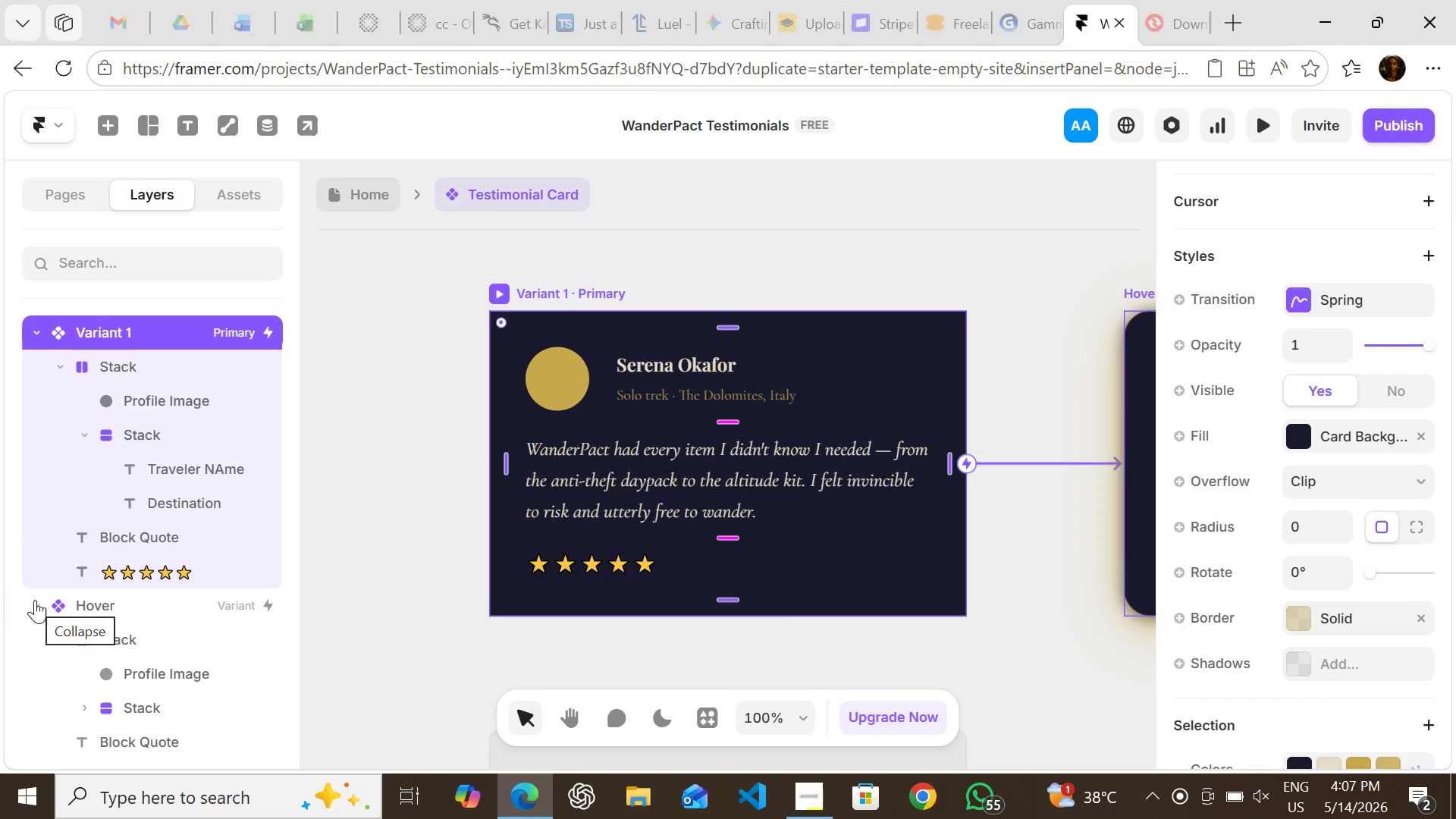 
left_click([35, 600])
 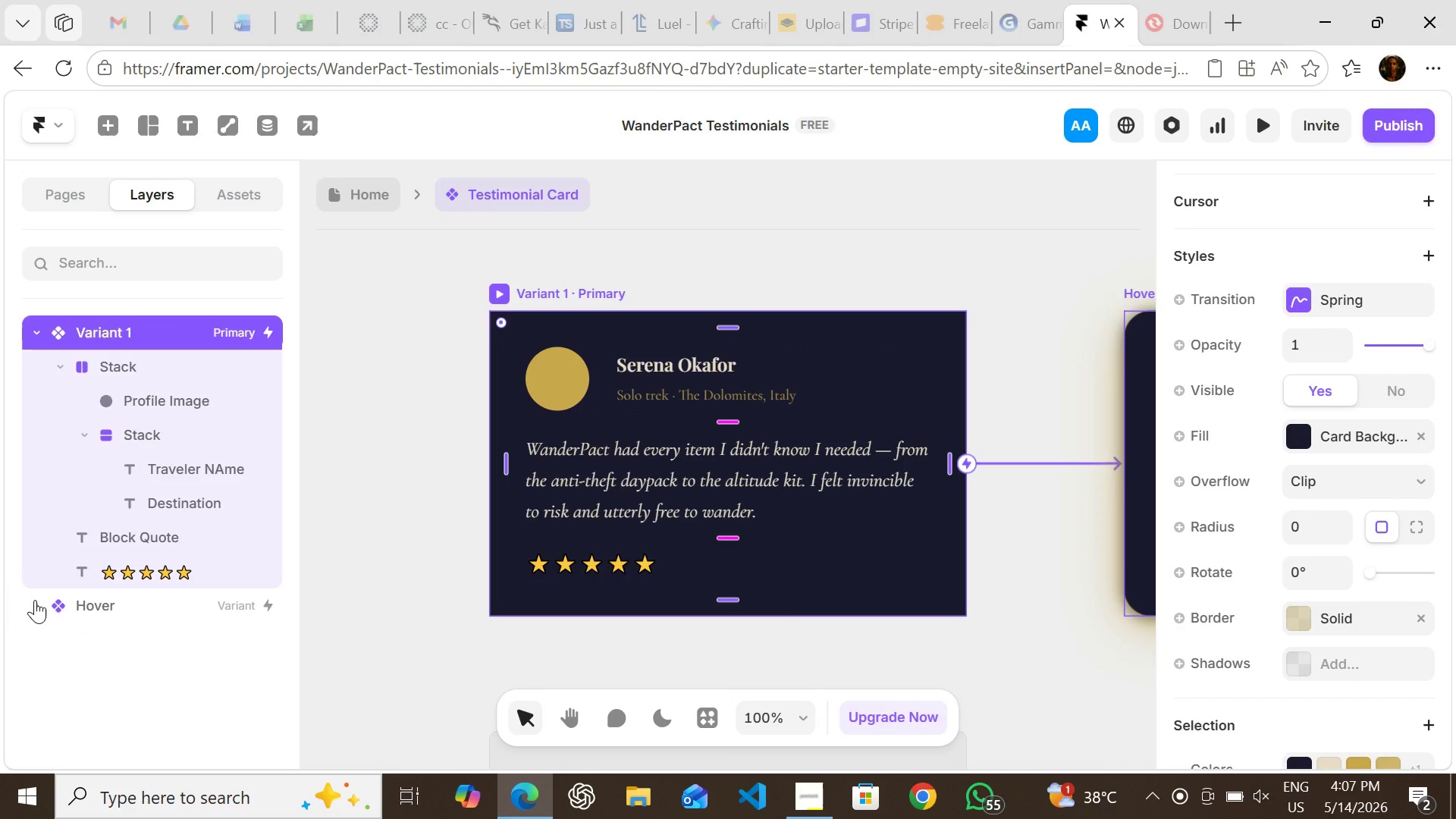 
left_click([35, 600])
 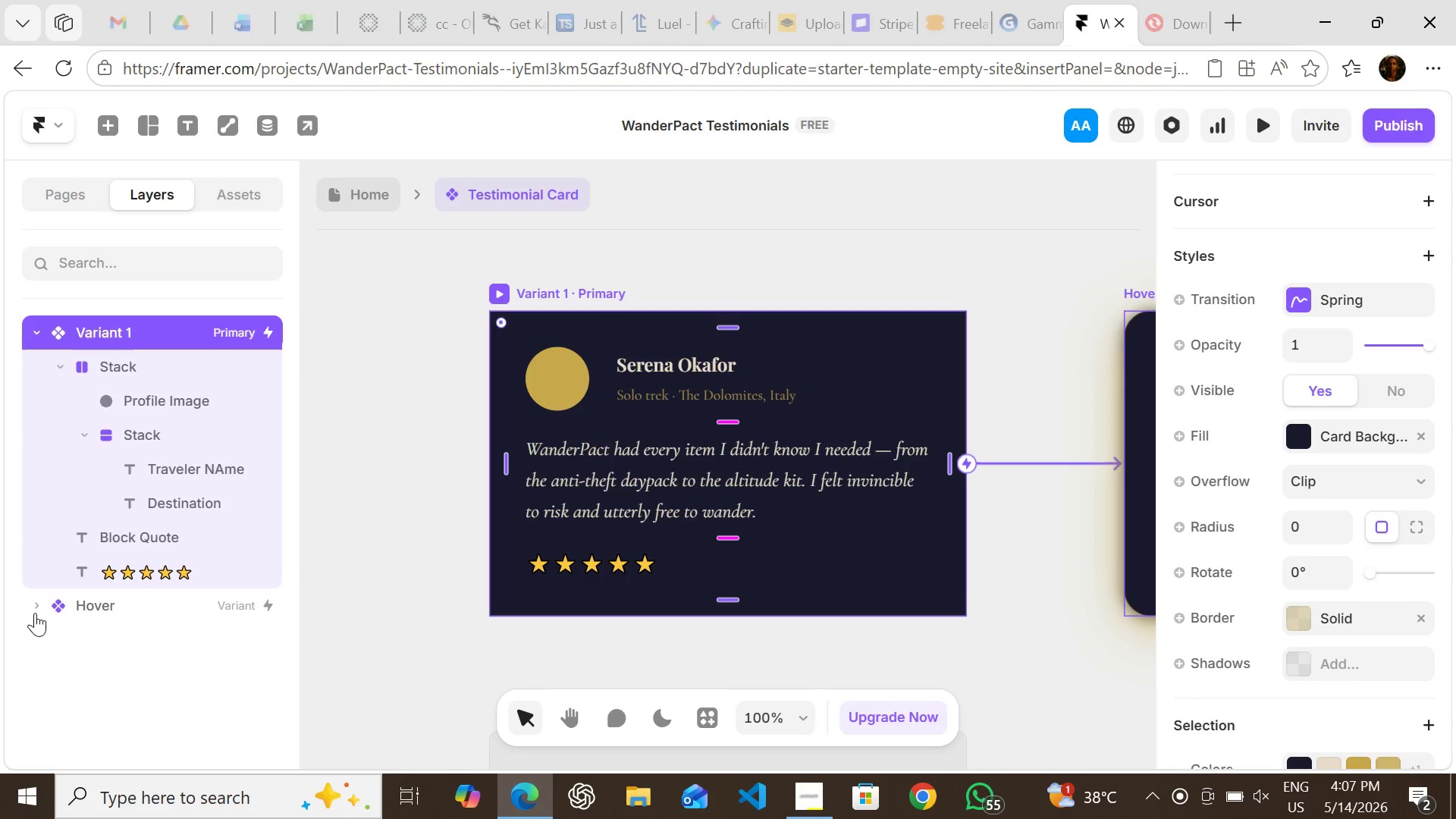 
left_click([35, 613])
 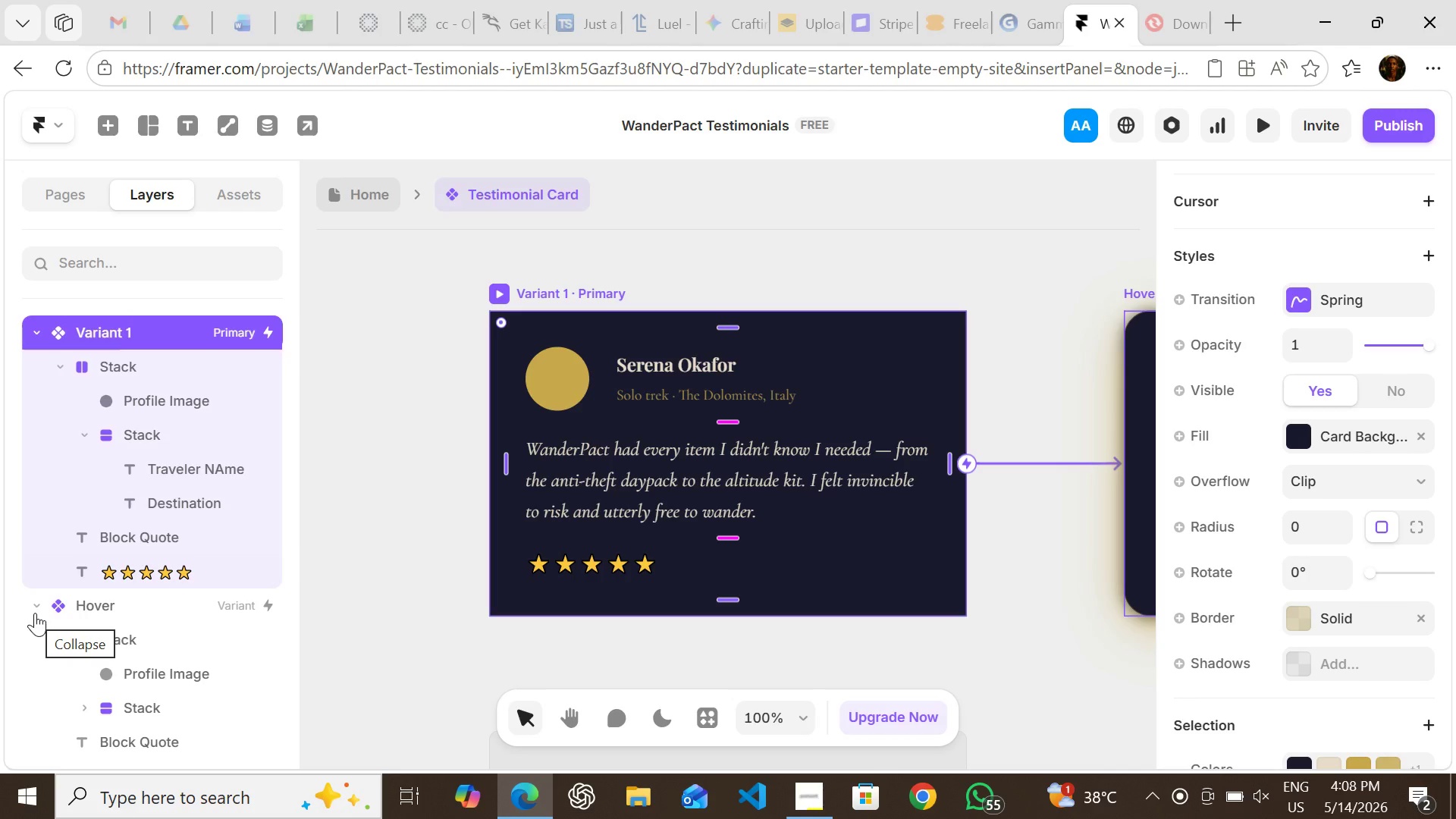 
mouse_move([180, 521])
 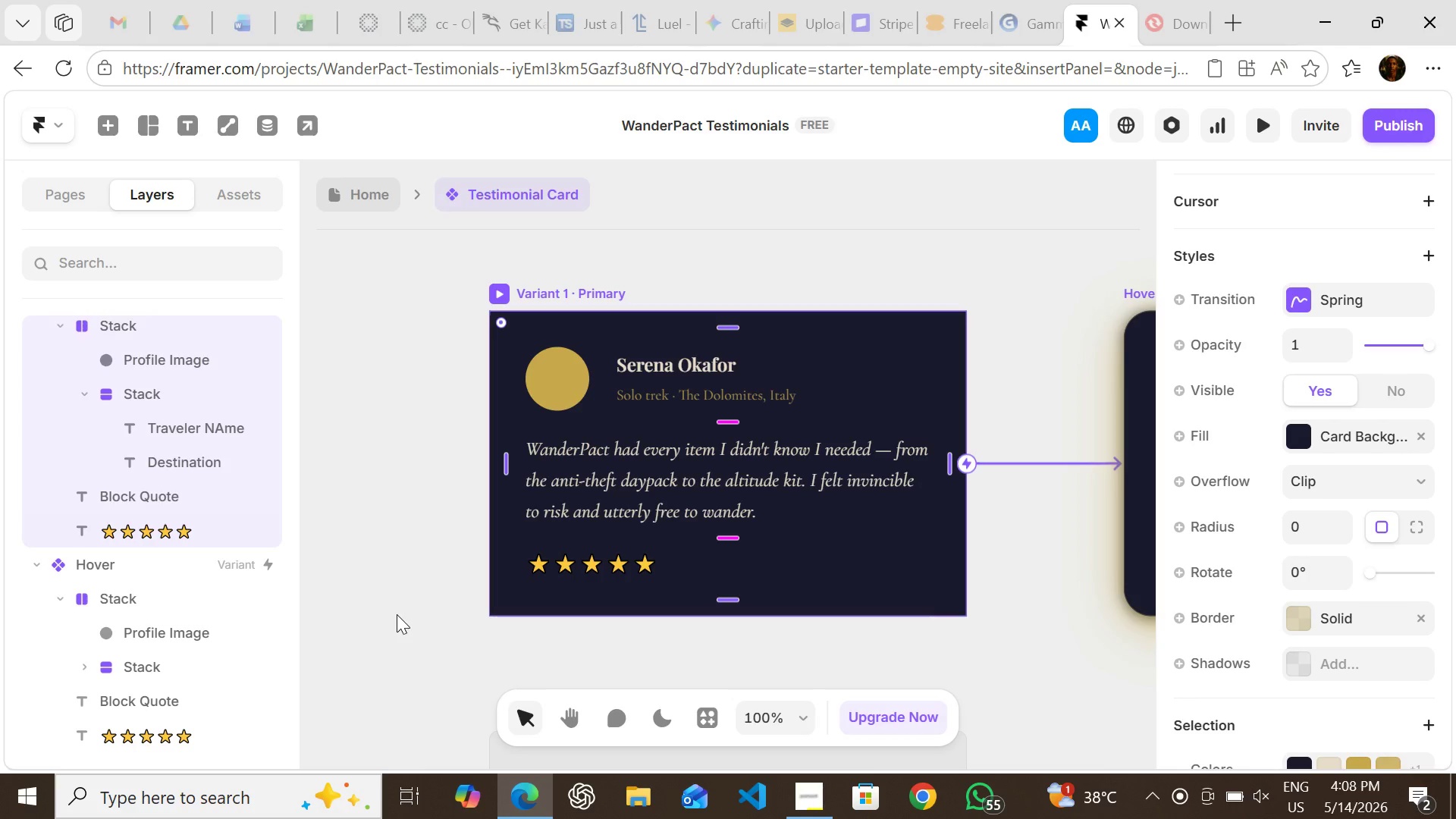 
wait(26.23)
 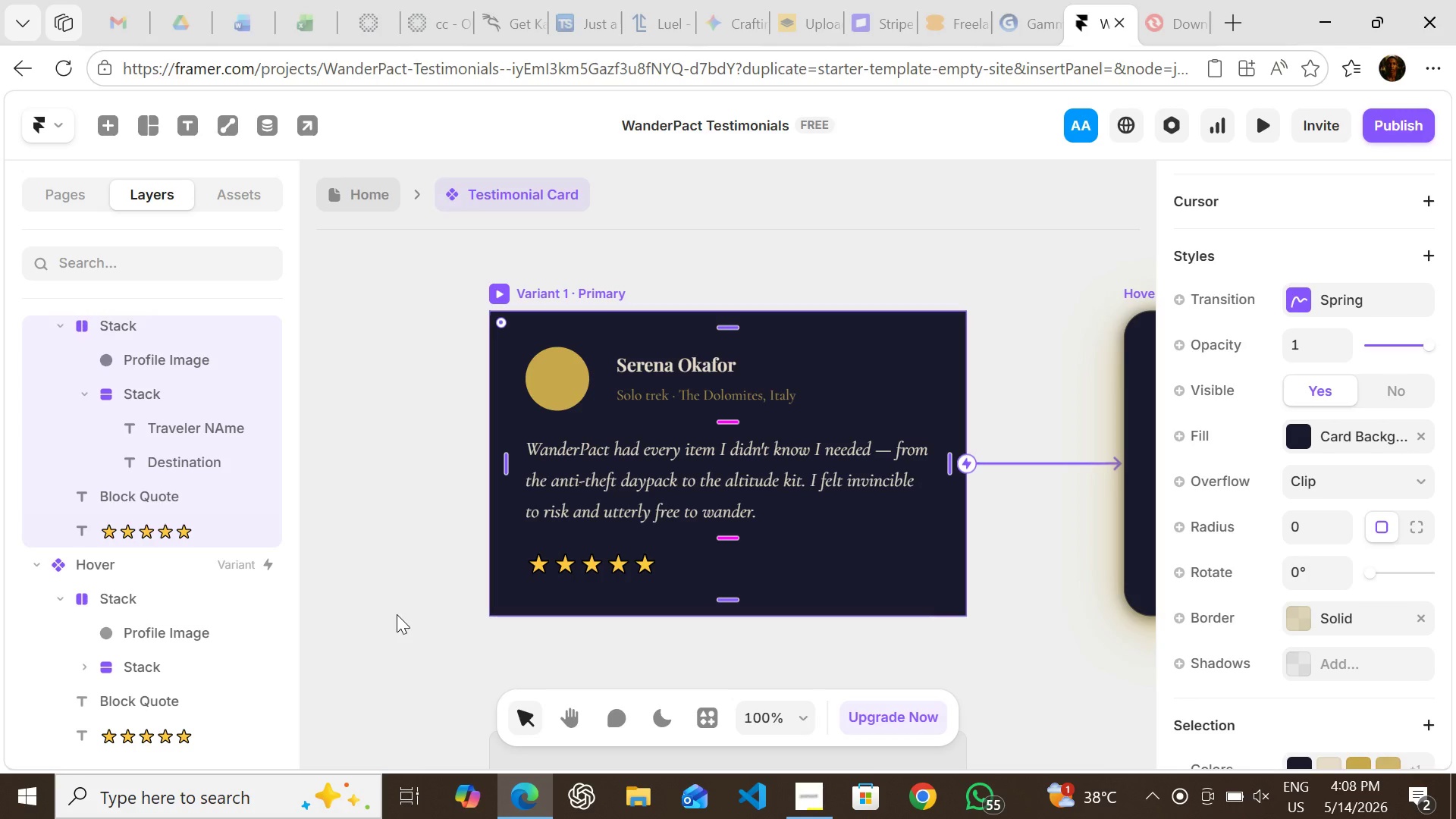 
left_click([718, 305])
 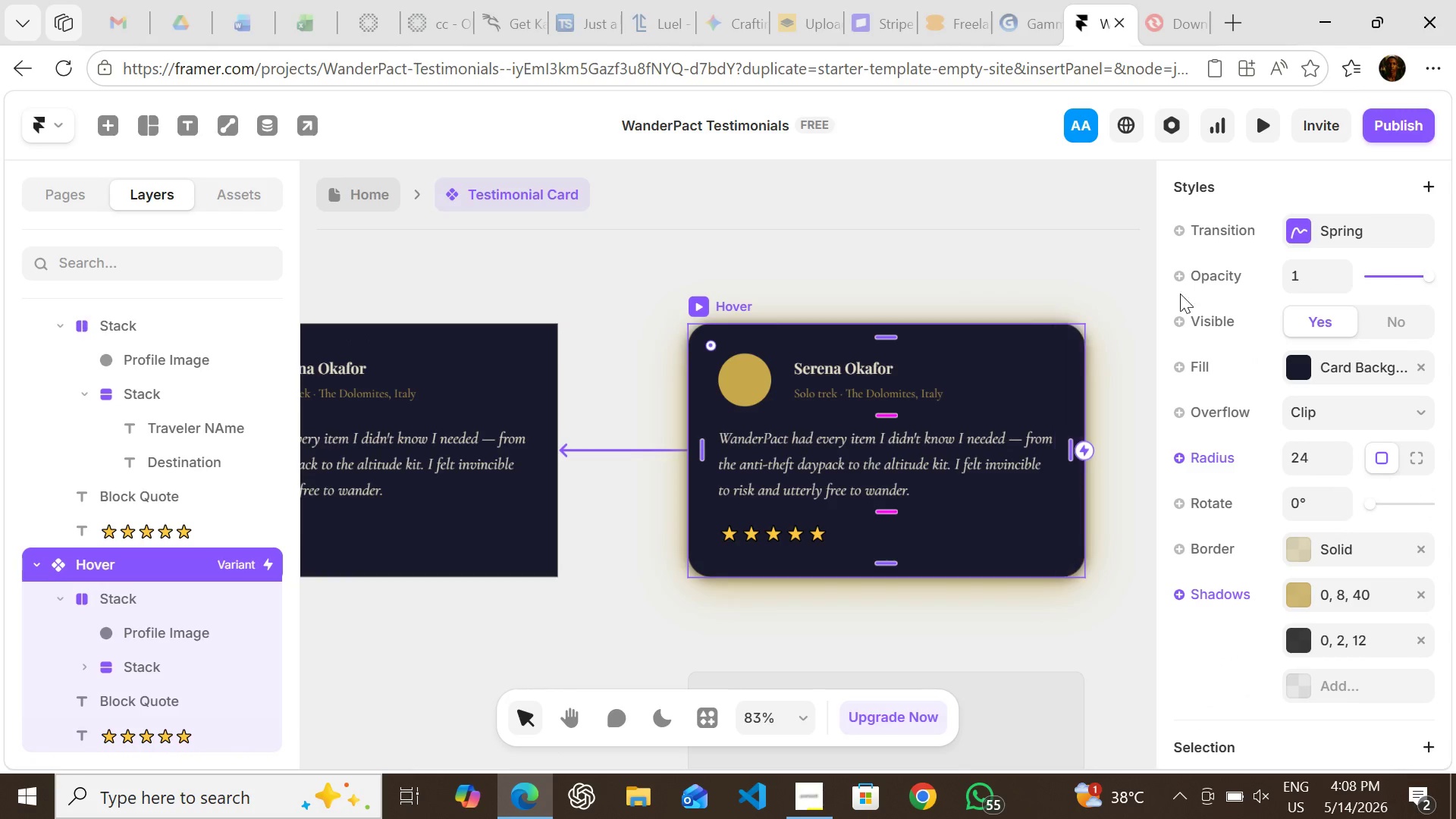 
wait(5.31)
 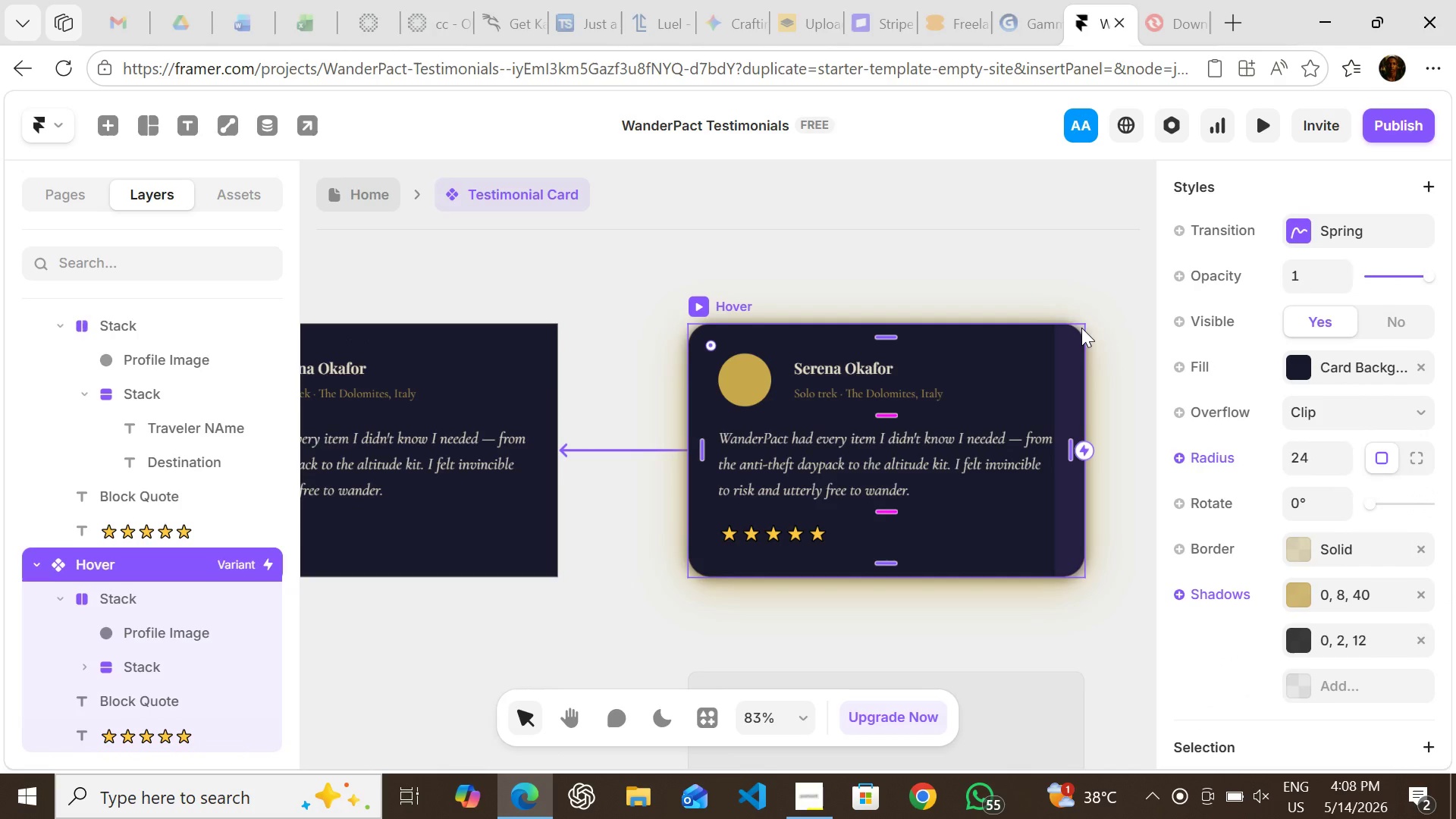 
left_click([1345, 228])
 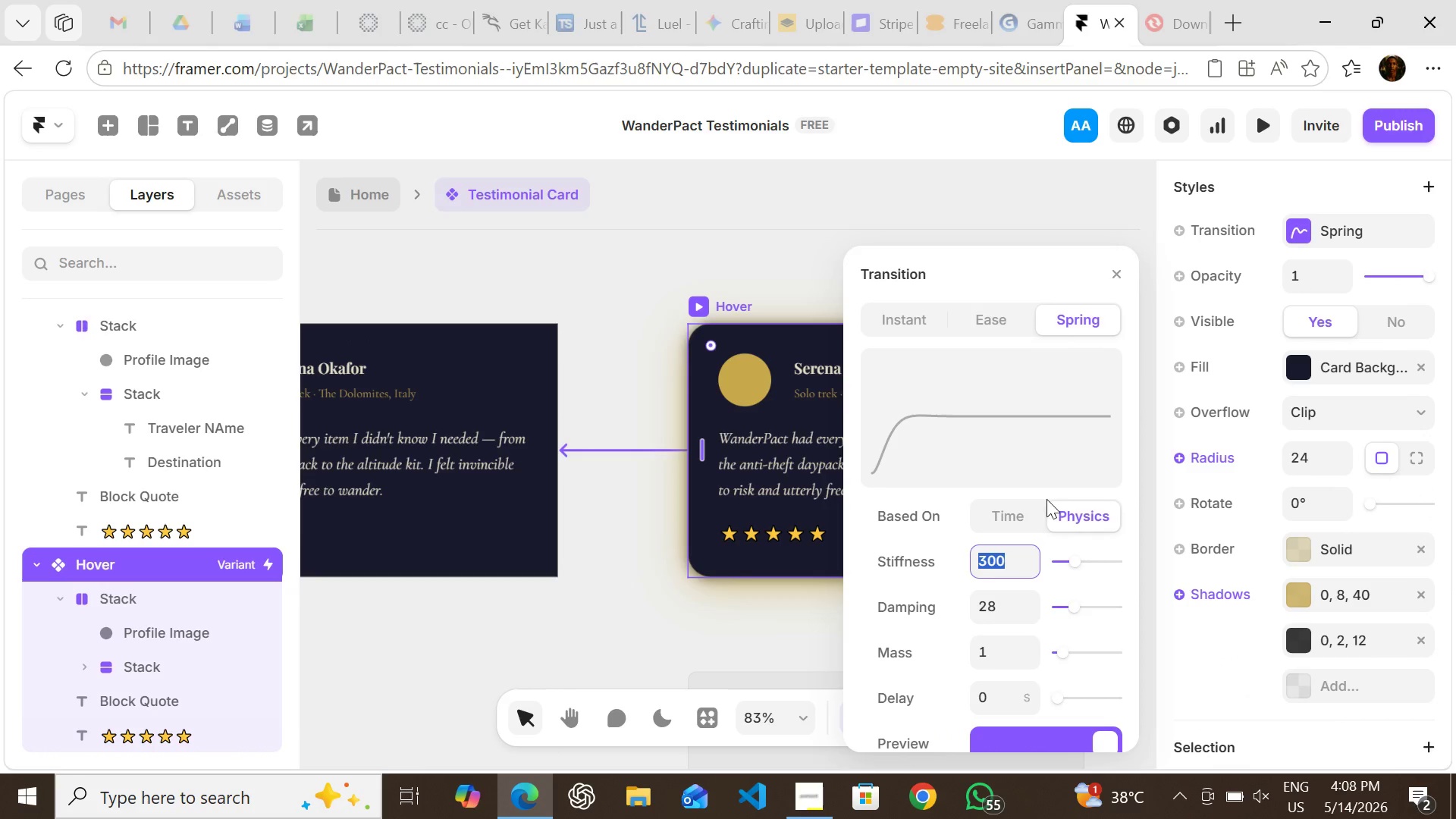 
wait(5.84)
 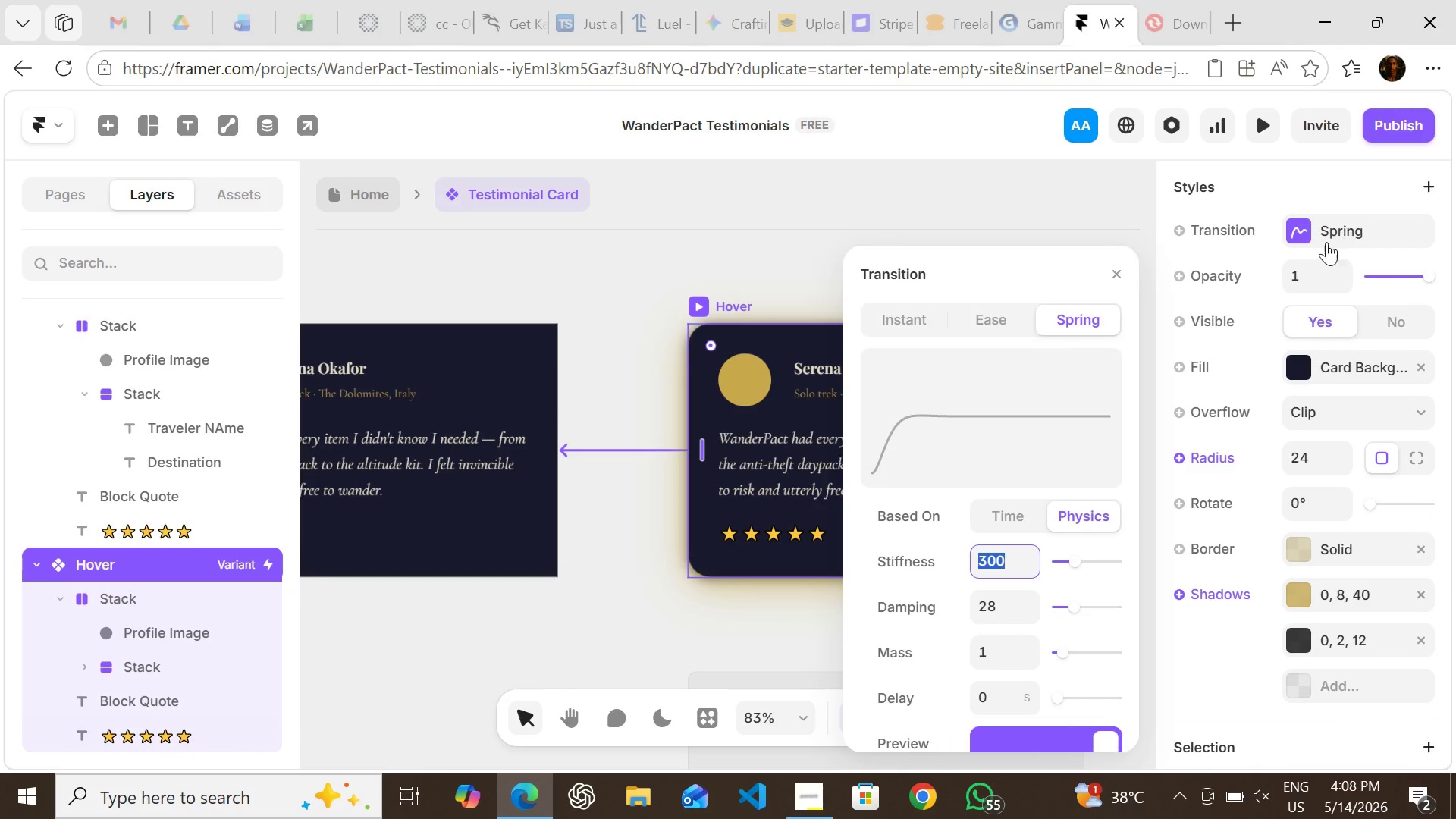 
left_click([1032, 506])
 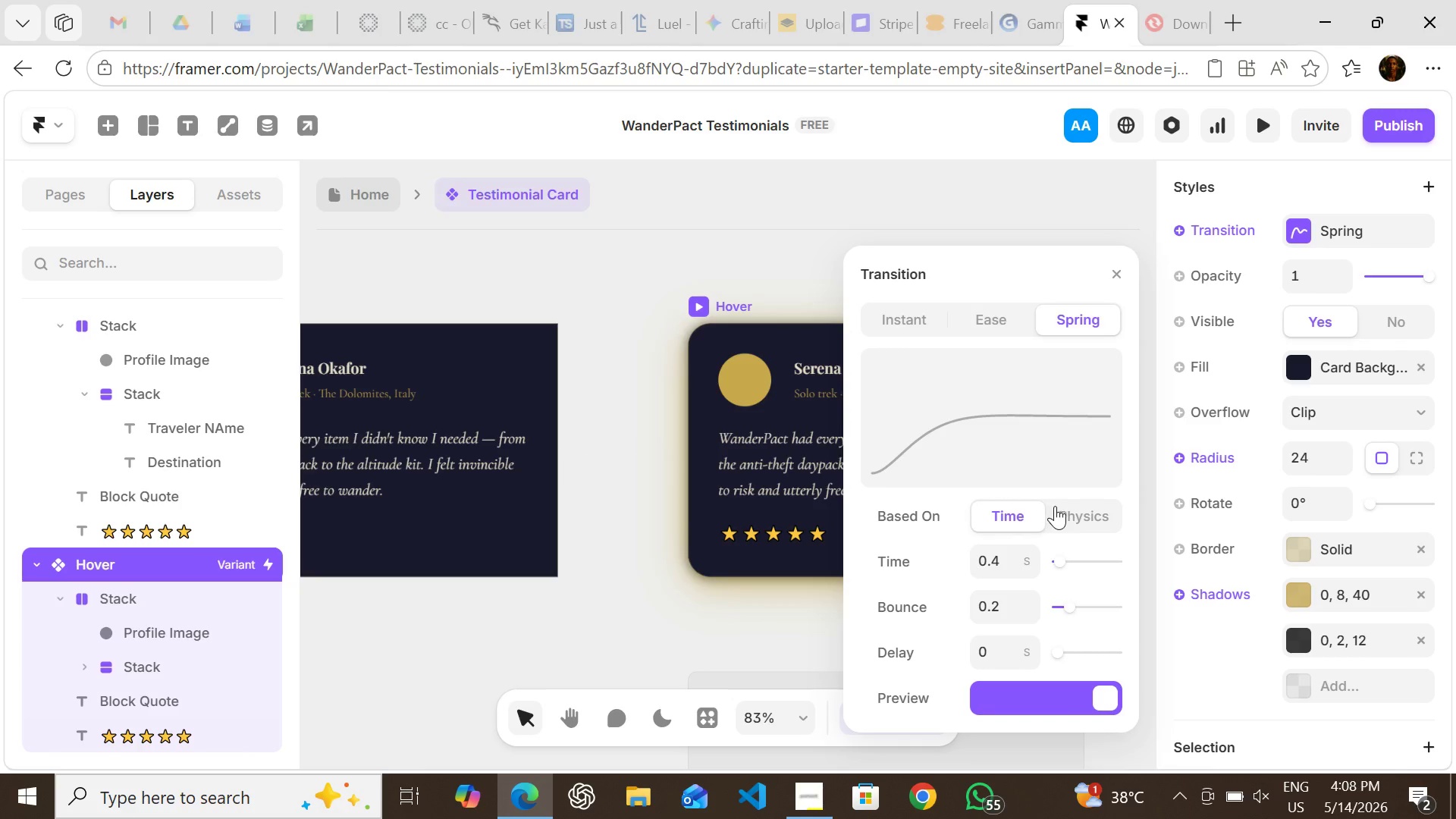 
left_click([1055, 506])
 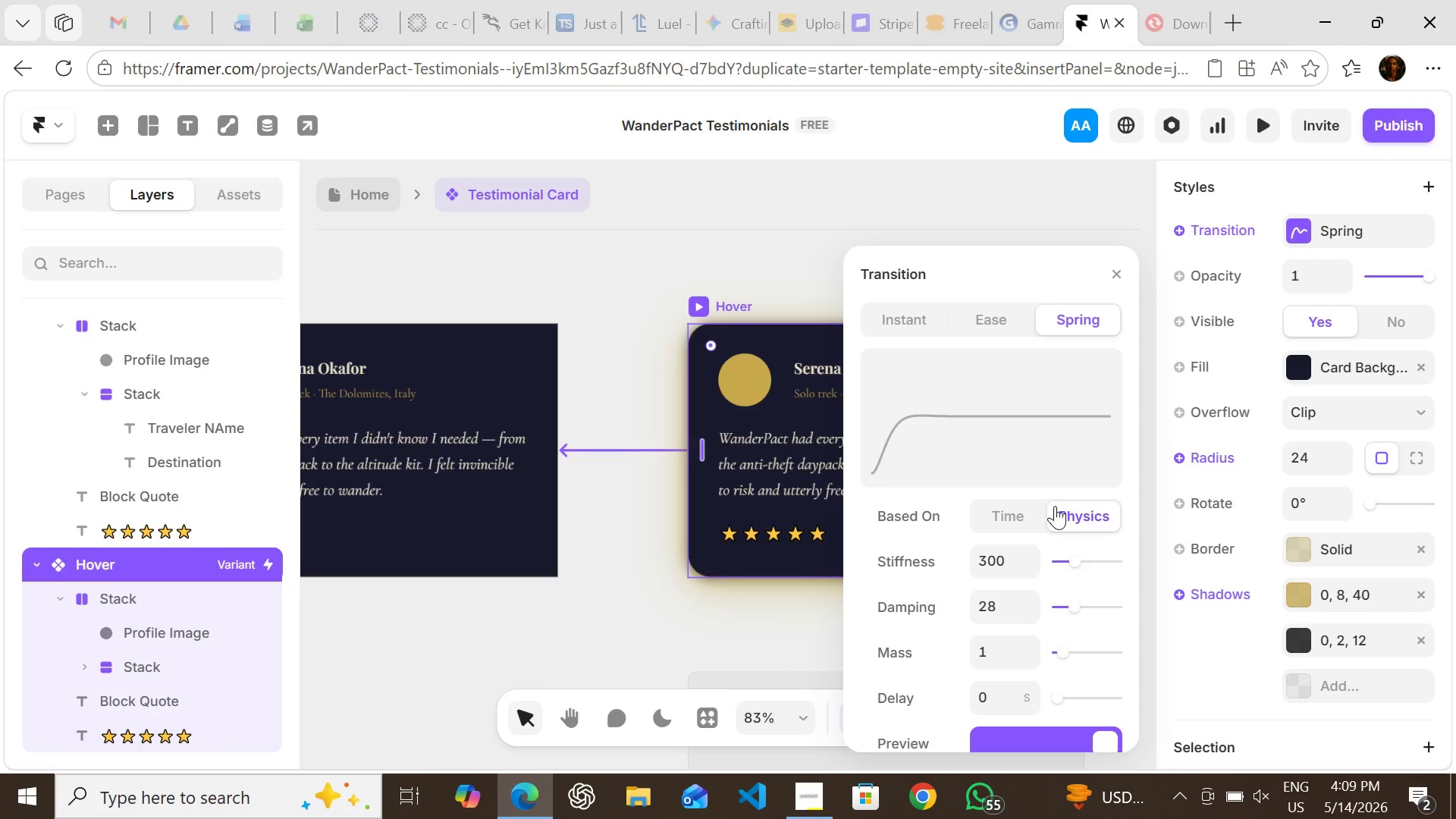 
wait(23.23)
 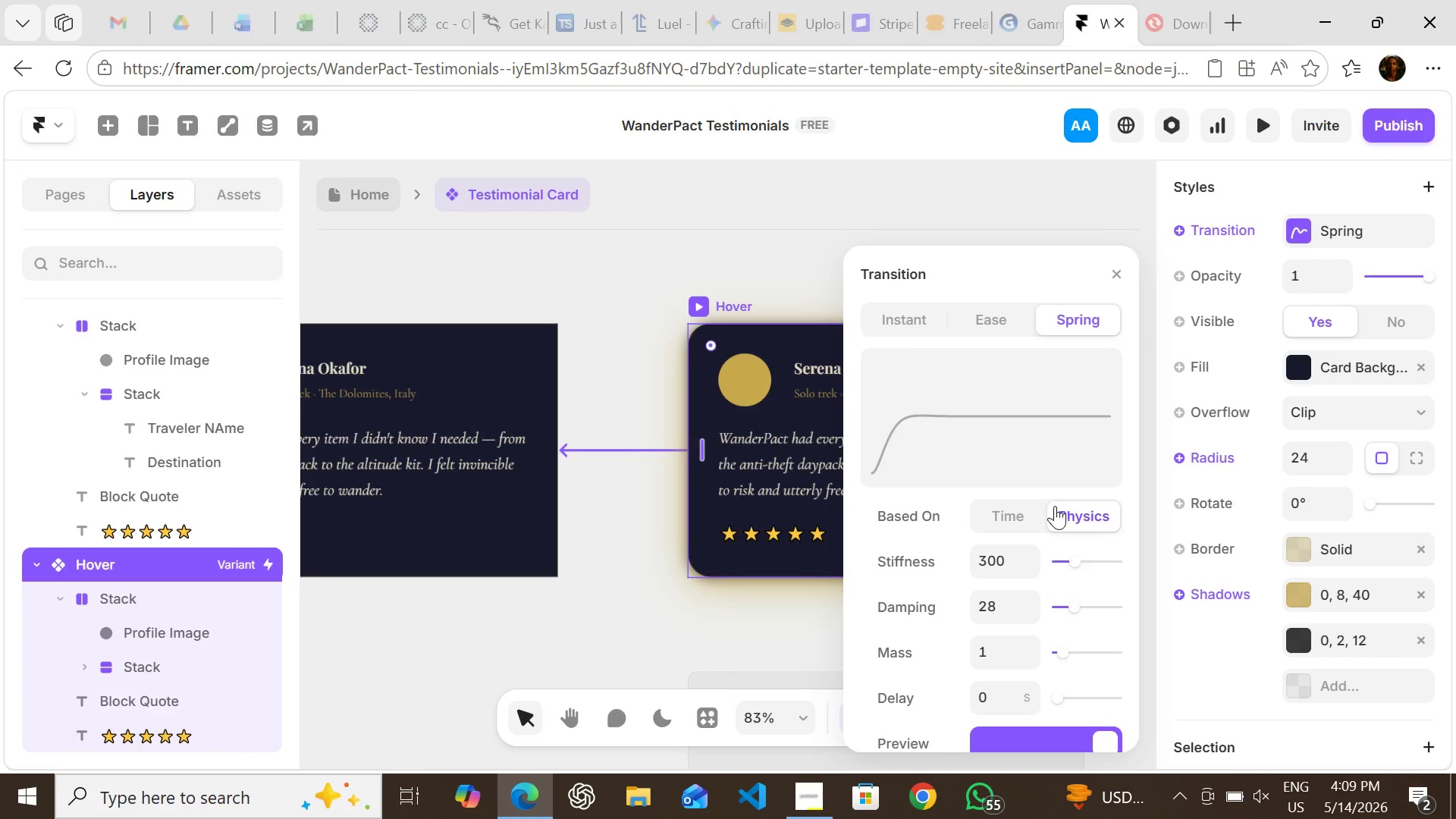 
left_click([195, 797])
 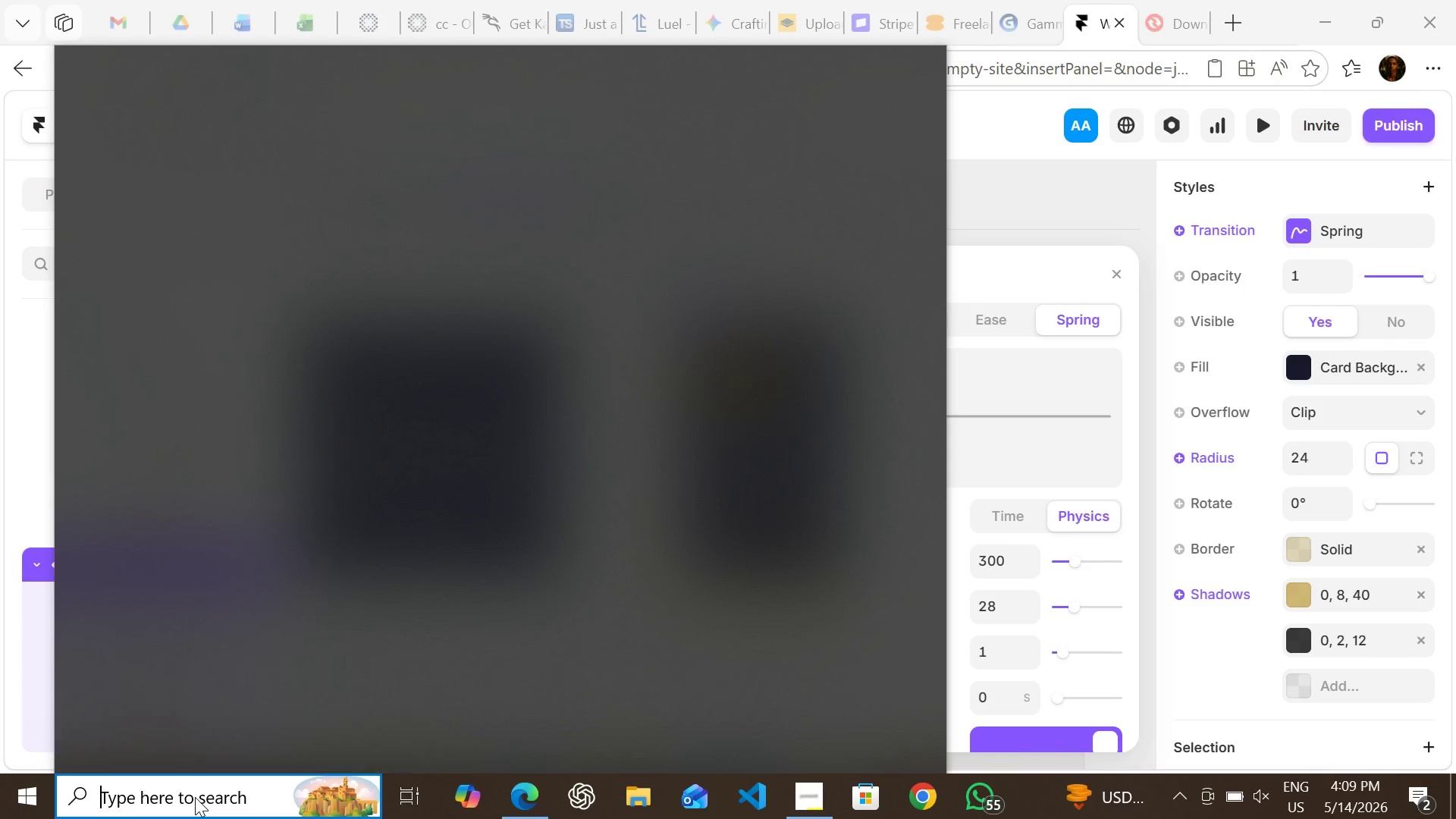 
type(sn)
 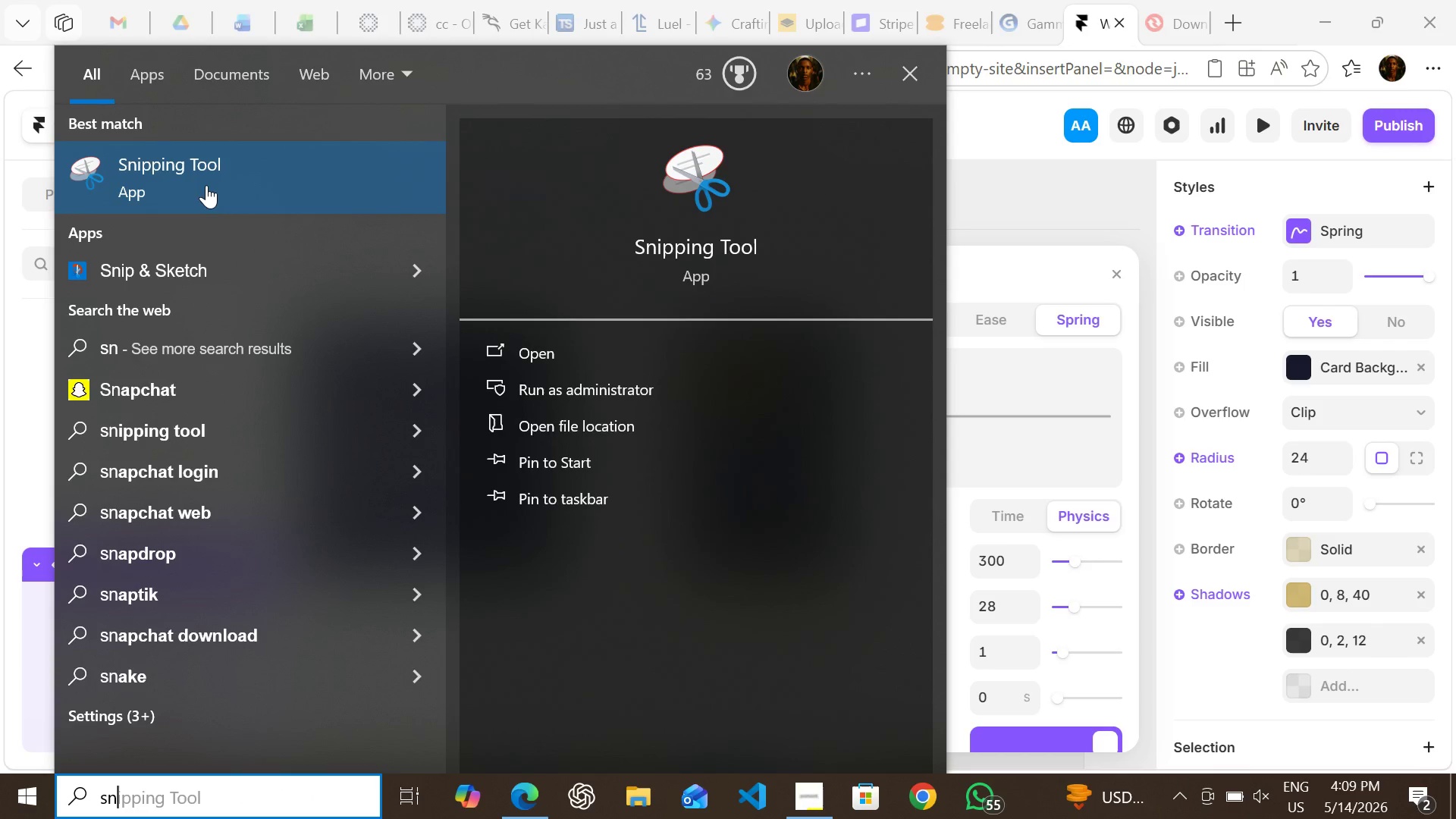 
left_click([206, 185])
 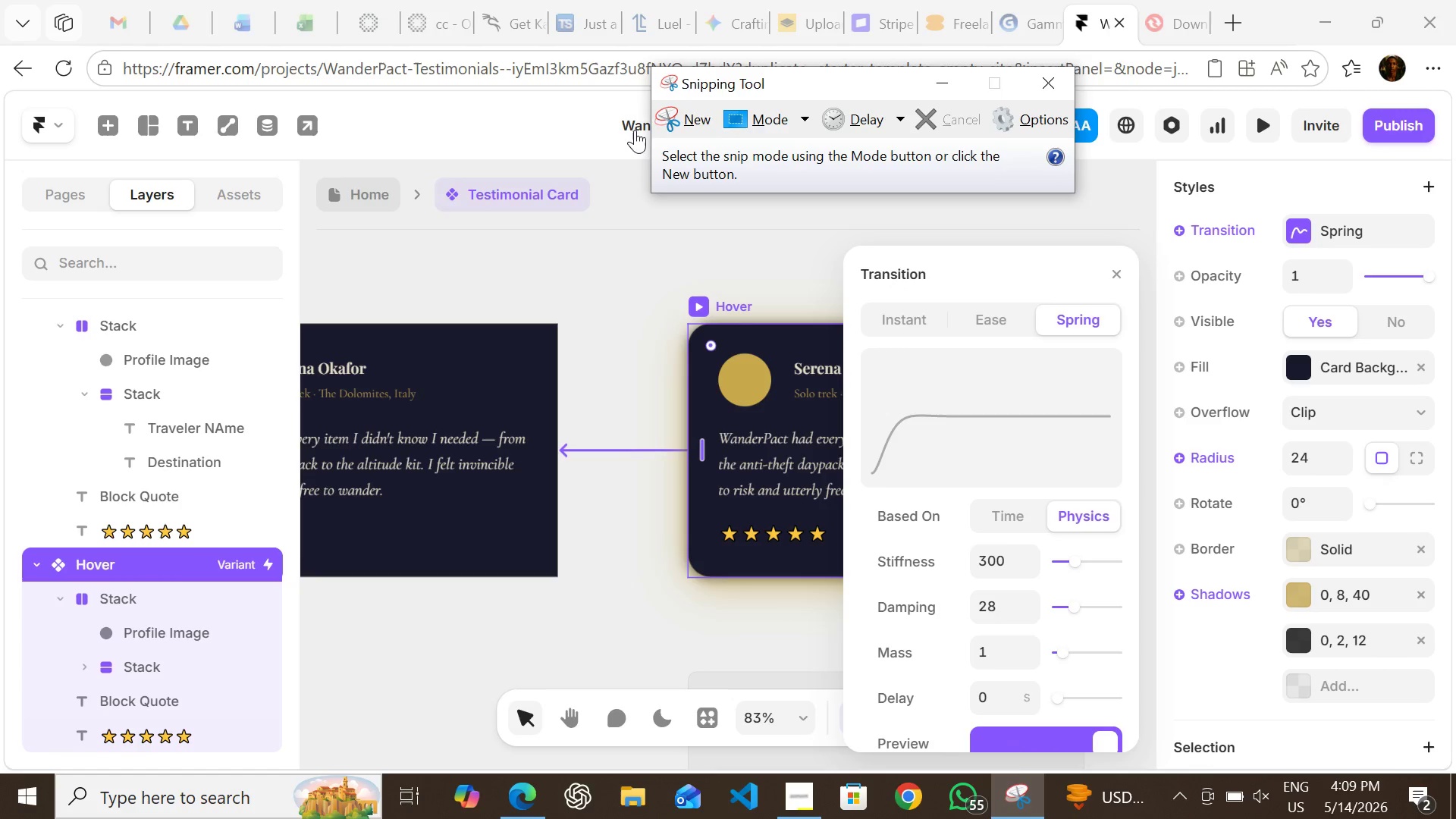 
left_click([680, 112])
 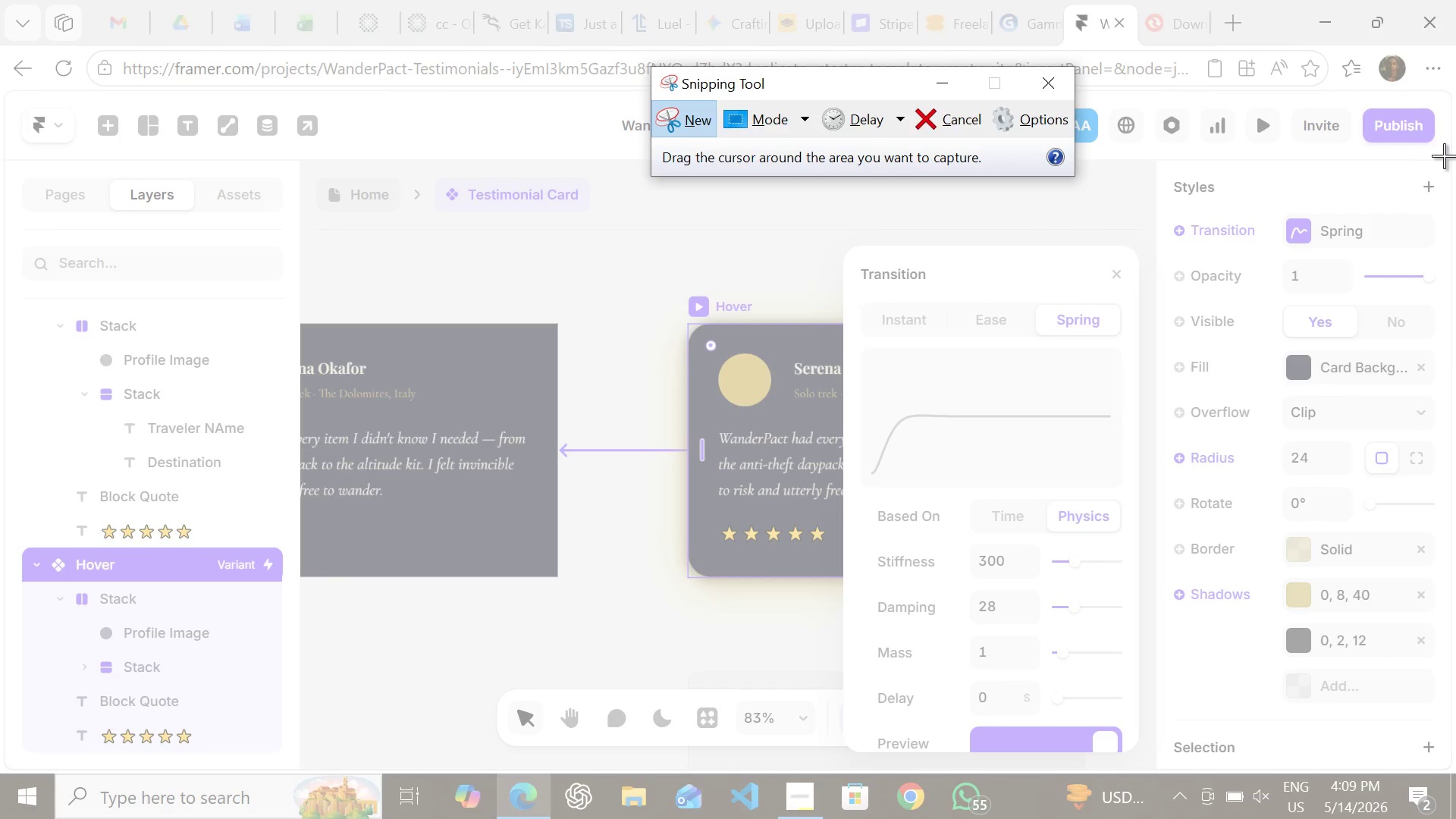 
left_click_drag(start_coordinate=[1444, 155], to_coordinate=[674, 720])
 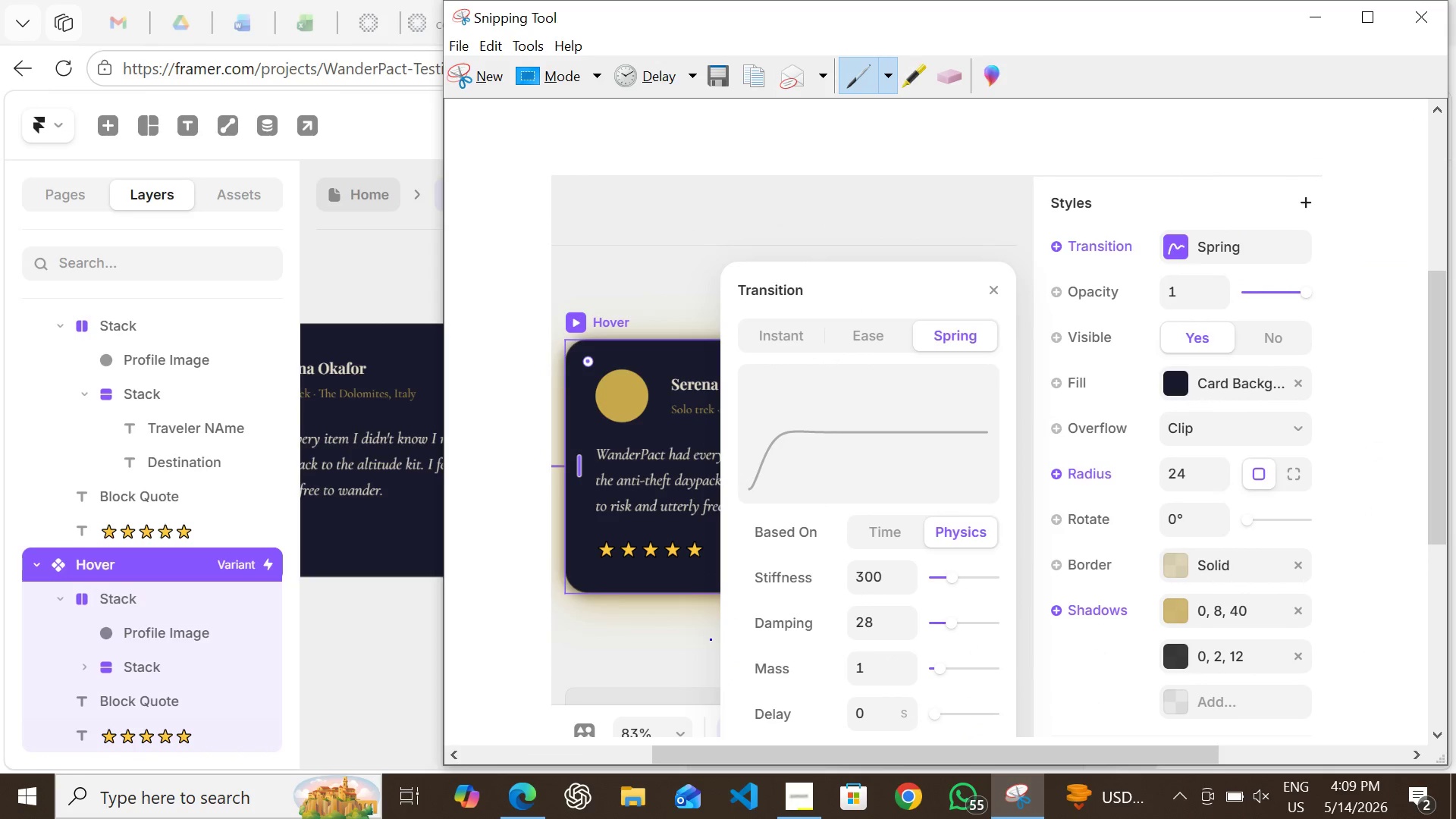 
scroll: coordinate [711, 639], scroll_direction: down, amount: 2.0
 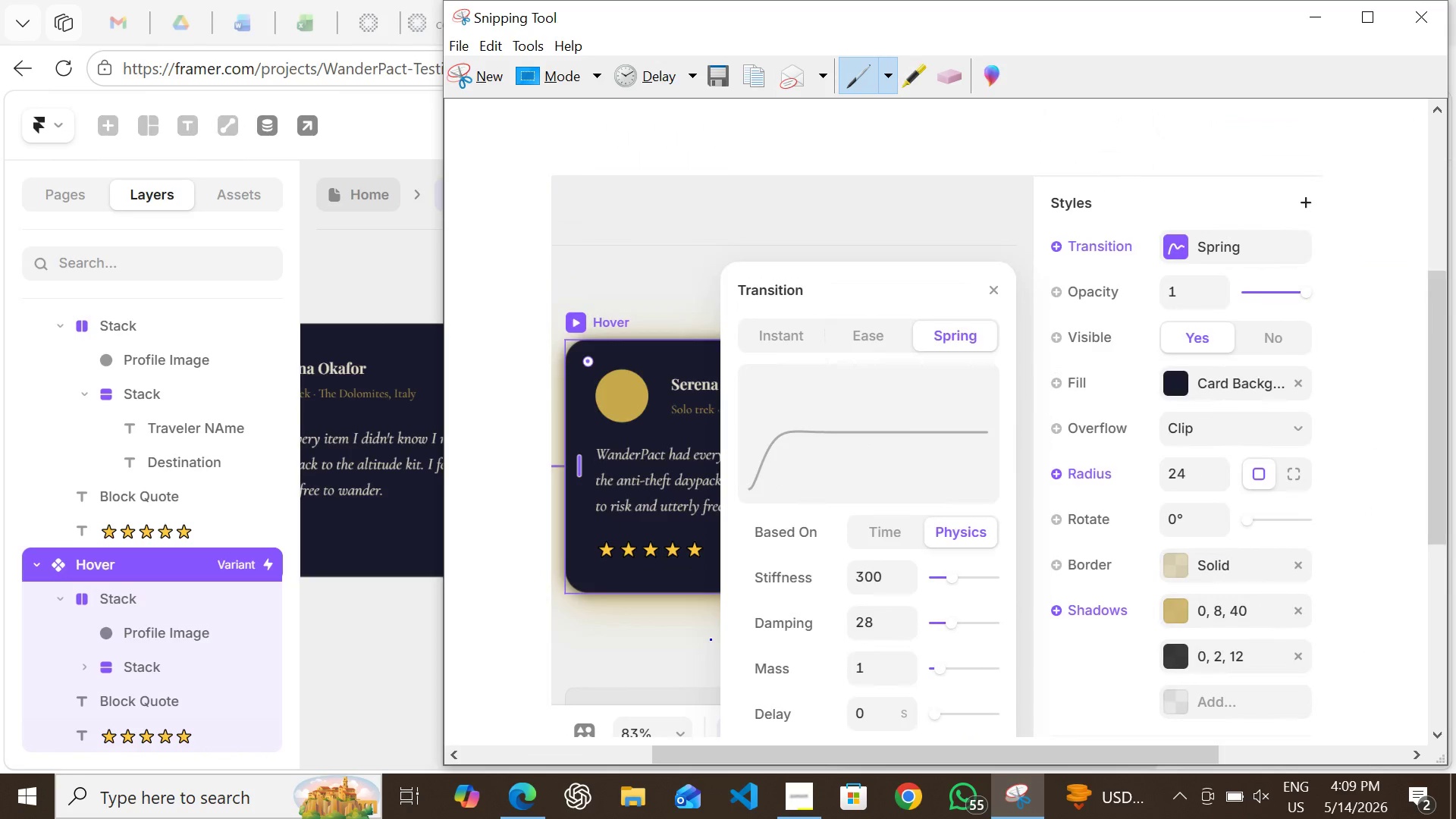 
wait(11.41)
 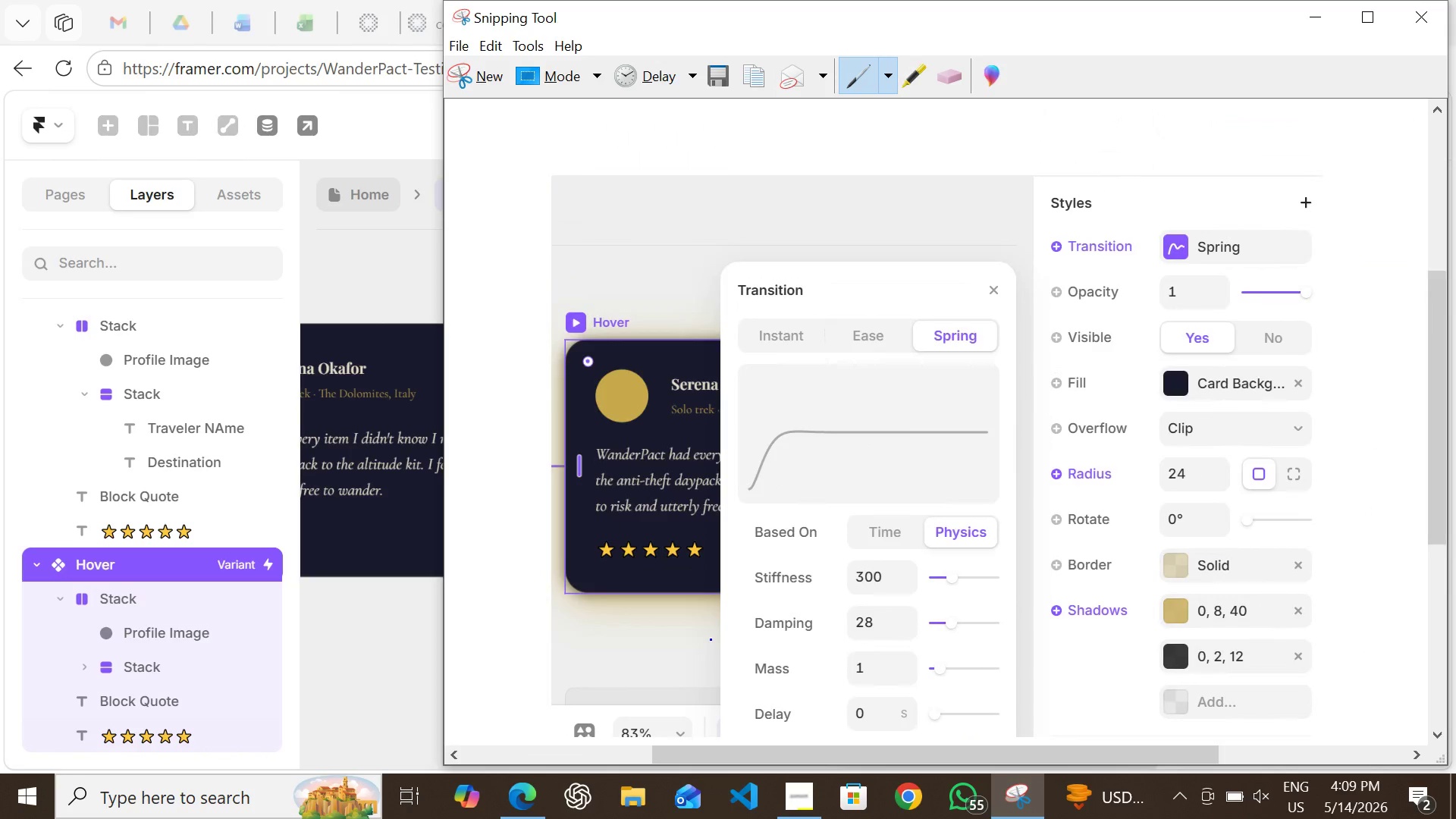 
left_click([716, 81])
 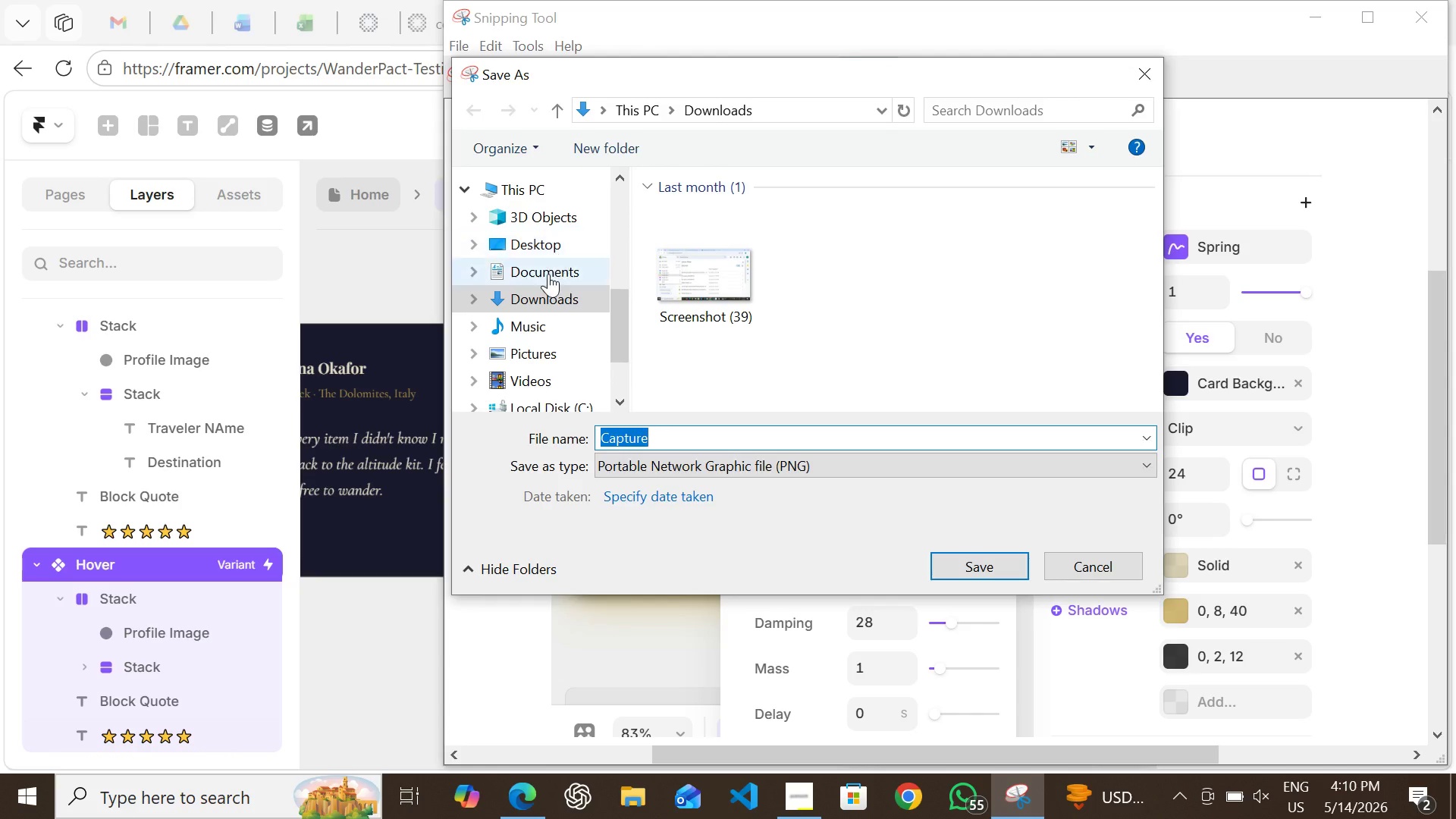 
left_click([548, 294])
 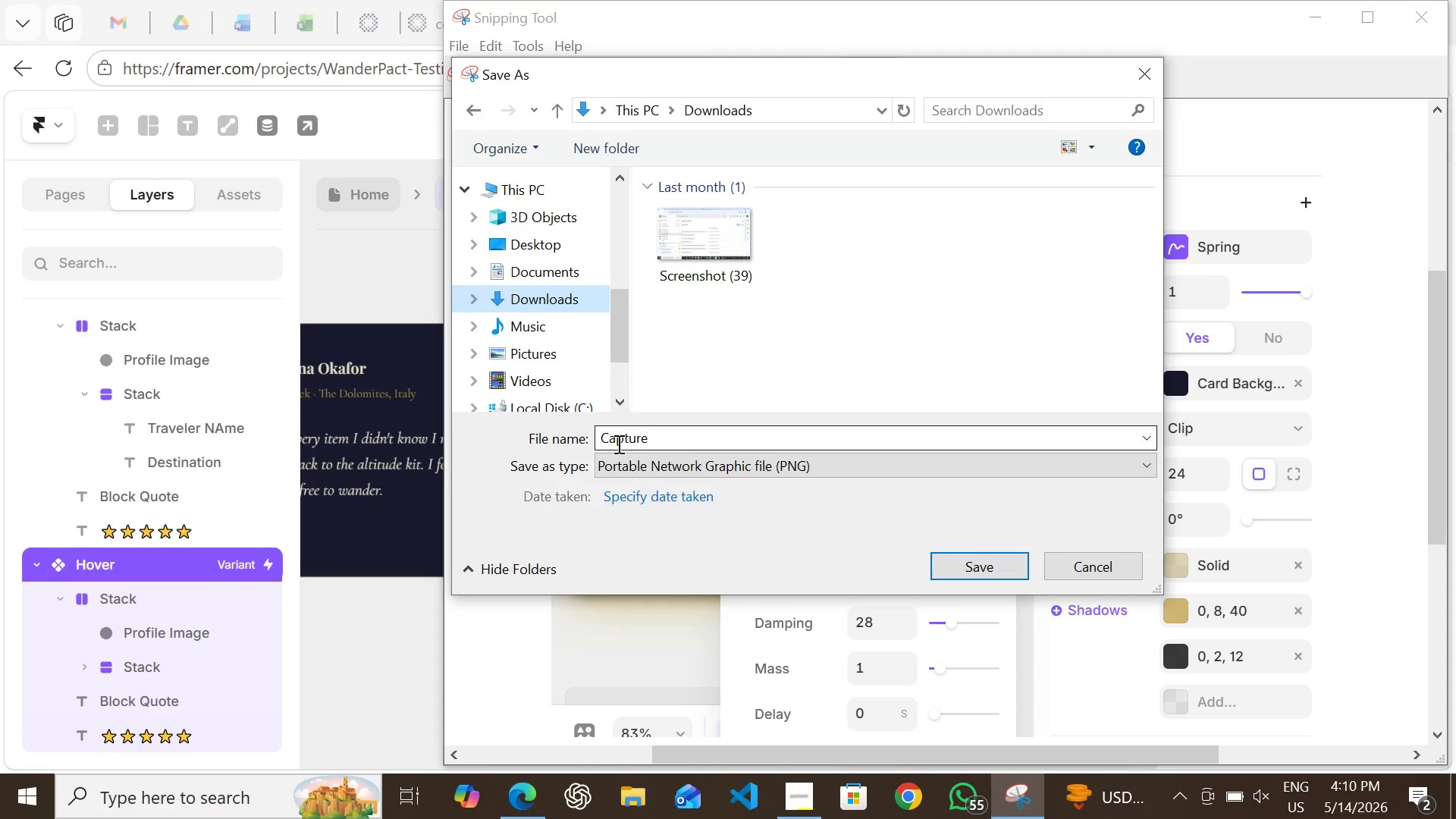 
left_click([620, 444])
 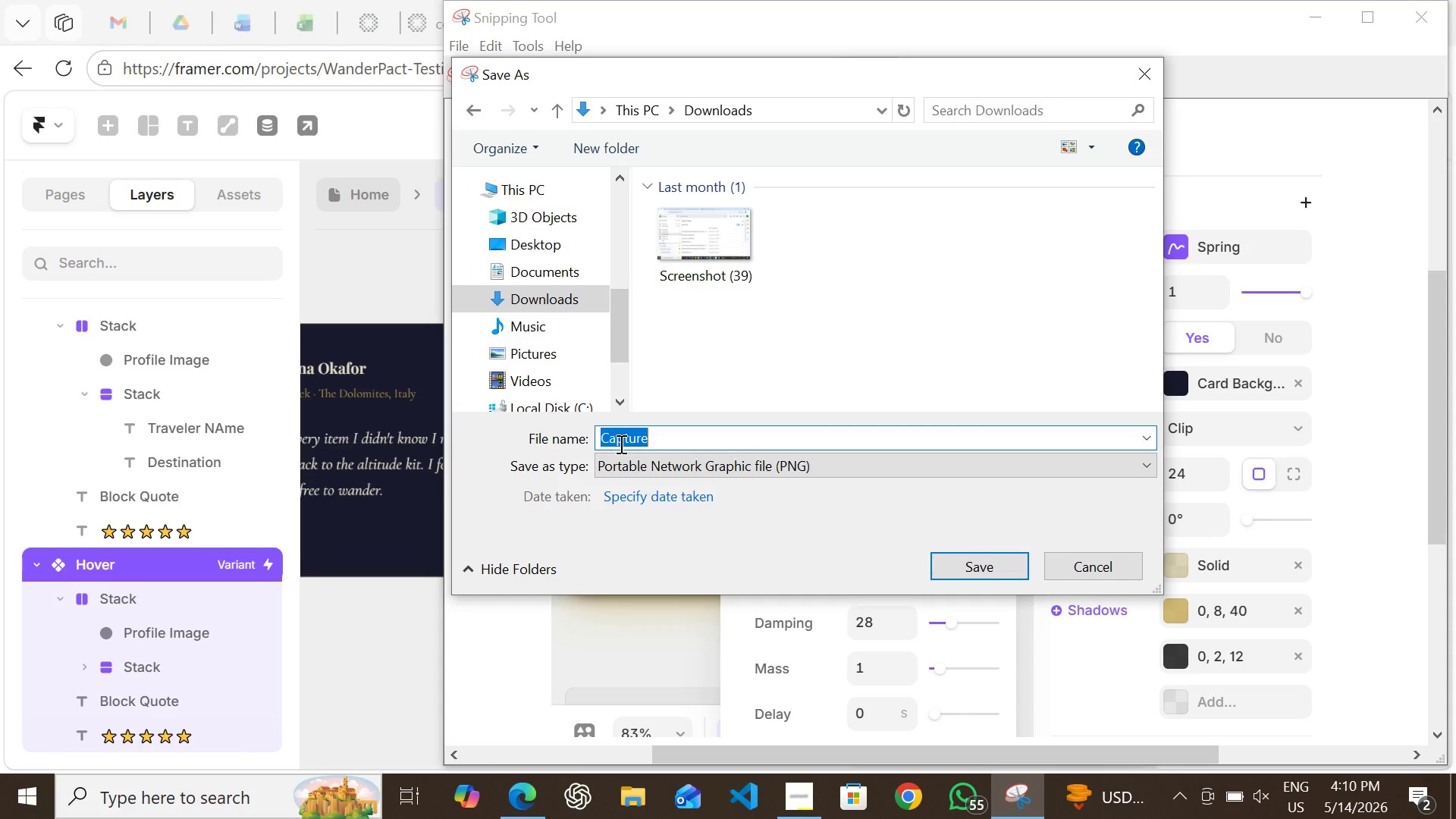 
type(Varient )
 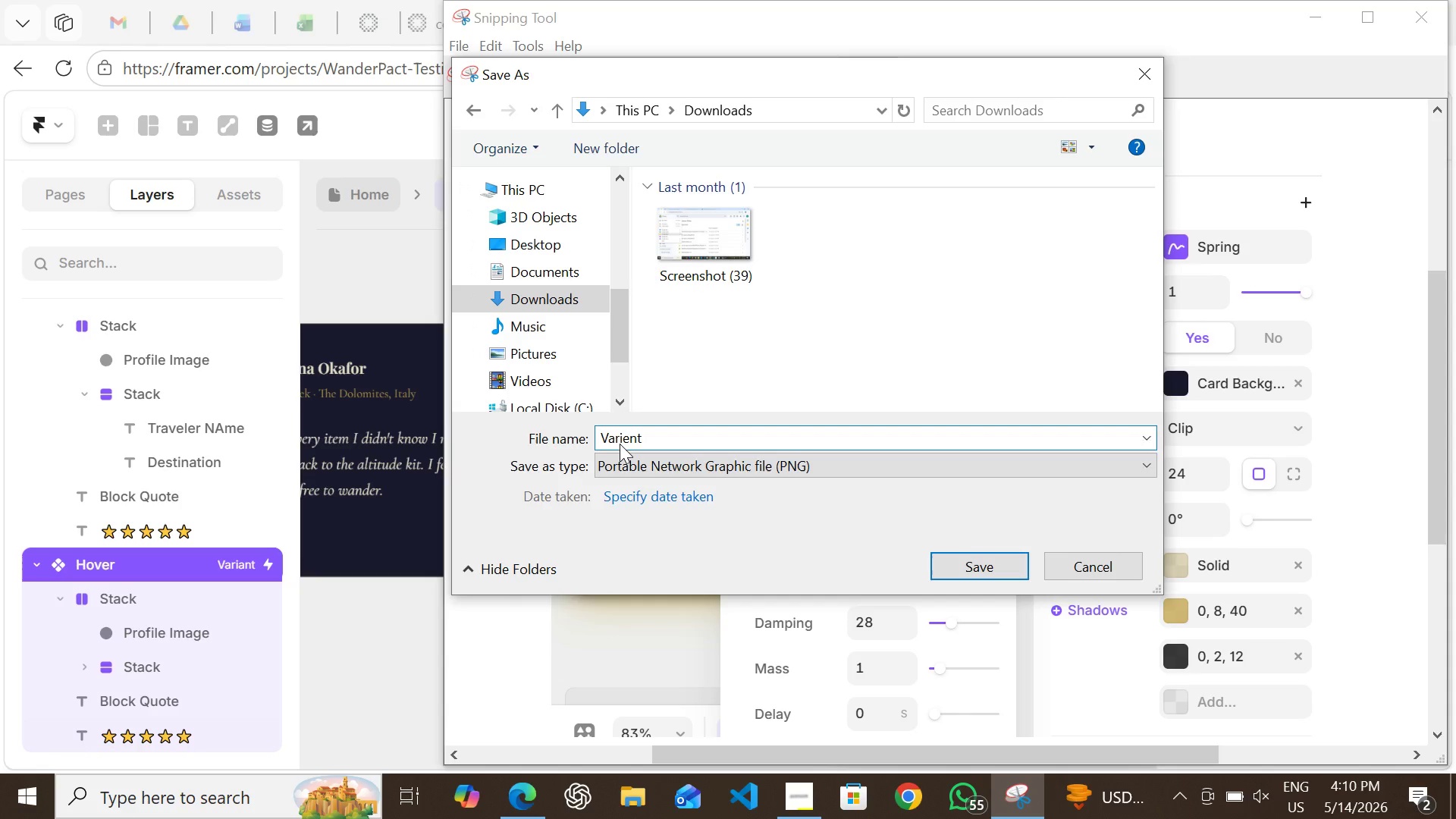 
type(Panel )
 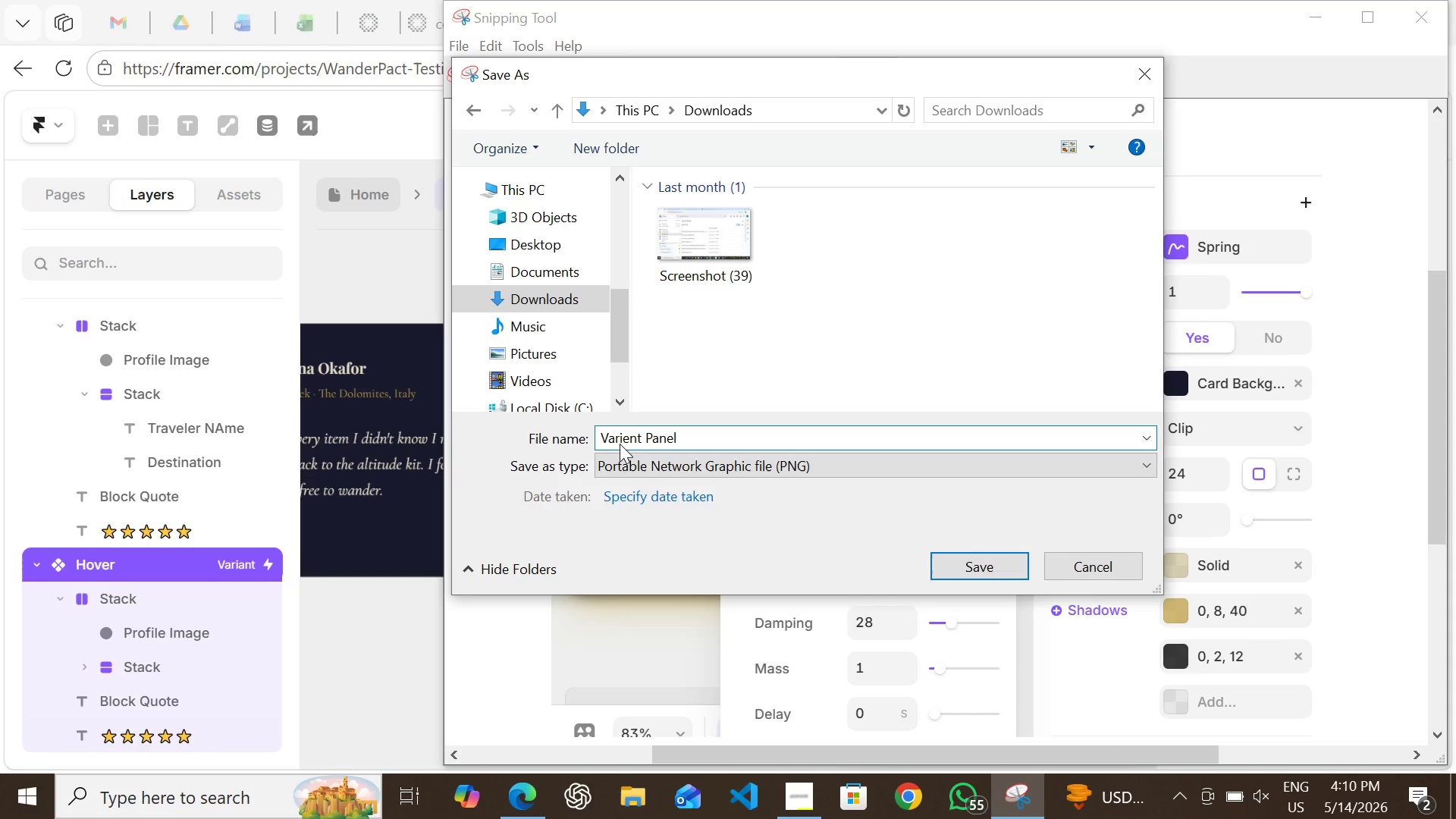 
type(-- Hover)
 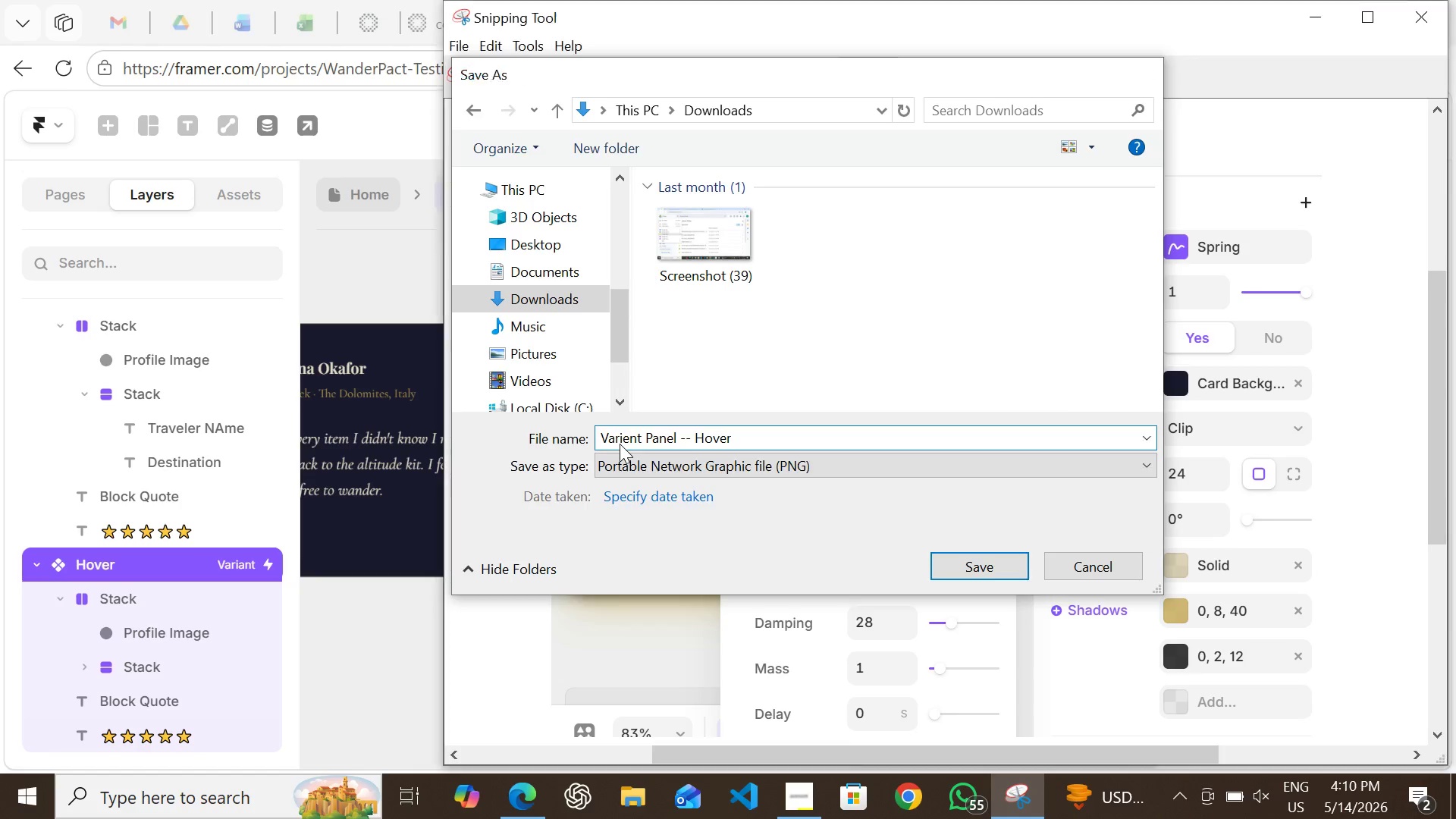 
key(Enter)
 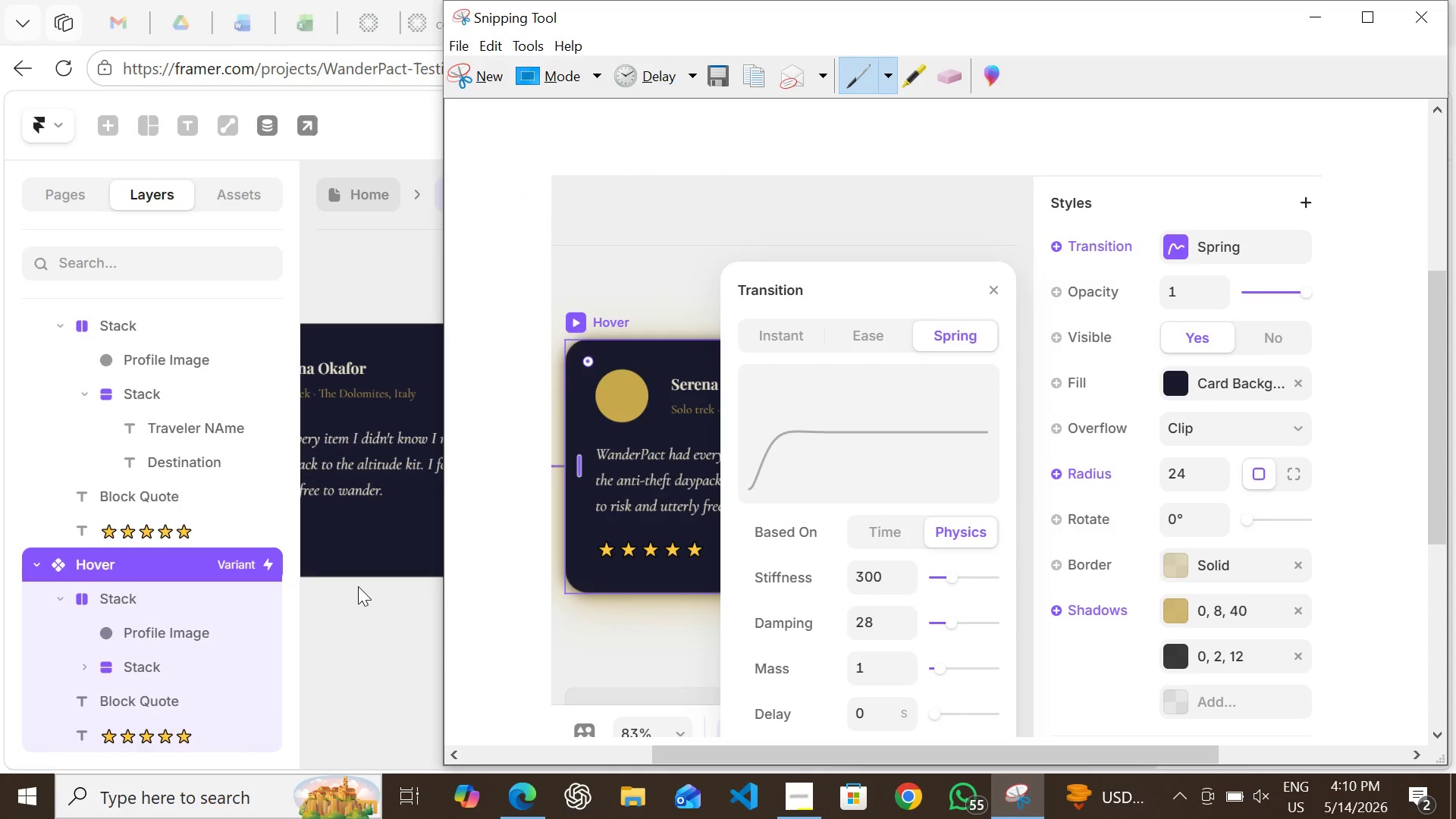 
left_click([360, 595])
 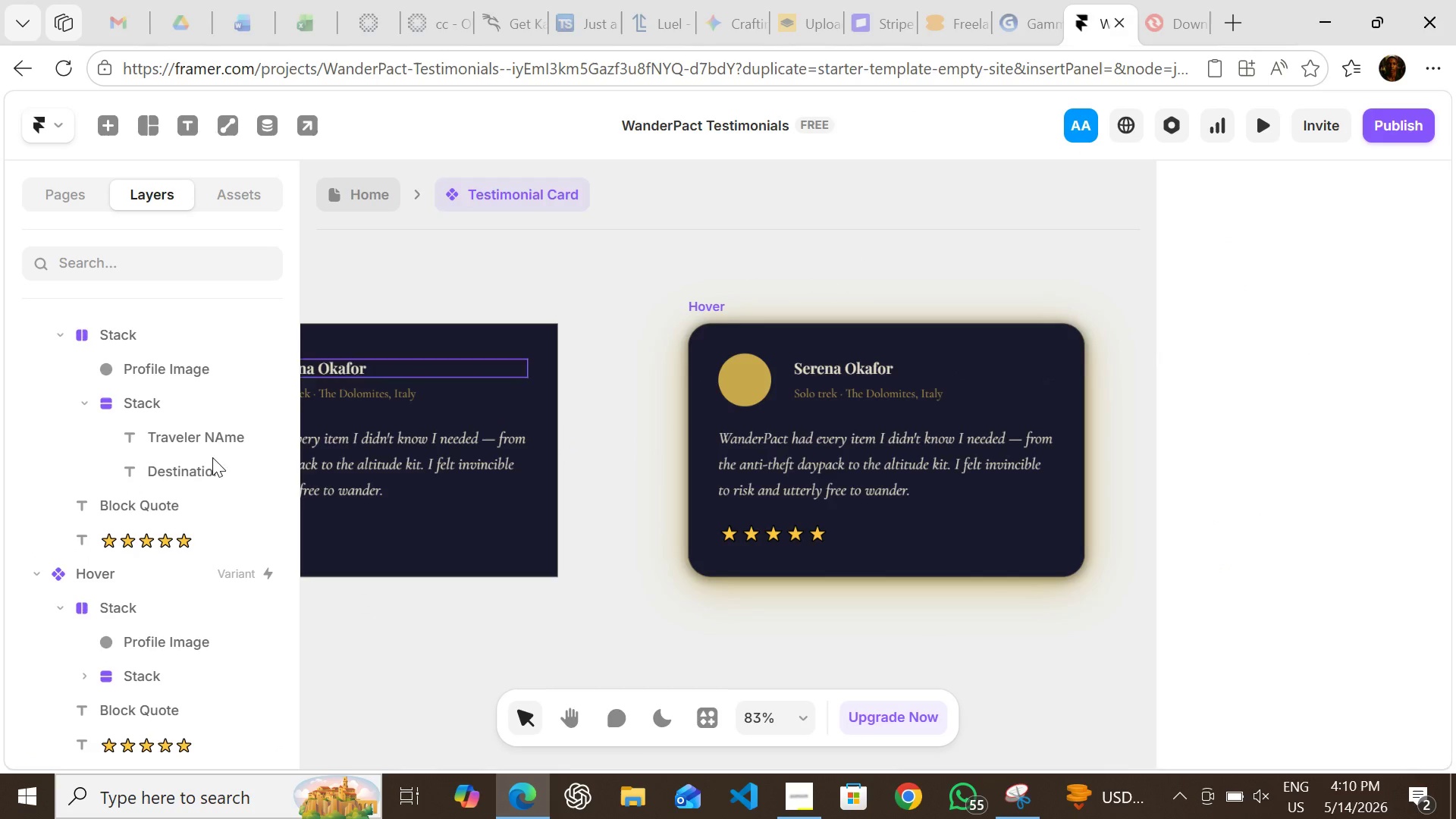 
wait(11.88)
 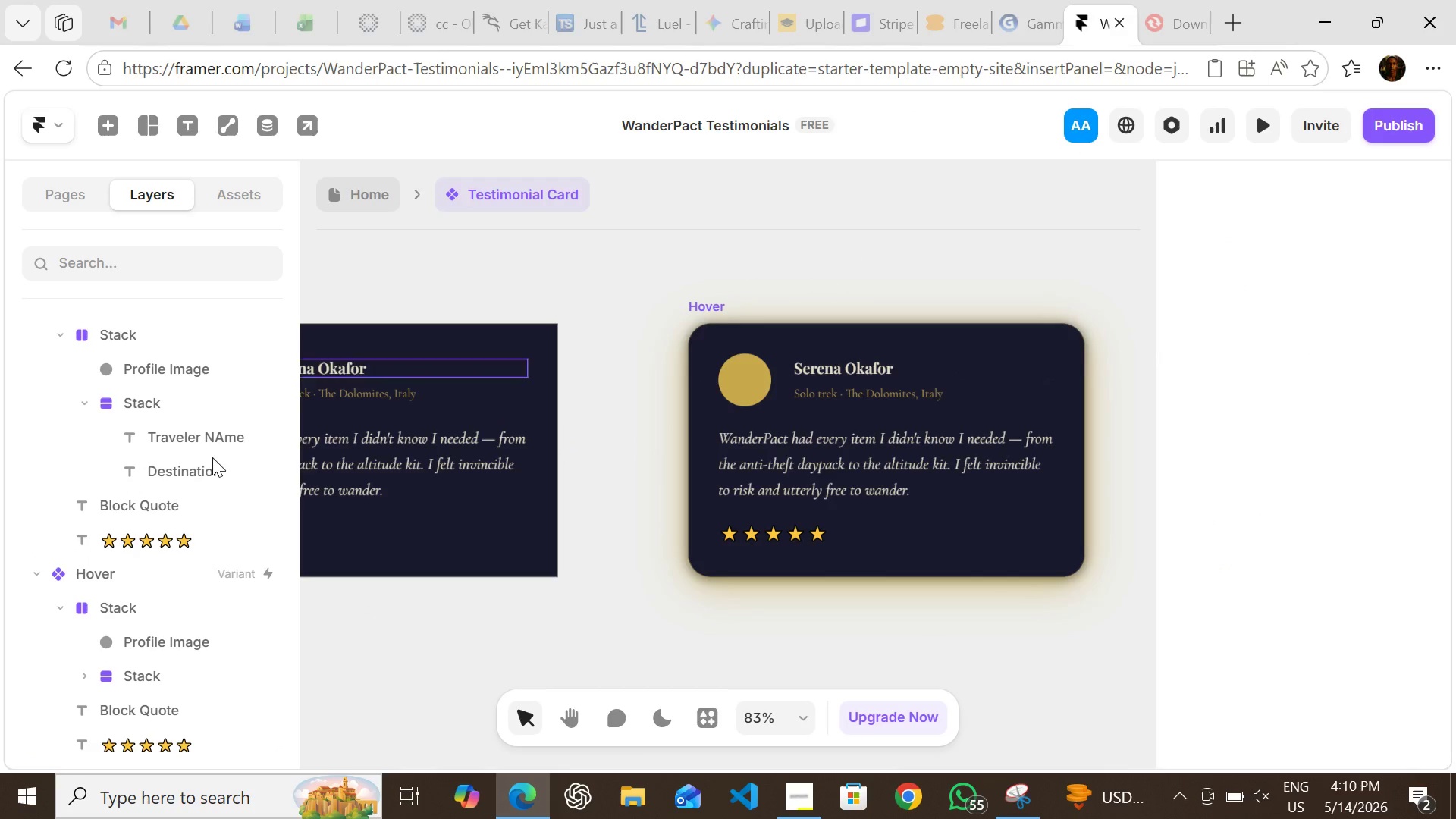 
left_click([91, 671])
 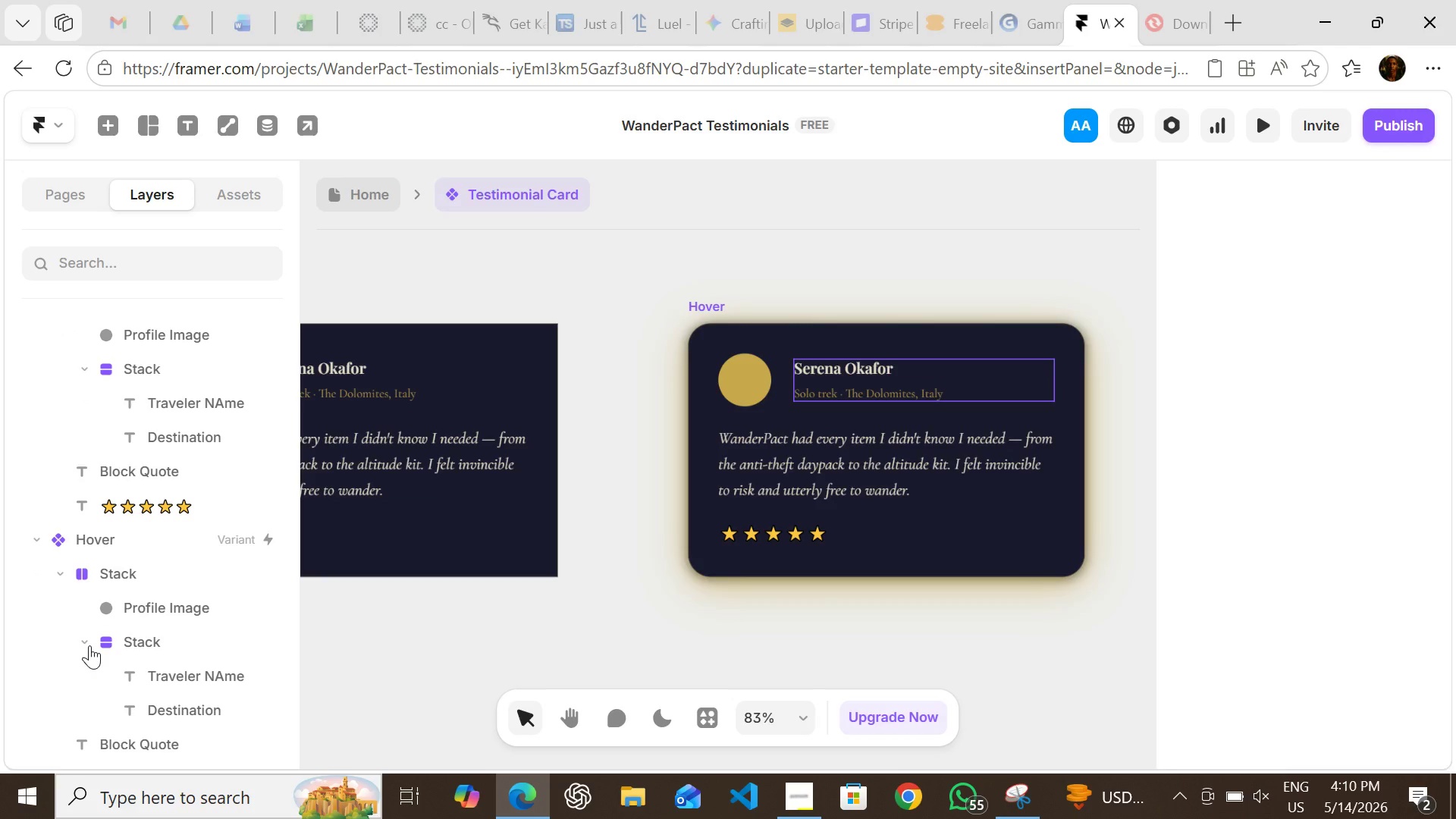 
left_click([89, 642])
 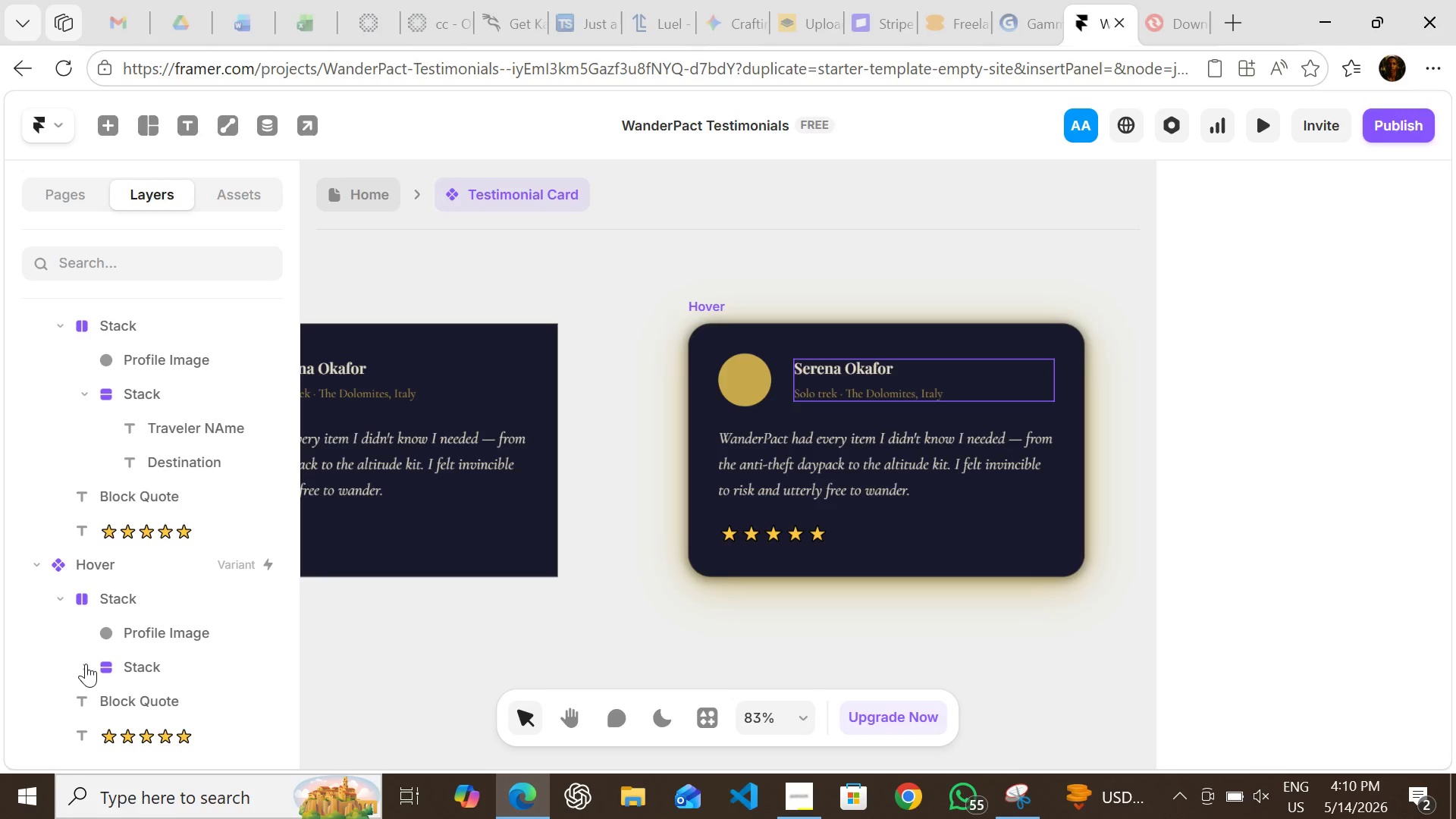 
wait(6.62)
 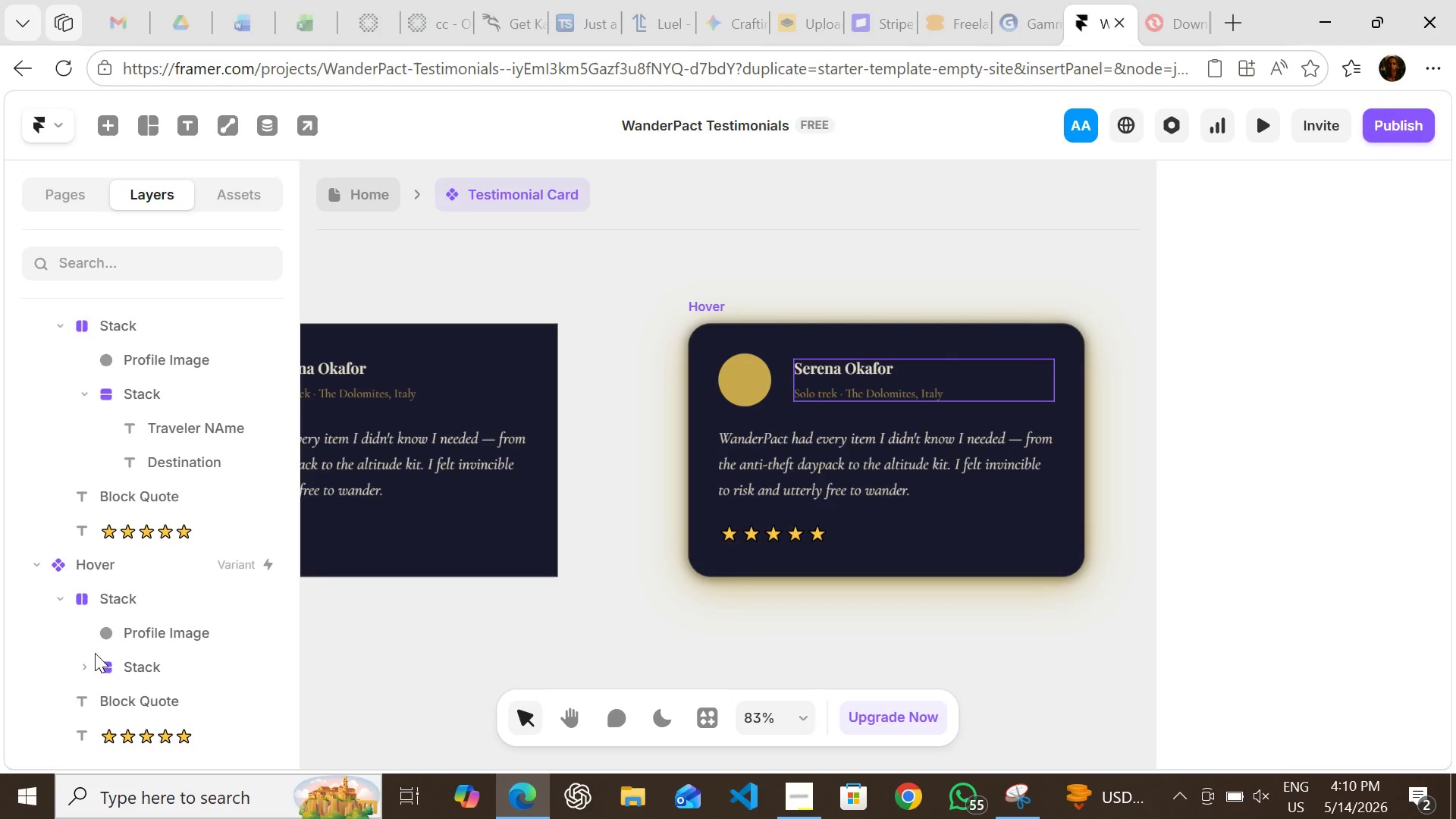 
left_click([63, 598])
 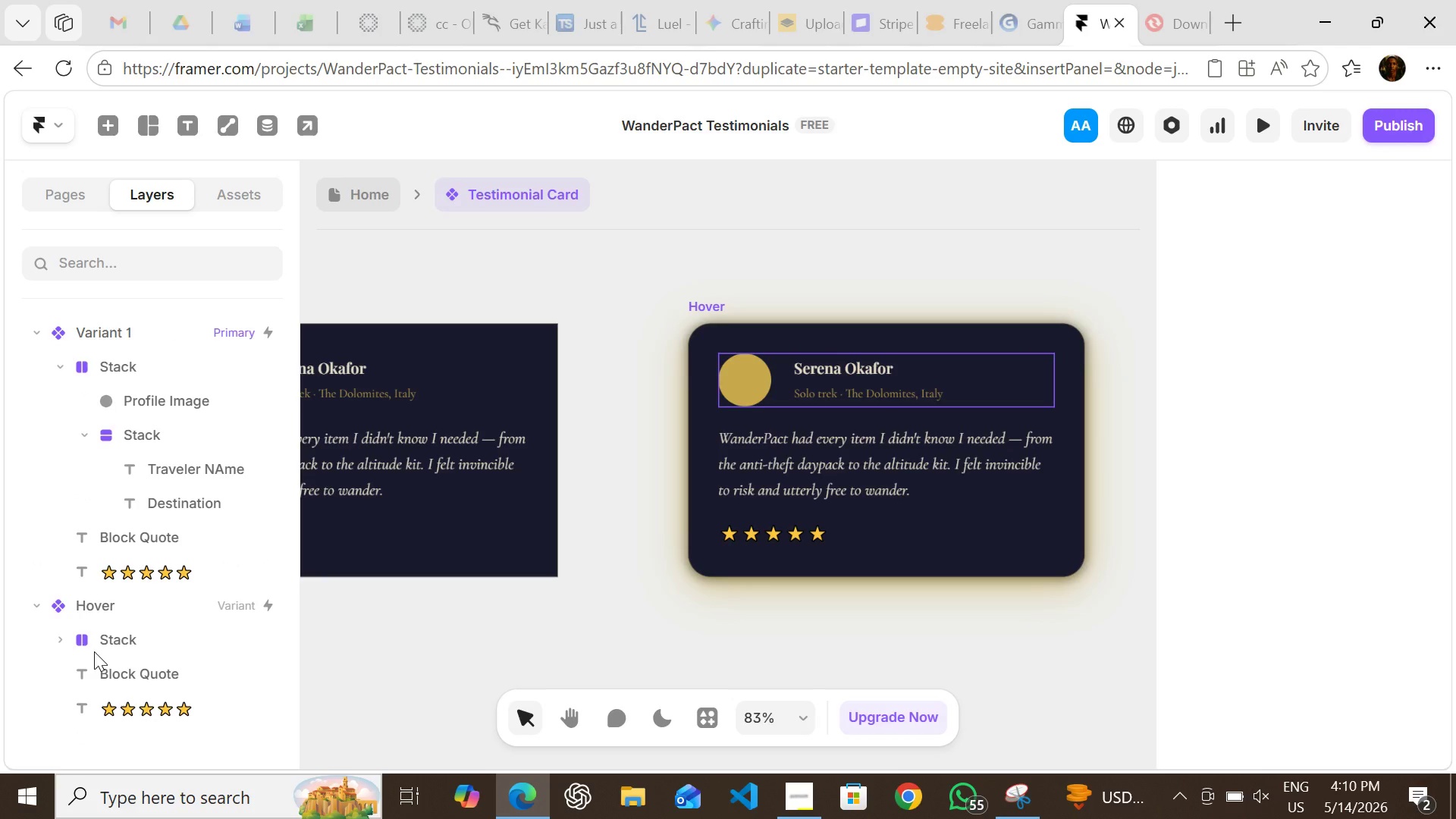 
wait(11.62)
 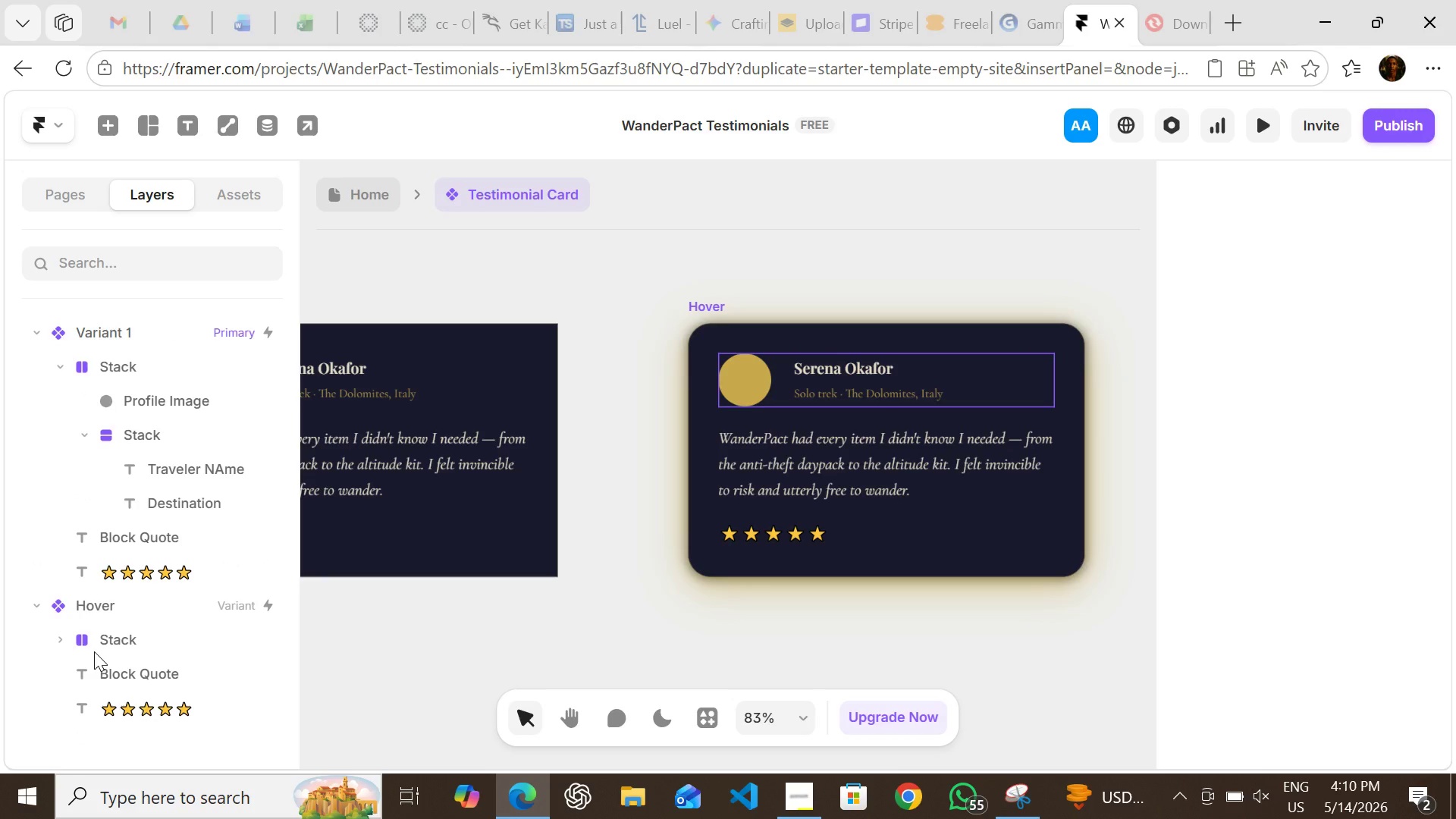 
double_click([118, 362])
 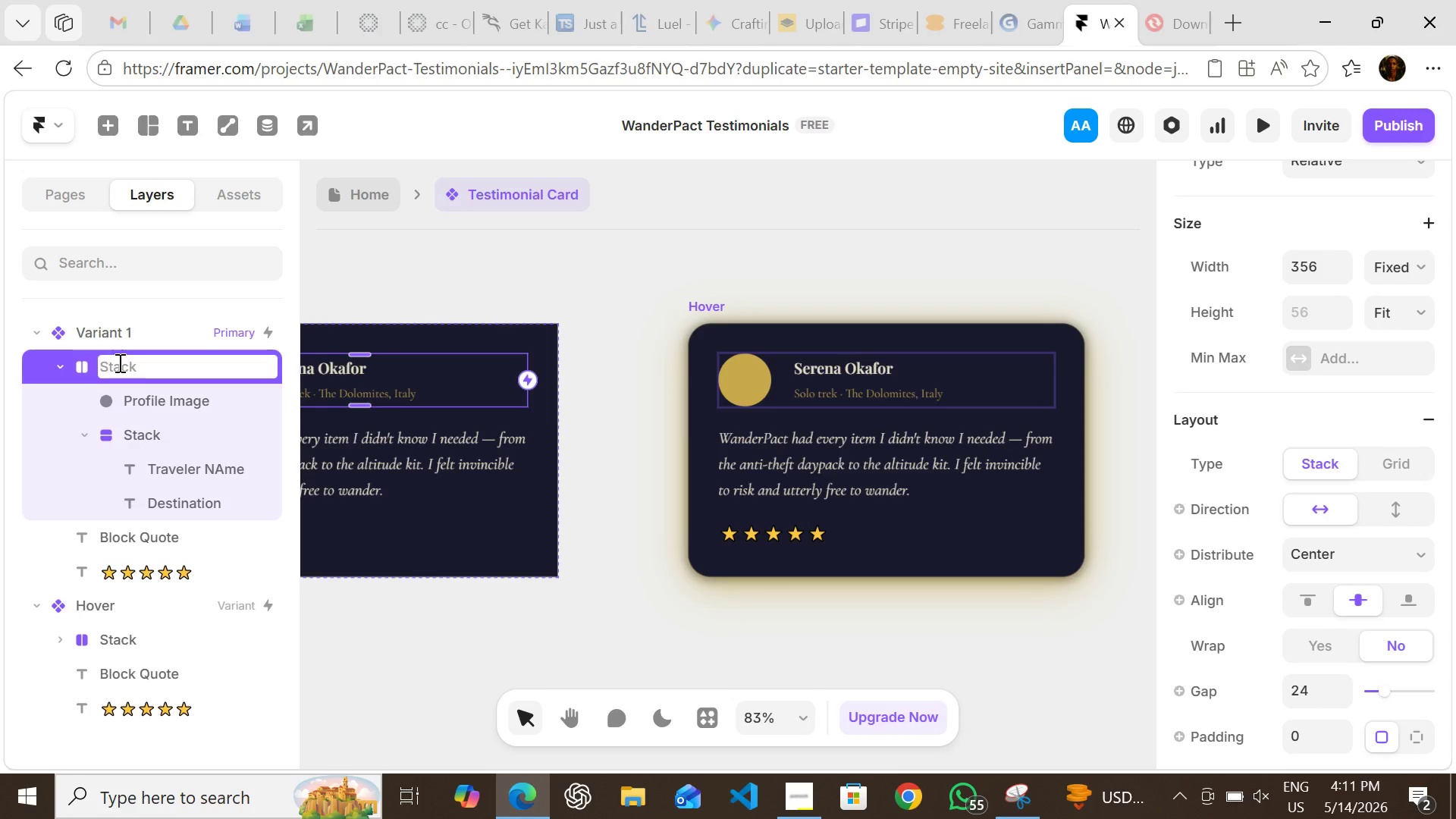 
type(TEs)
 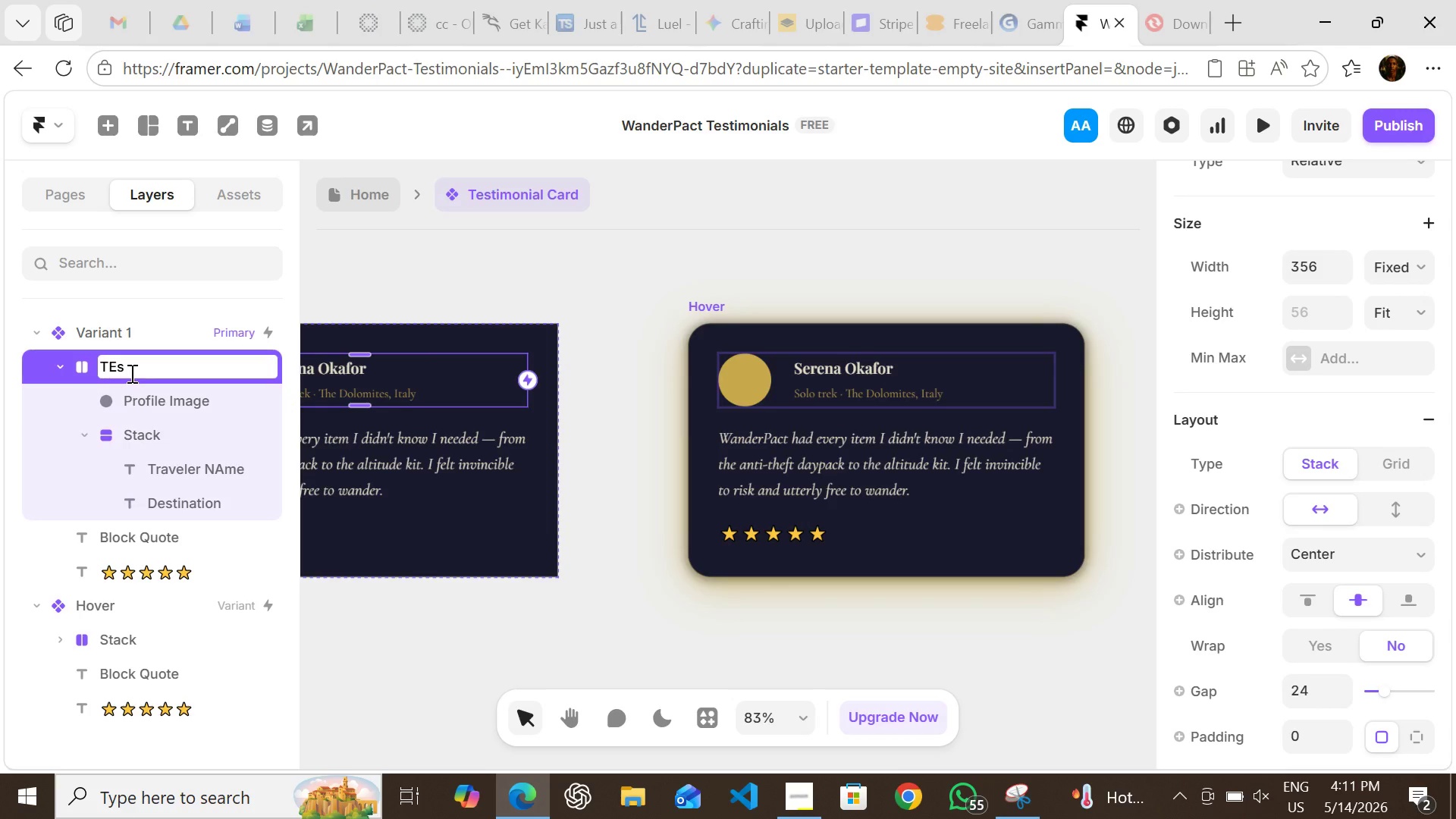 
key(Backspace)
key(Backspace)
type(estimonial Card)
 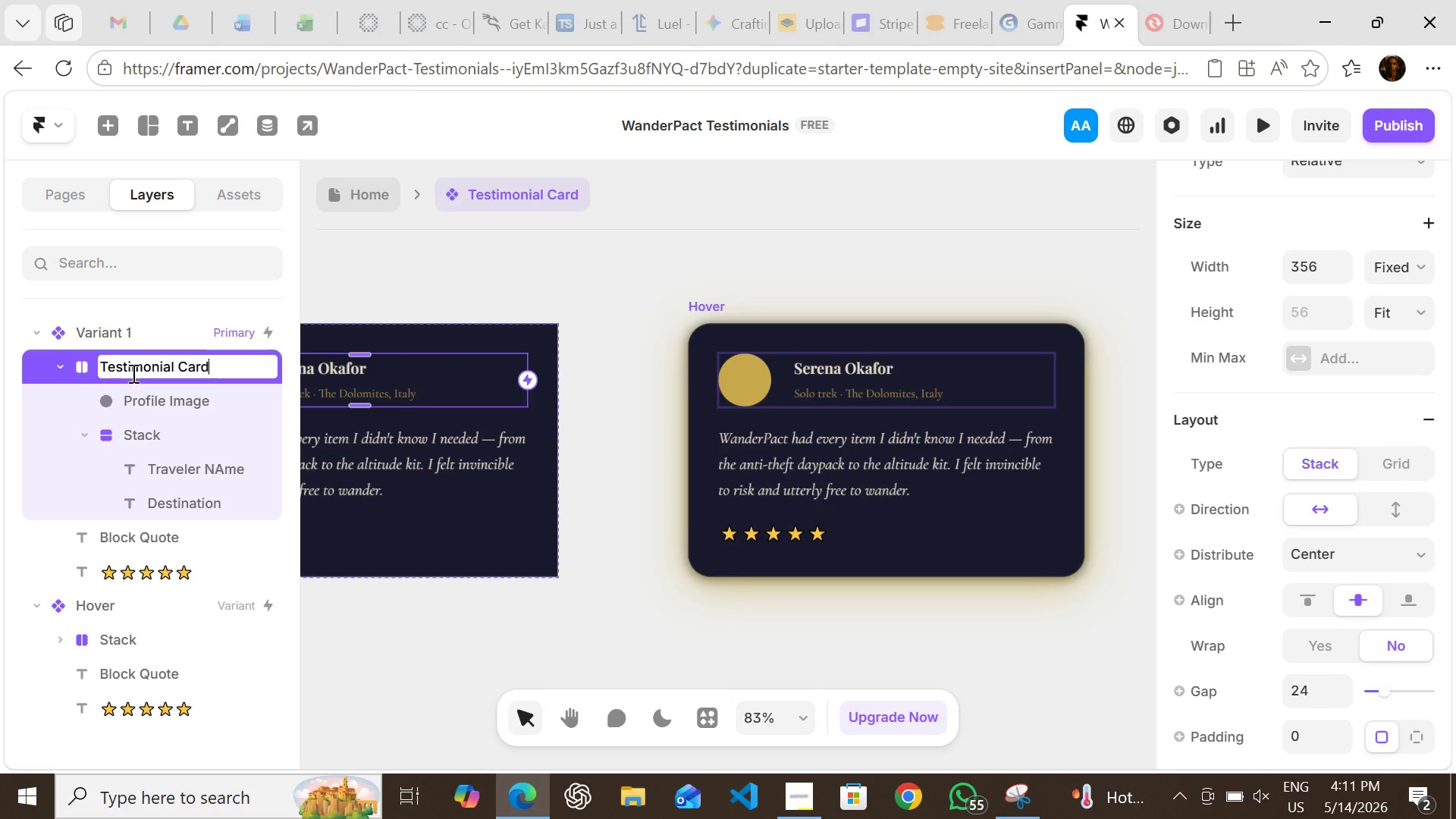 
key(Enter)
 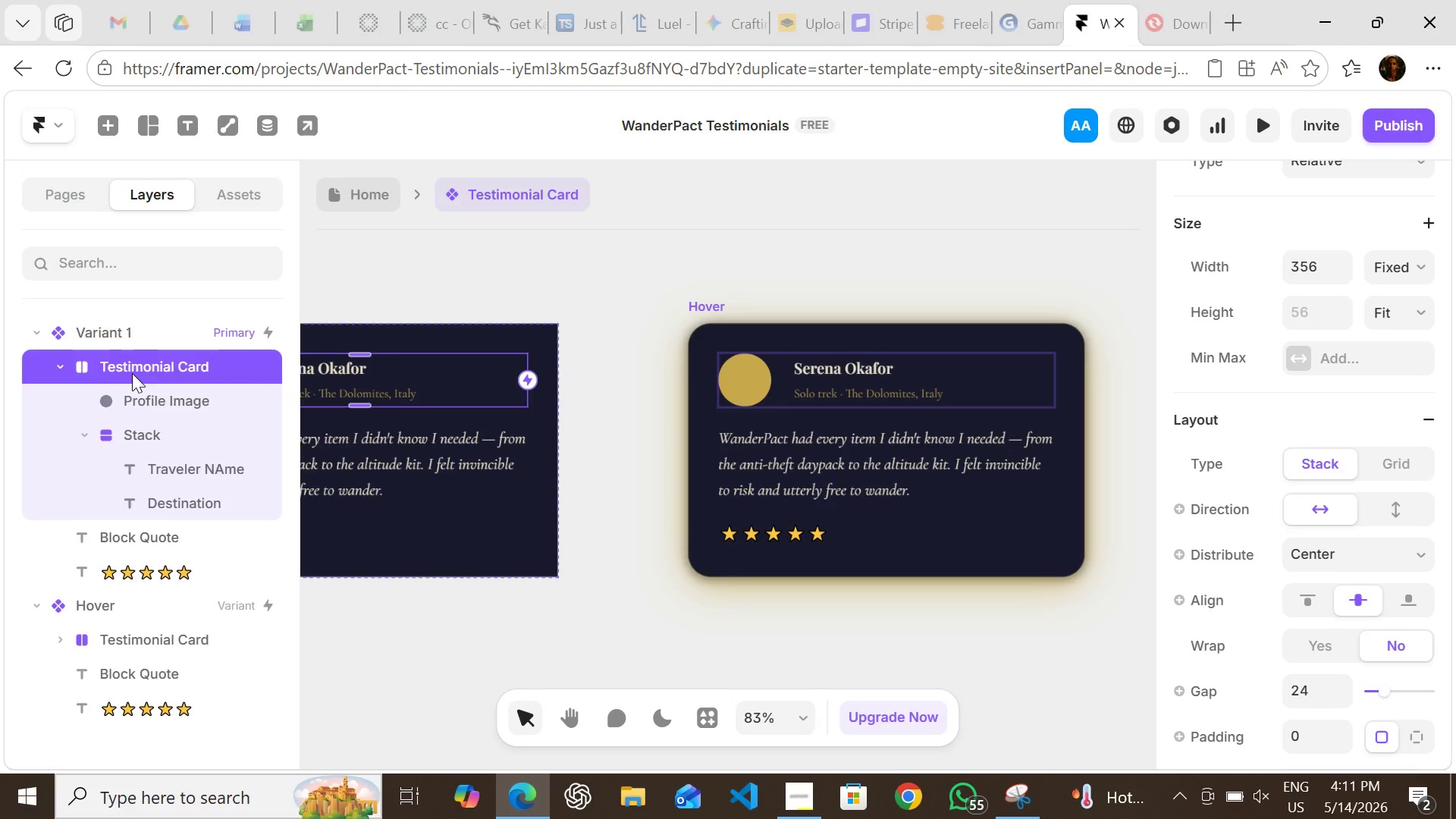 
wait(8.78)
 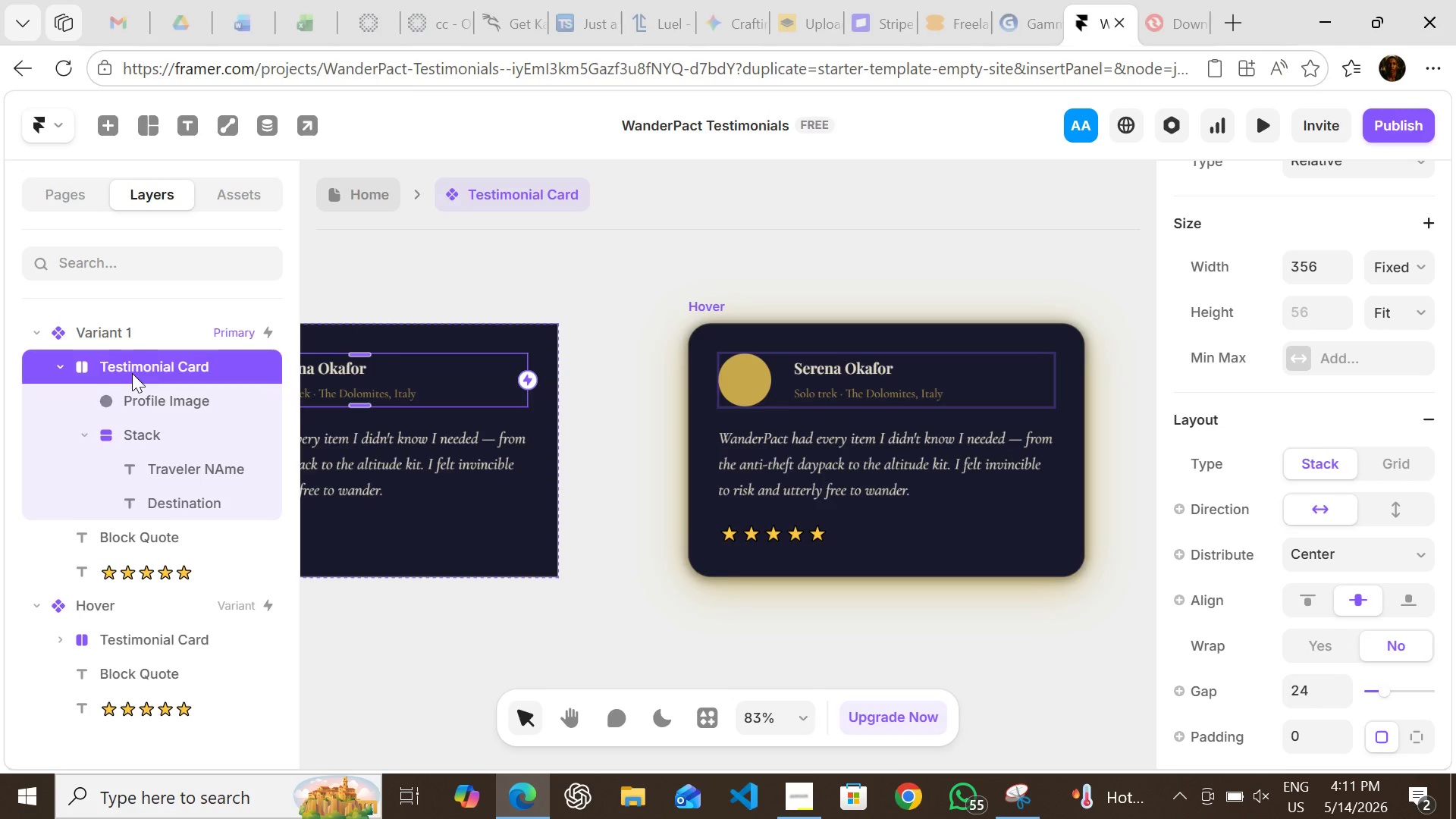 
left_click([121, 431])
 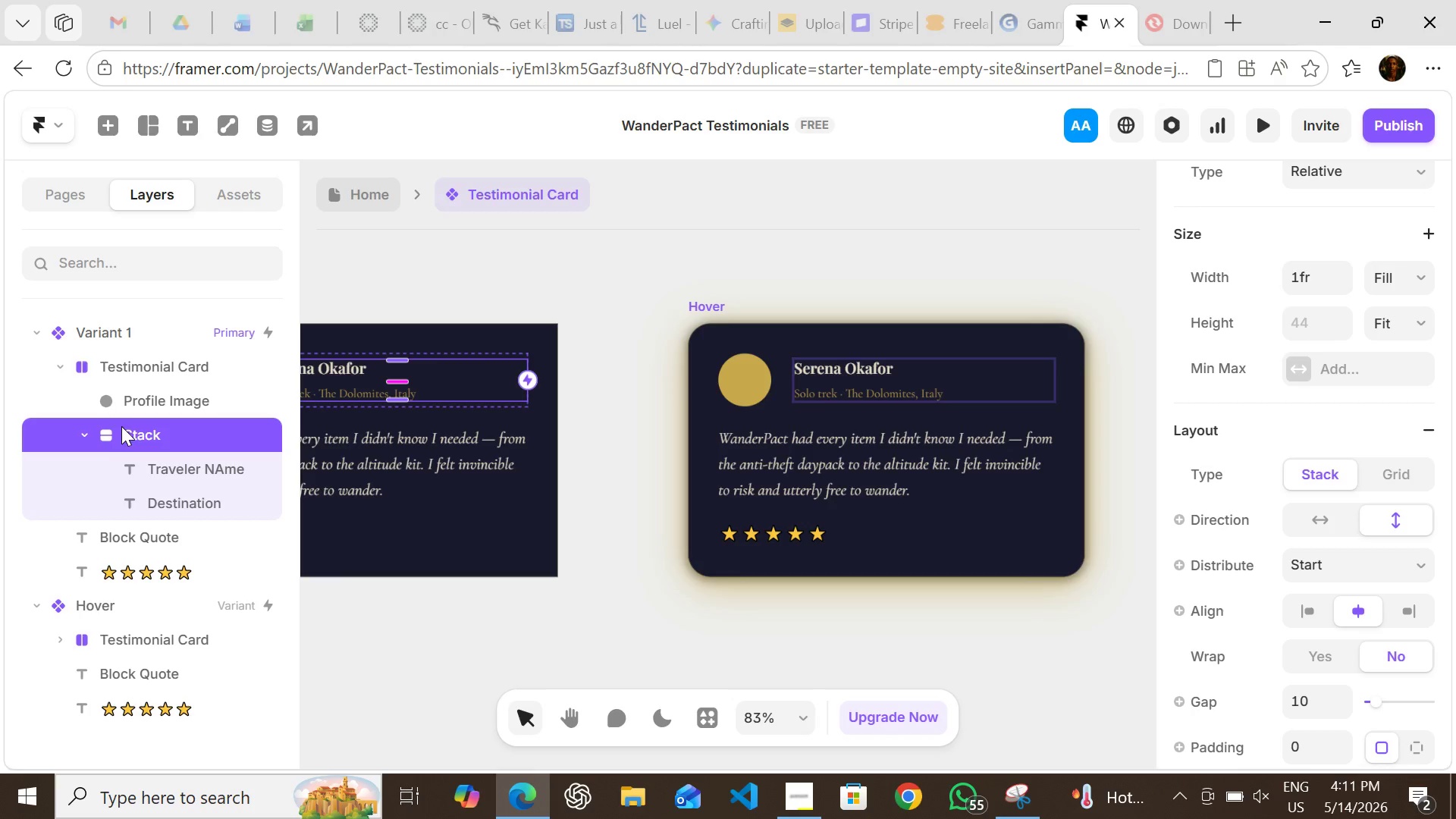 
wait(13.33)
 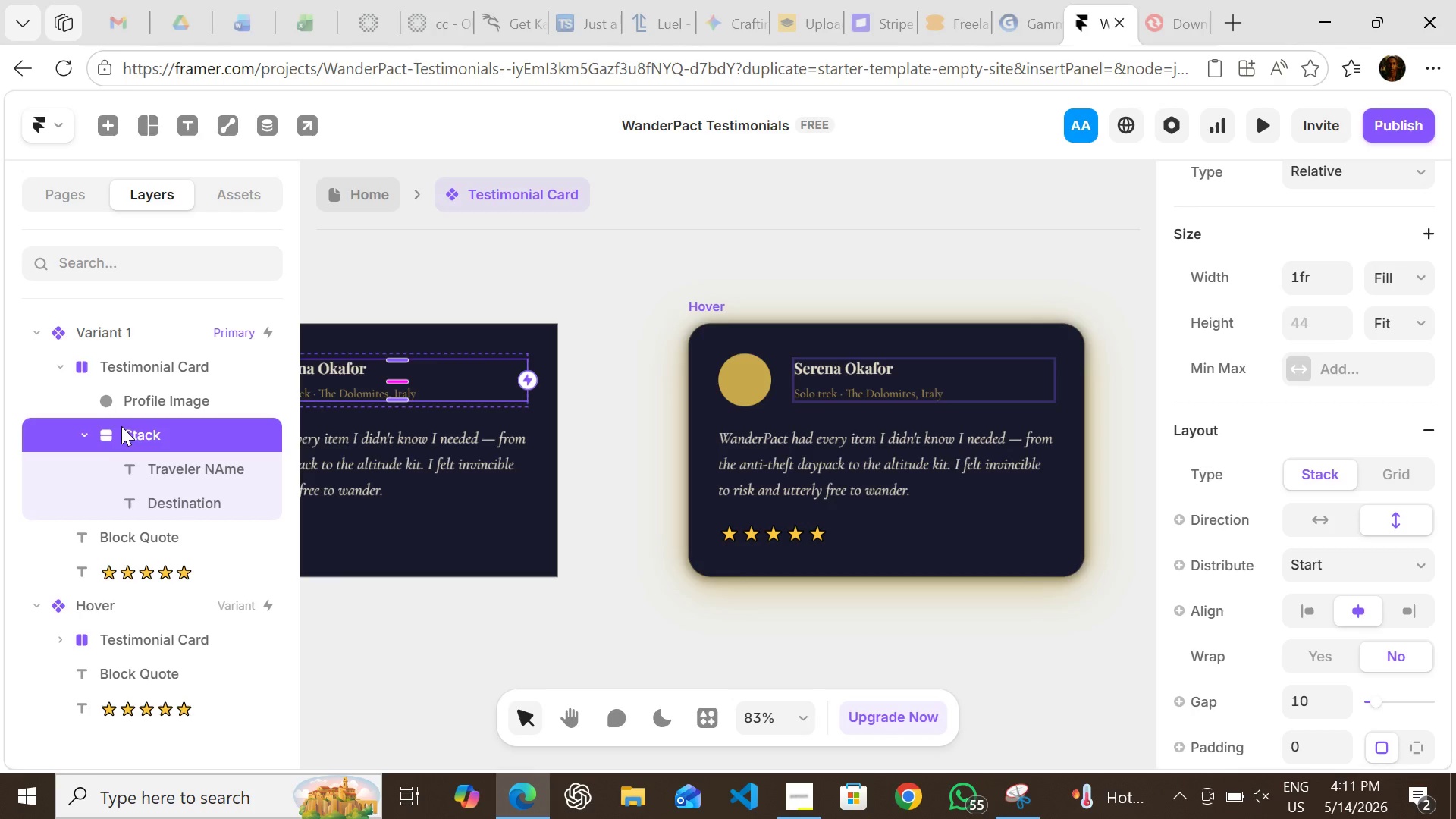 
left_click([147, 403])
 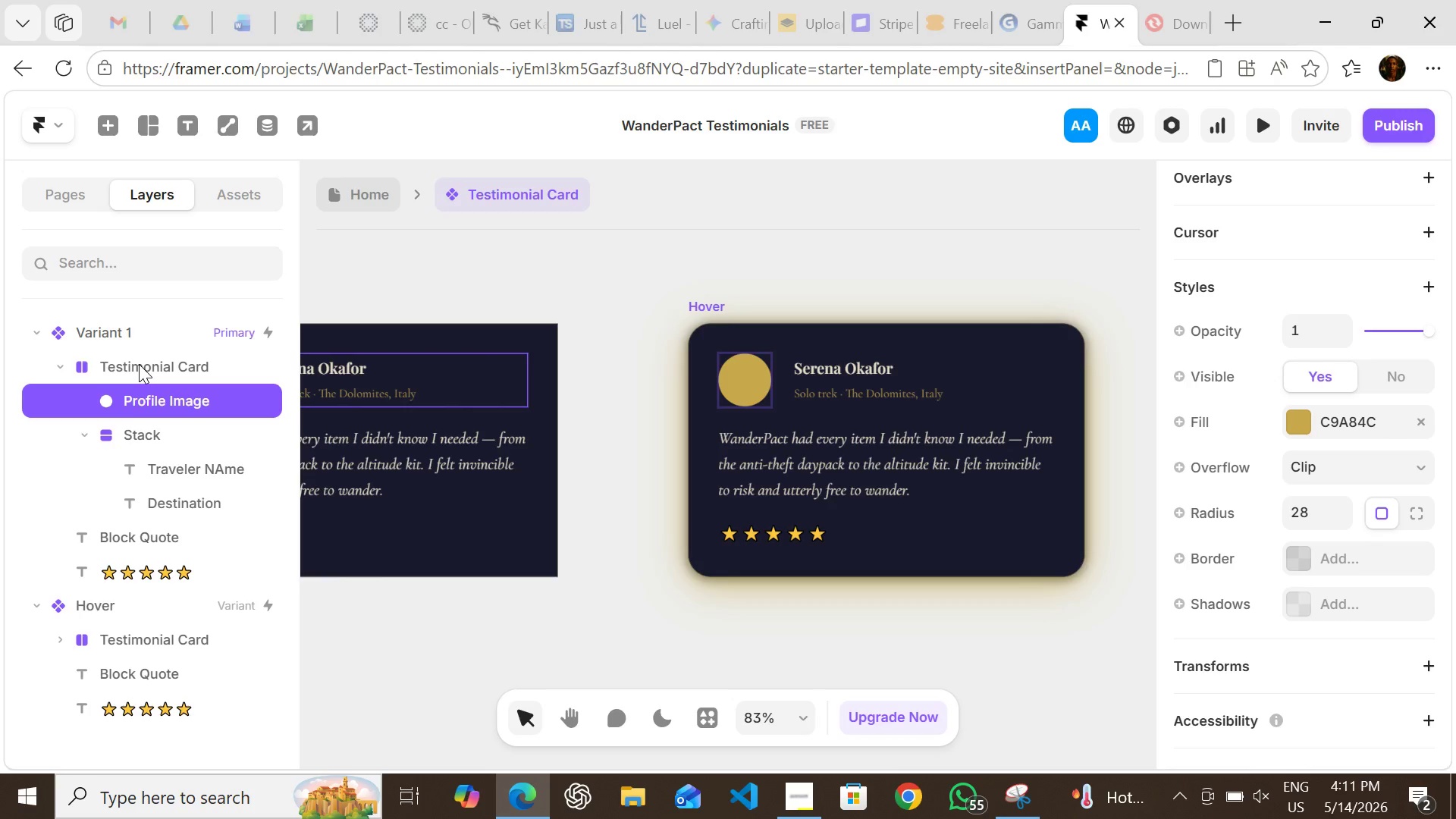 
left_click([139, 364])
 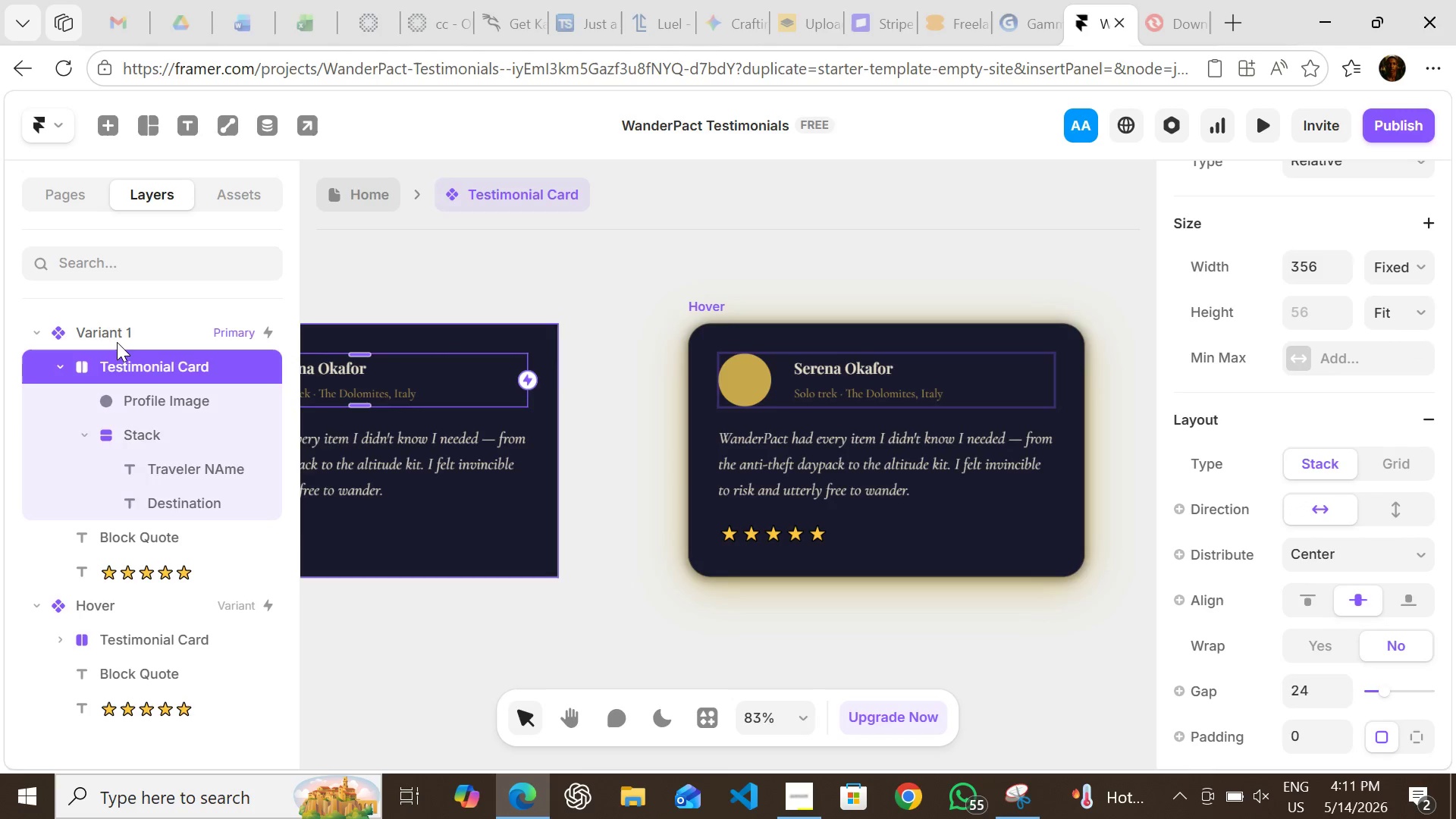 
double_click([115, 331])
 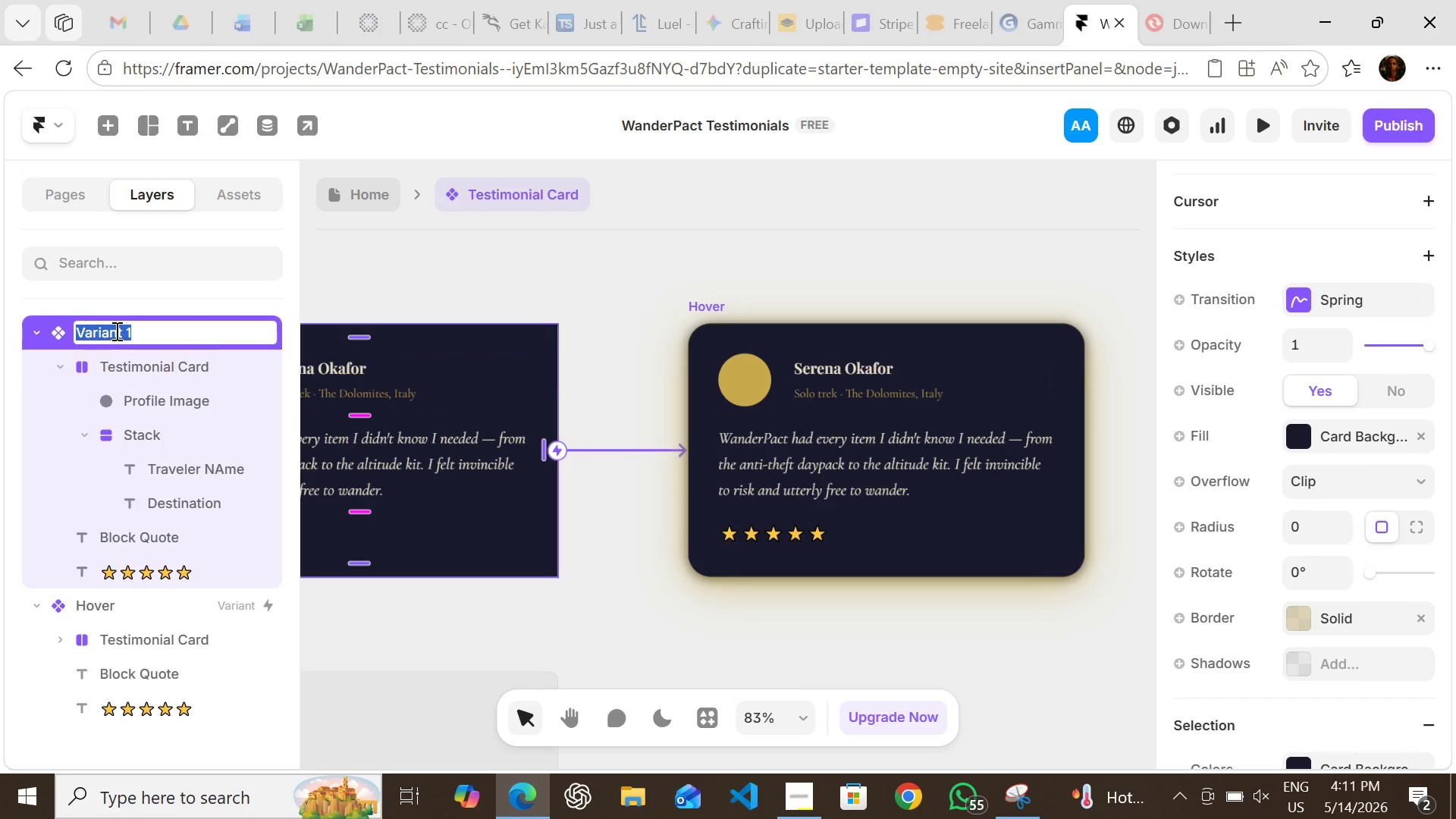 
wait(6.27)
 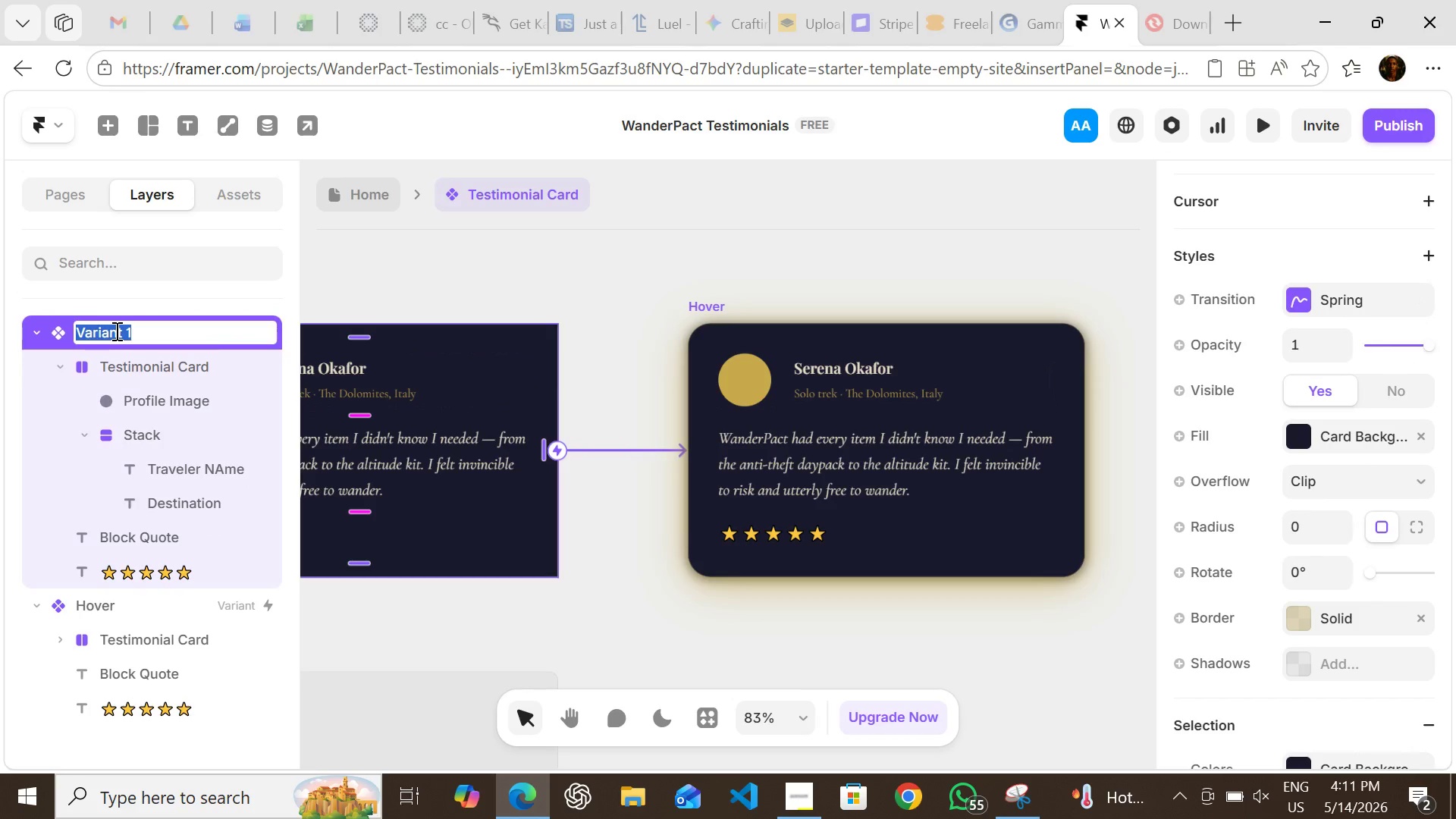 
type(Testimoial Card)
 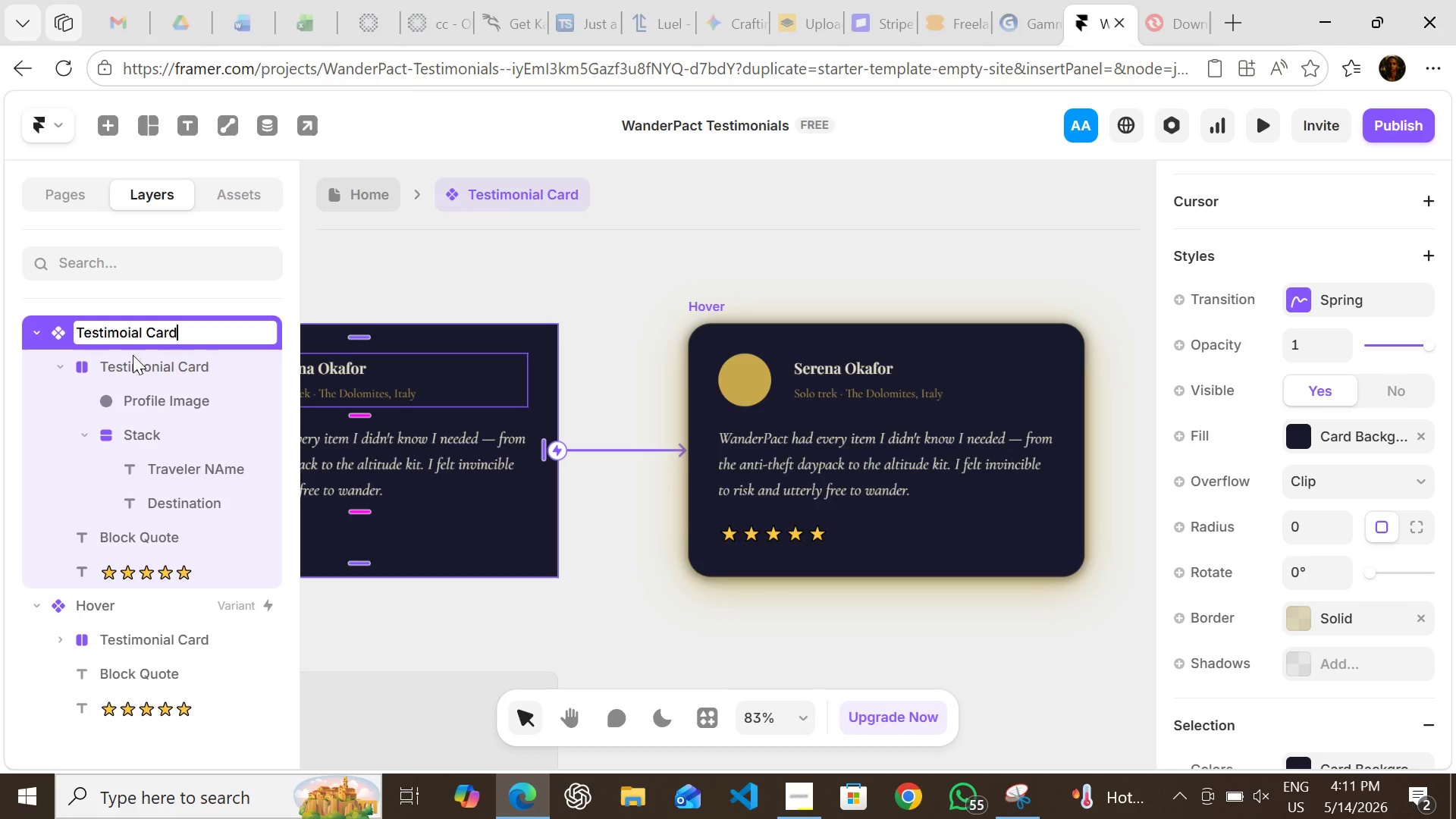 
key(ArrowLeft)
 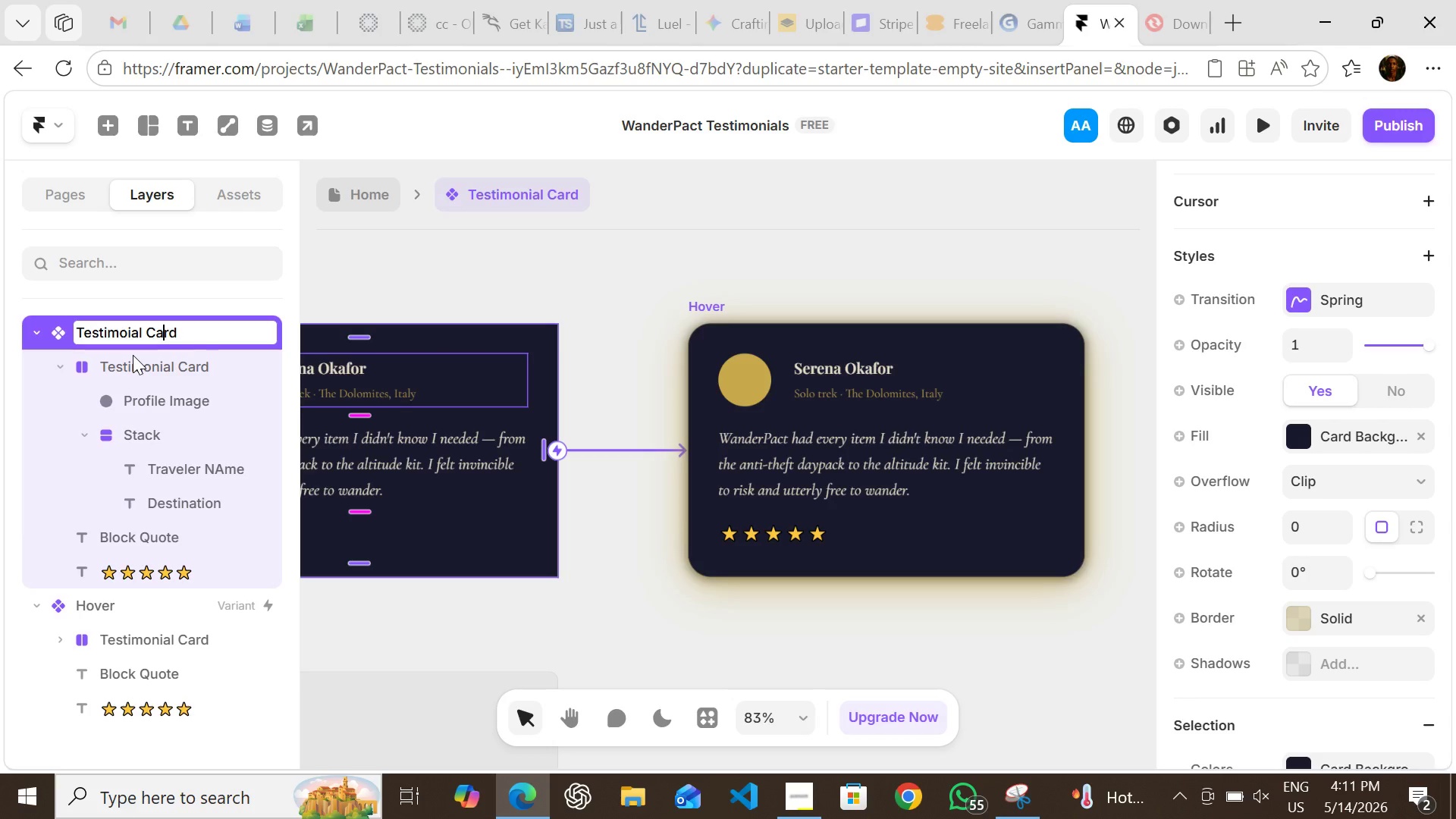 
key(ArrowLeft)
 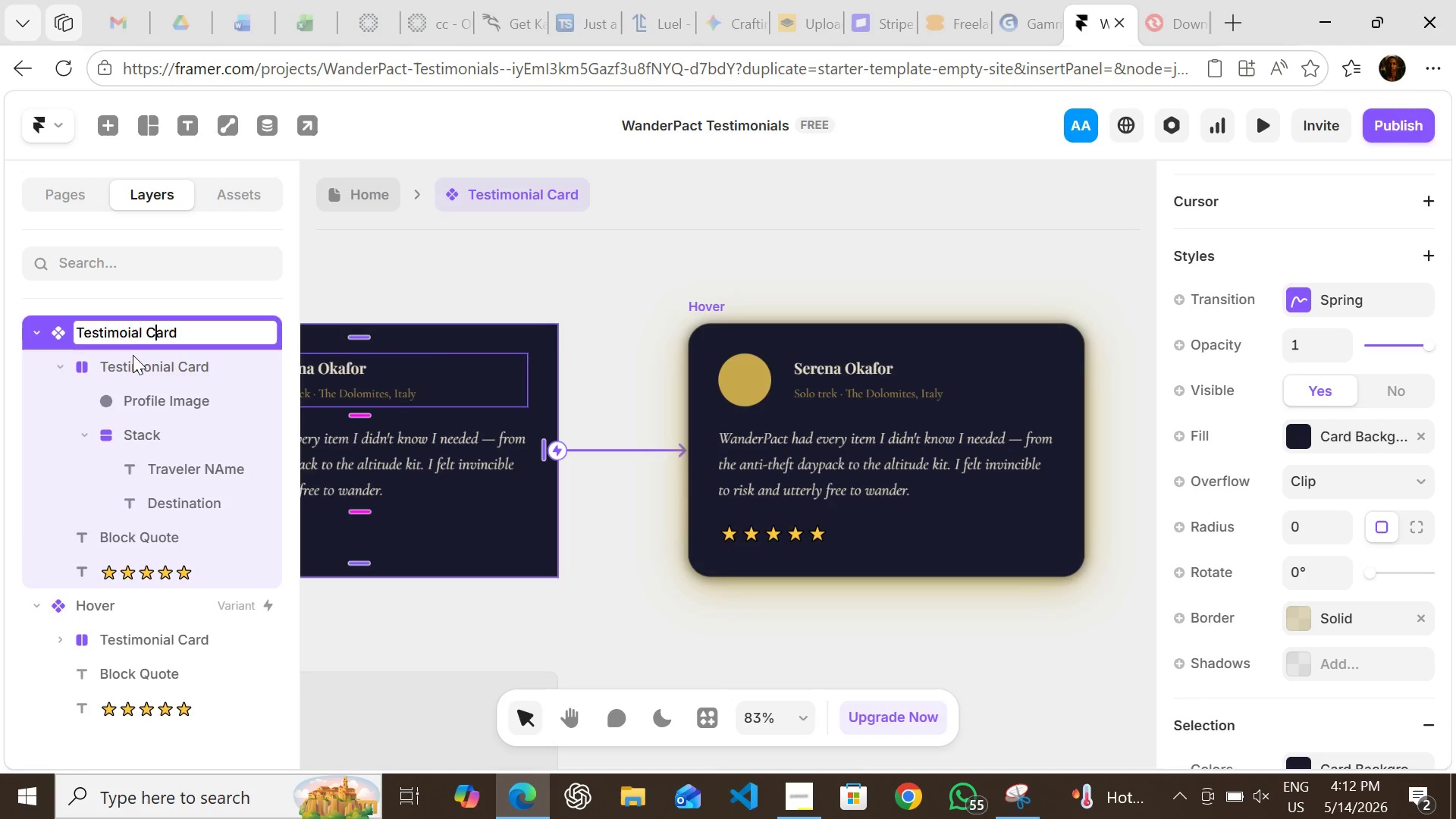 
key(ArrowLeft)
 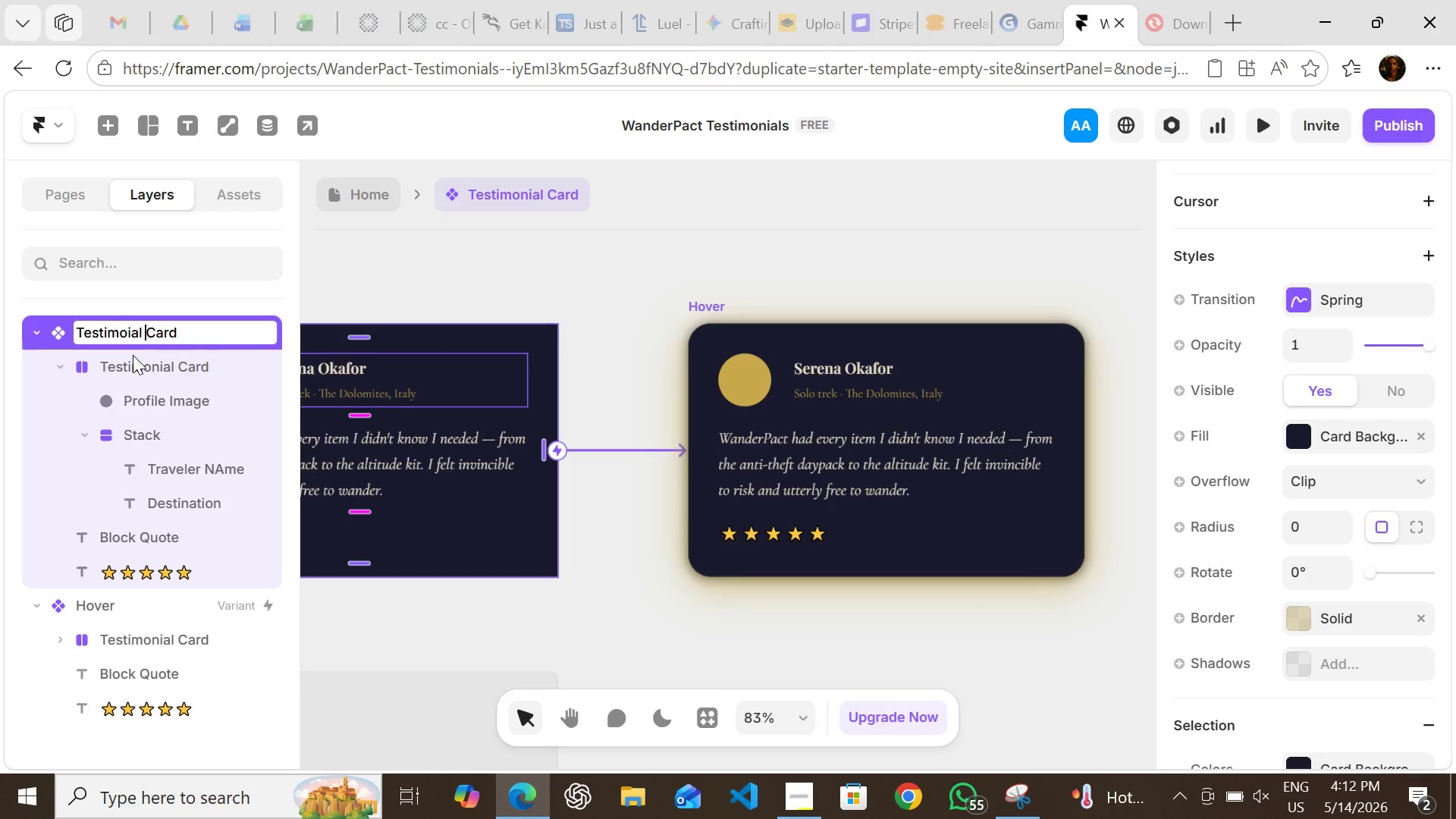 
key(ArrowLeft)
 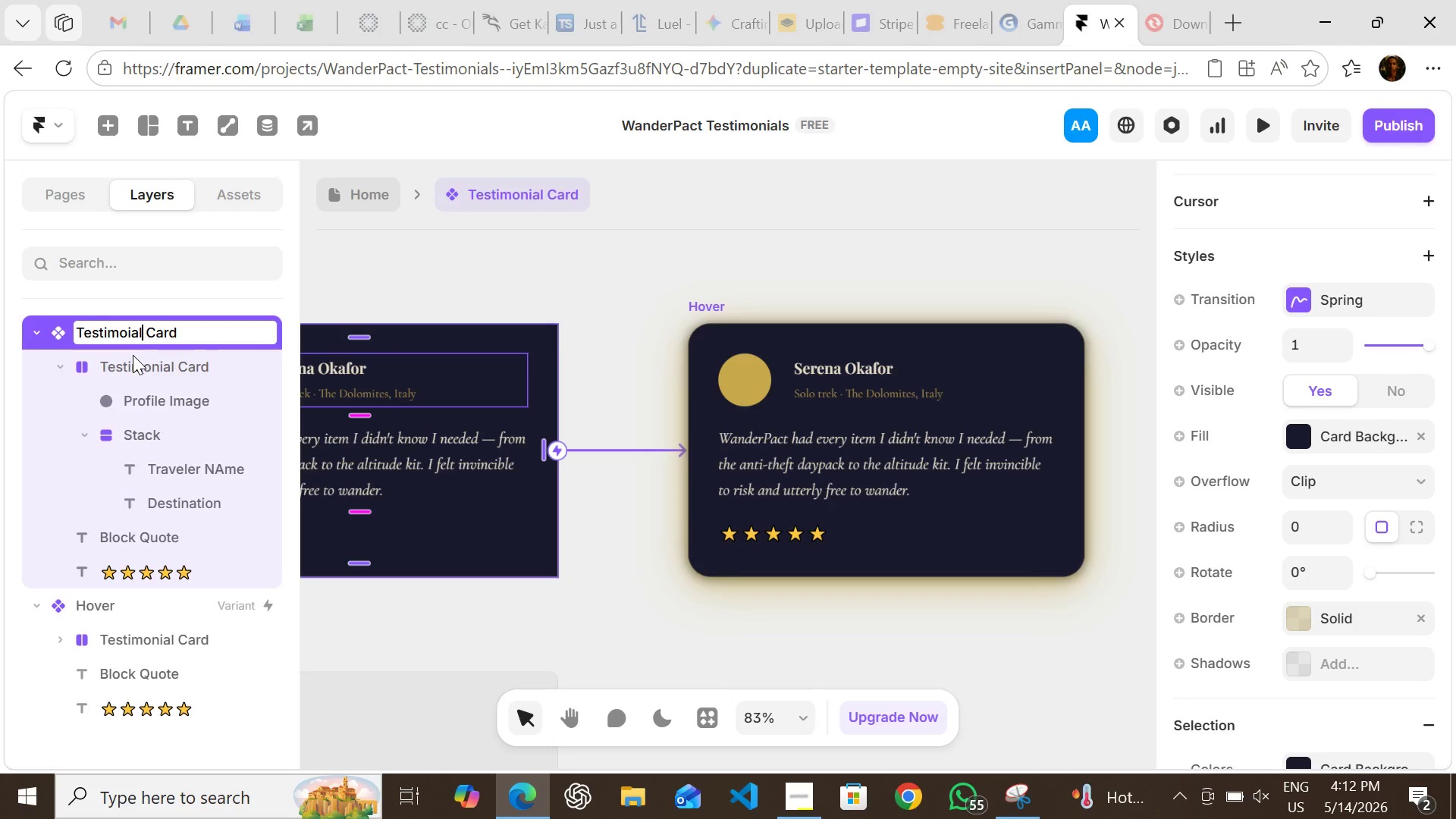 
key(ArrowLeft)
 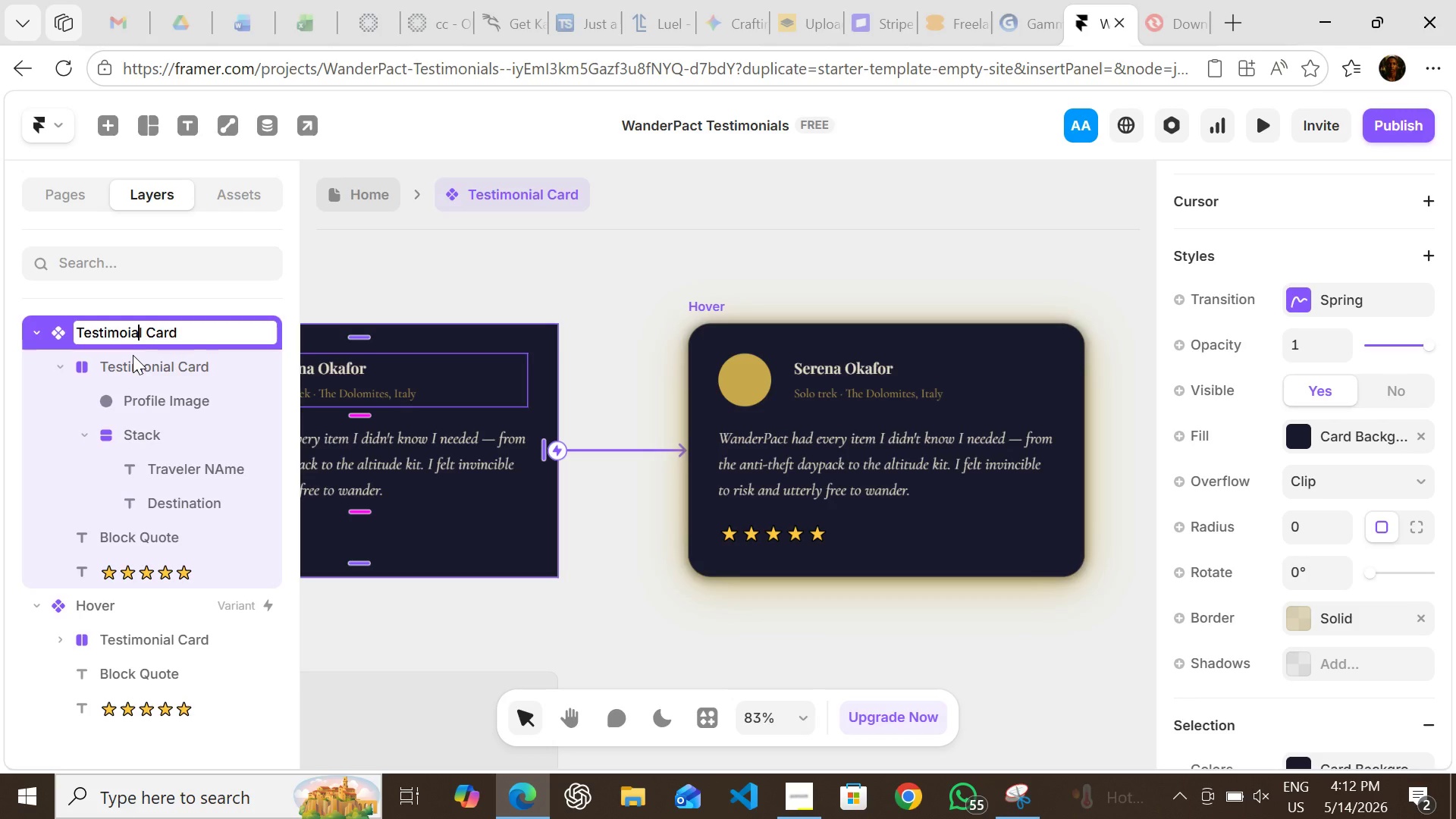 
key(ArrowLeft)
 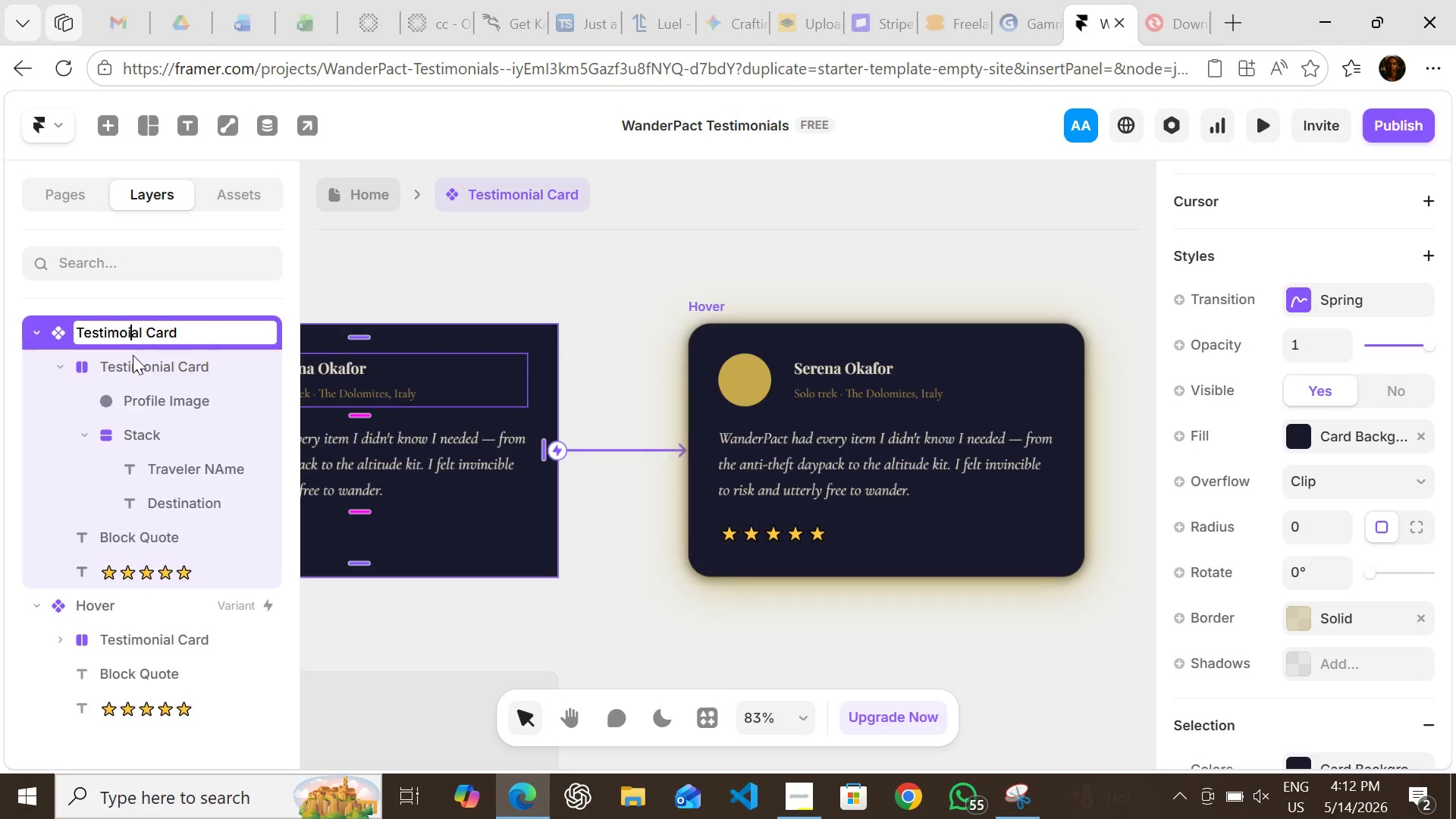 
key(ArrowLeft)
 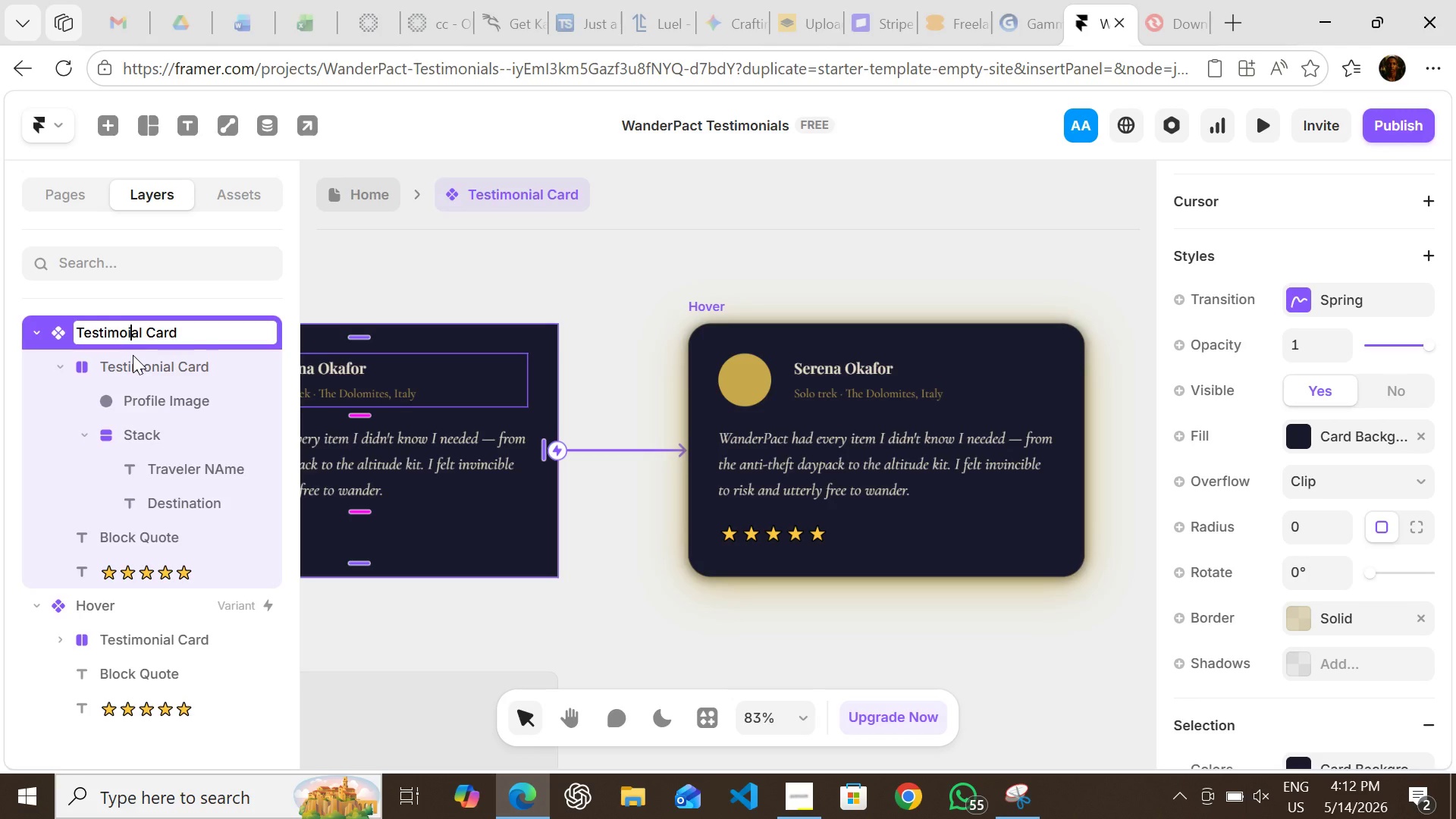 
key(ArrowLeft)
 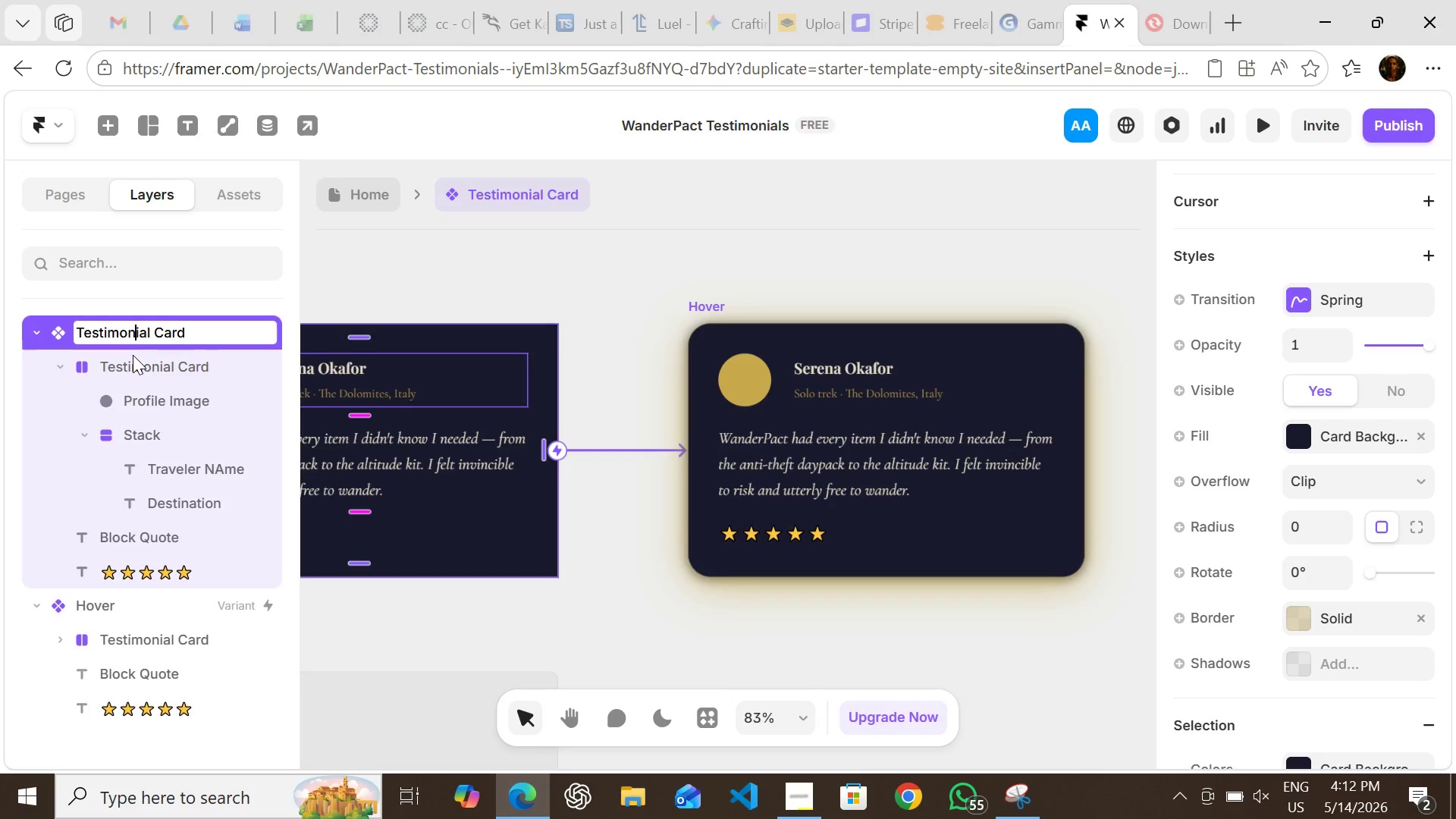 
key(N)
 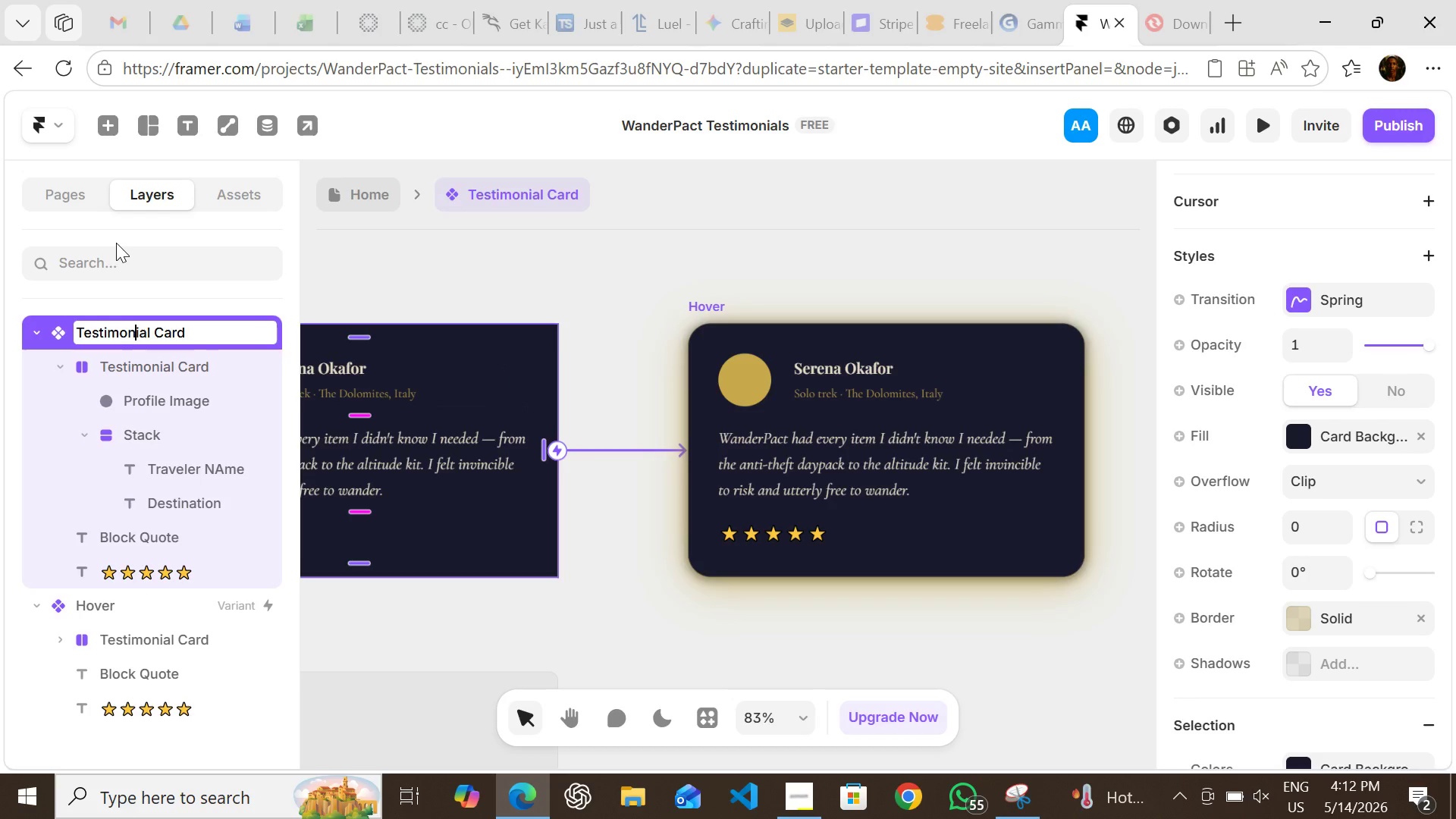 
hold_key(key=ArrowRight, duration=0.66)
 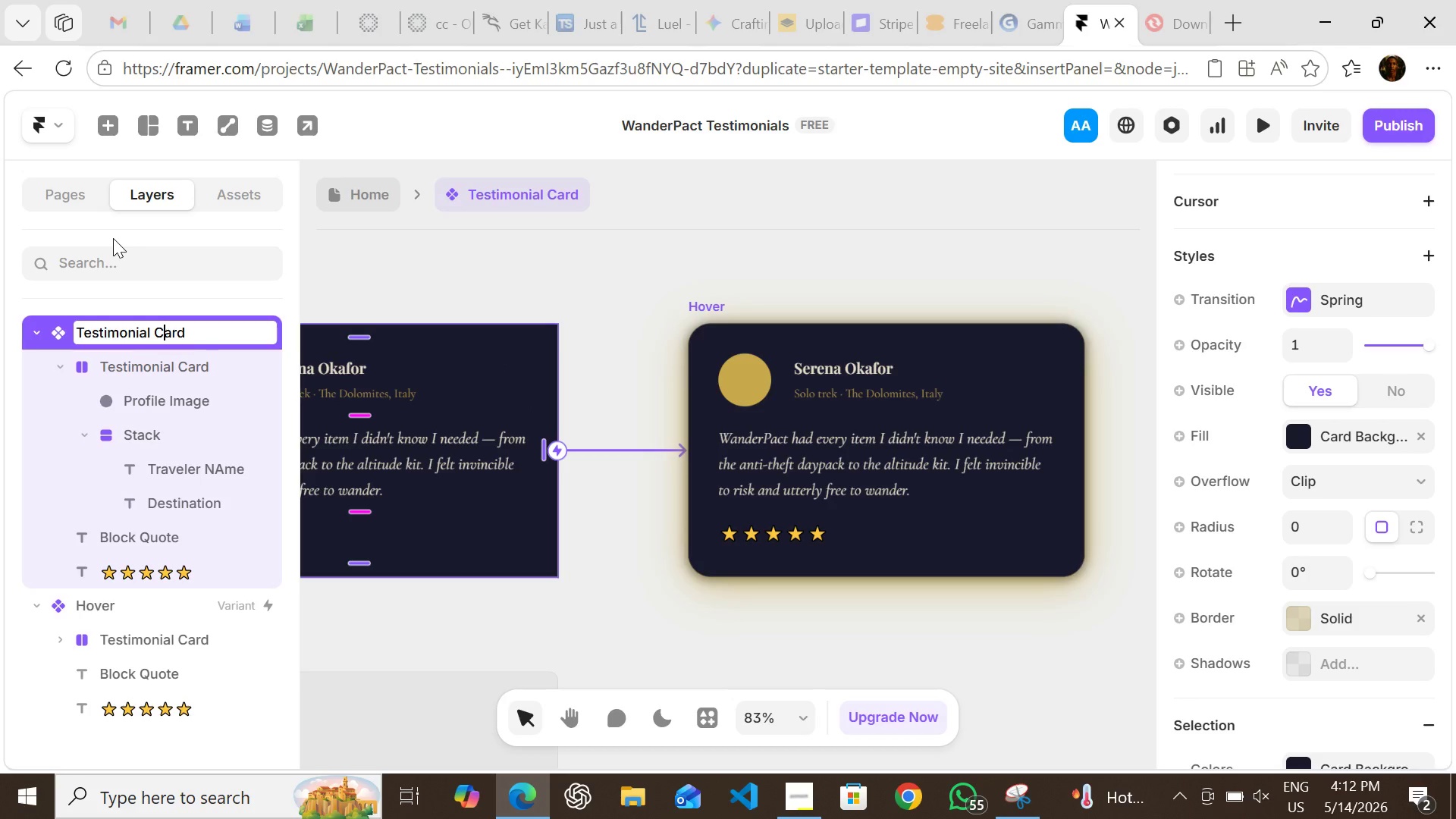 
key(ArrowRight)
 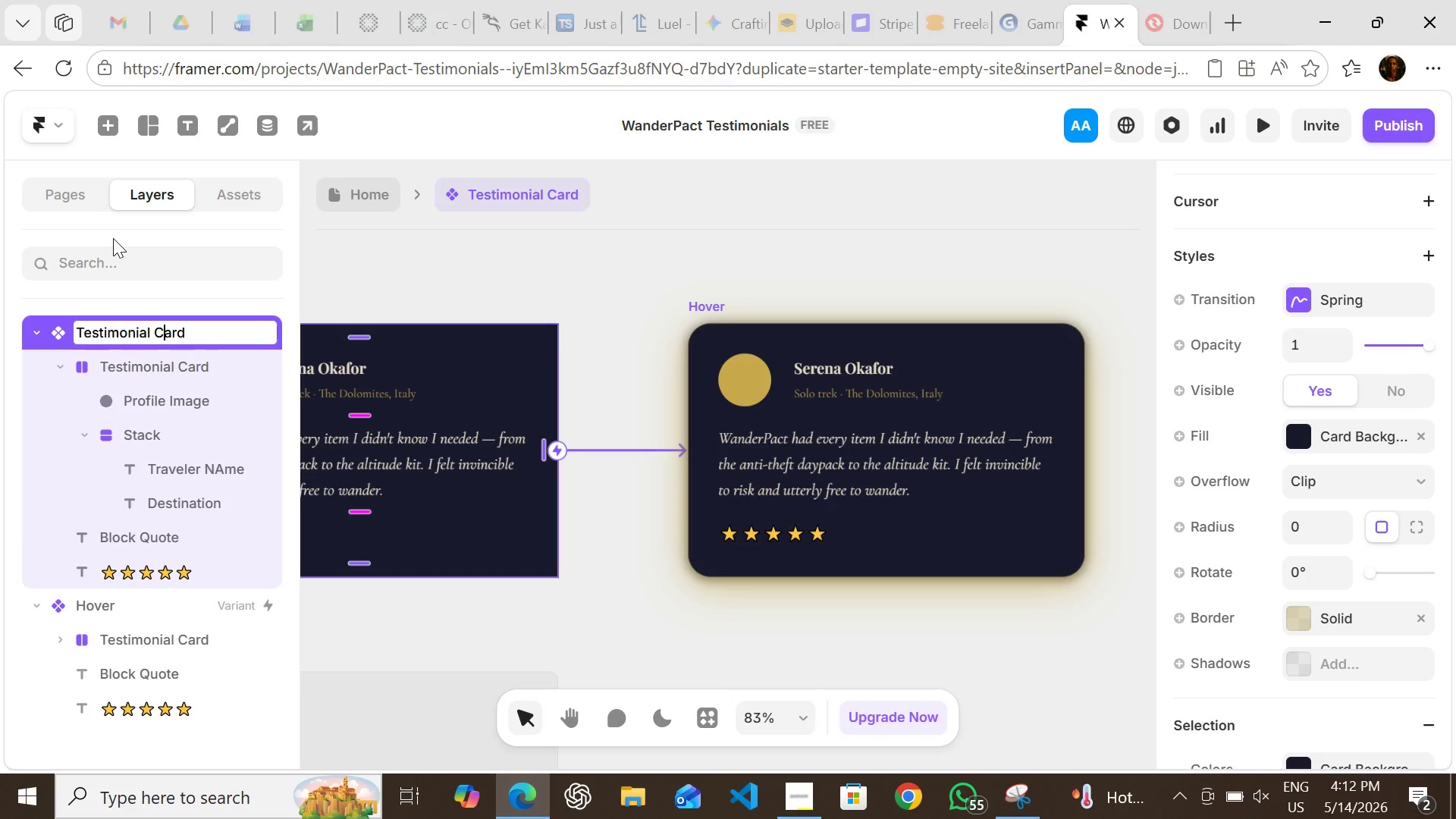 
key(ArrowRight)
 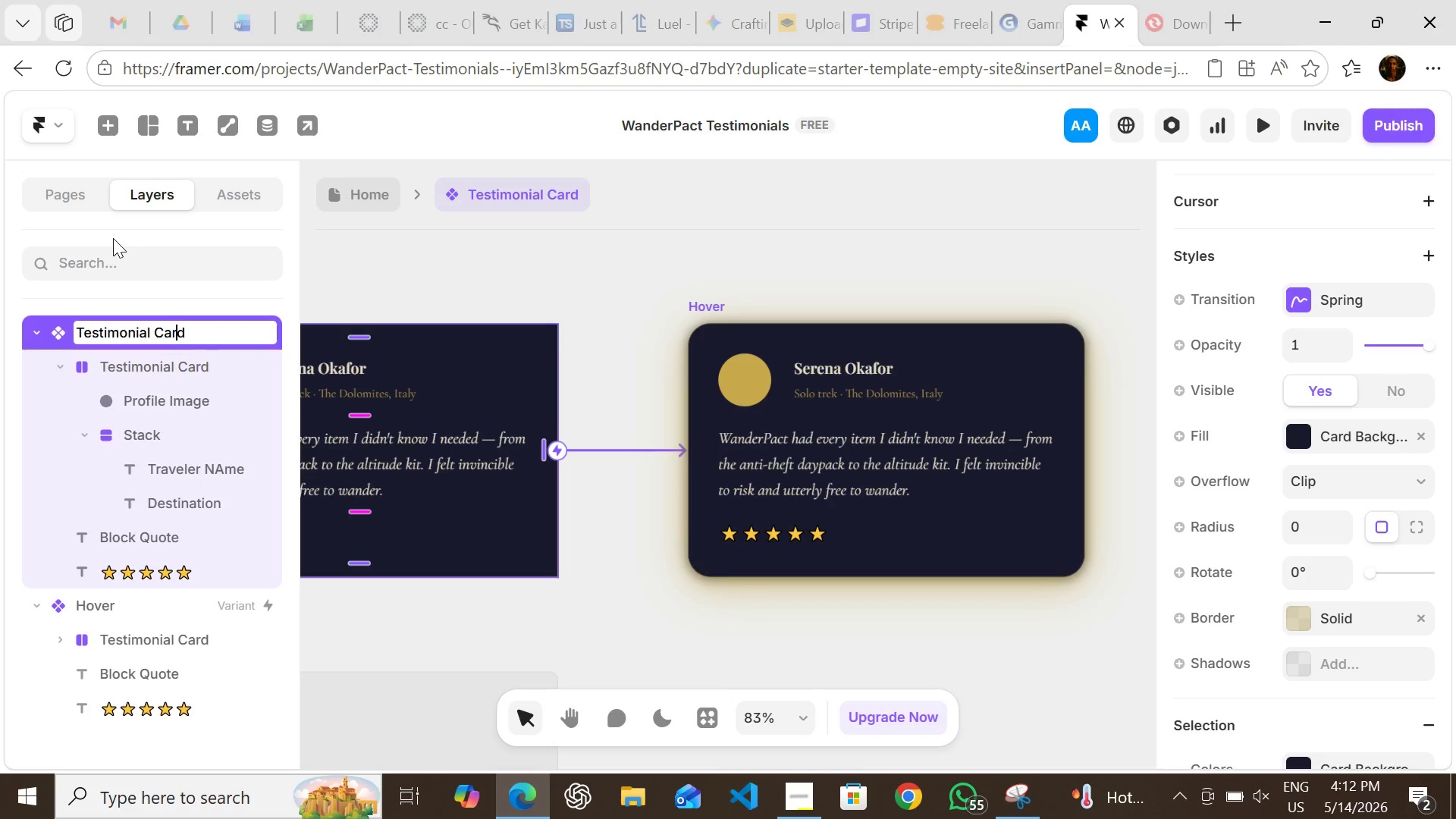 
key(ArrowRight)
 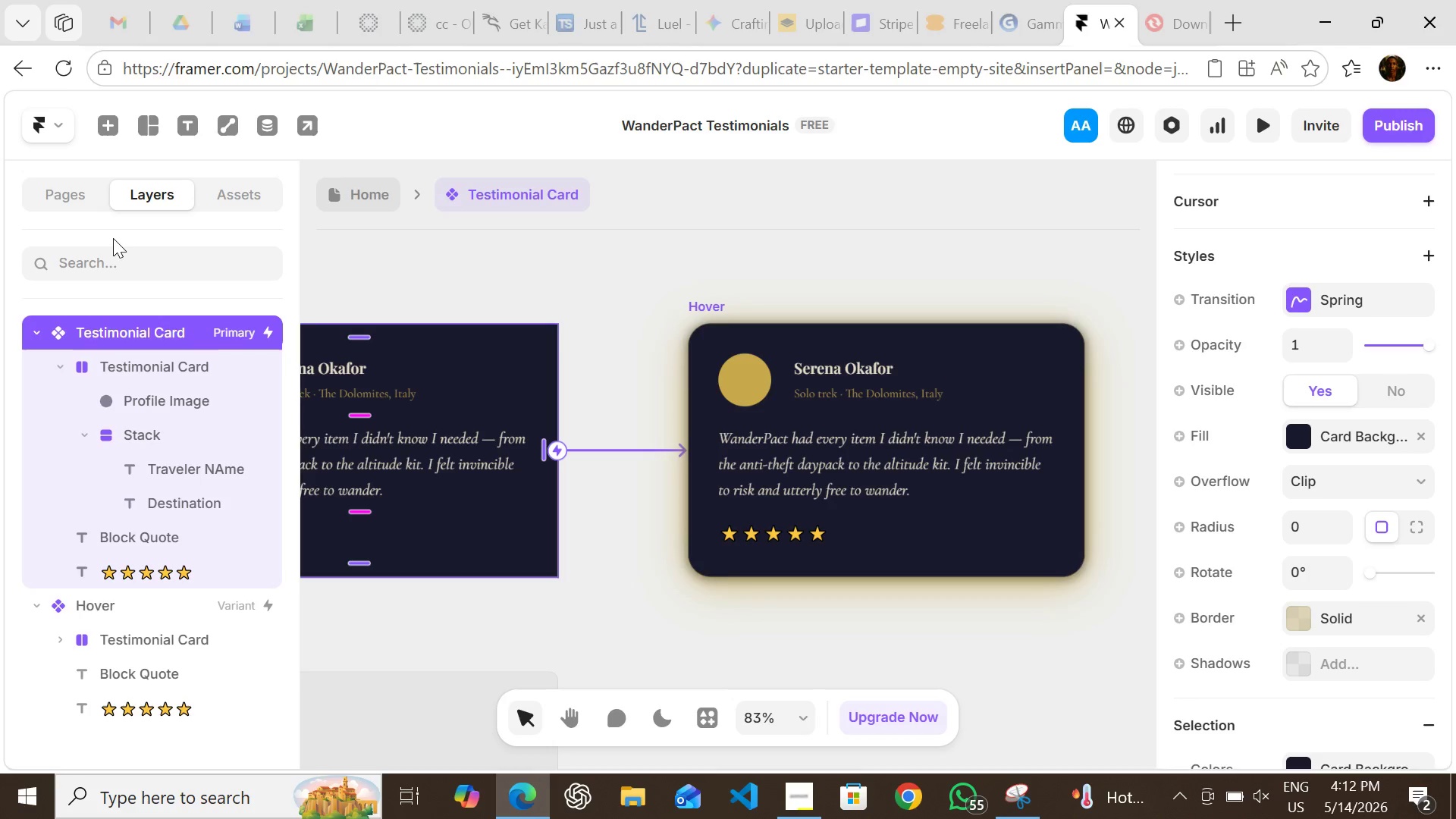 
key(Enter)
 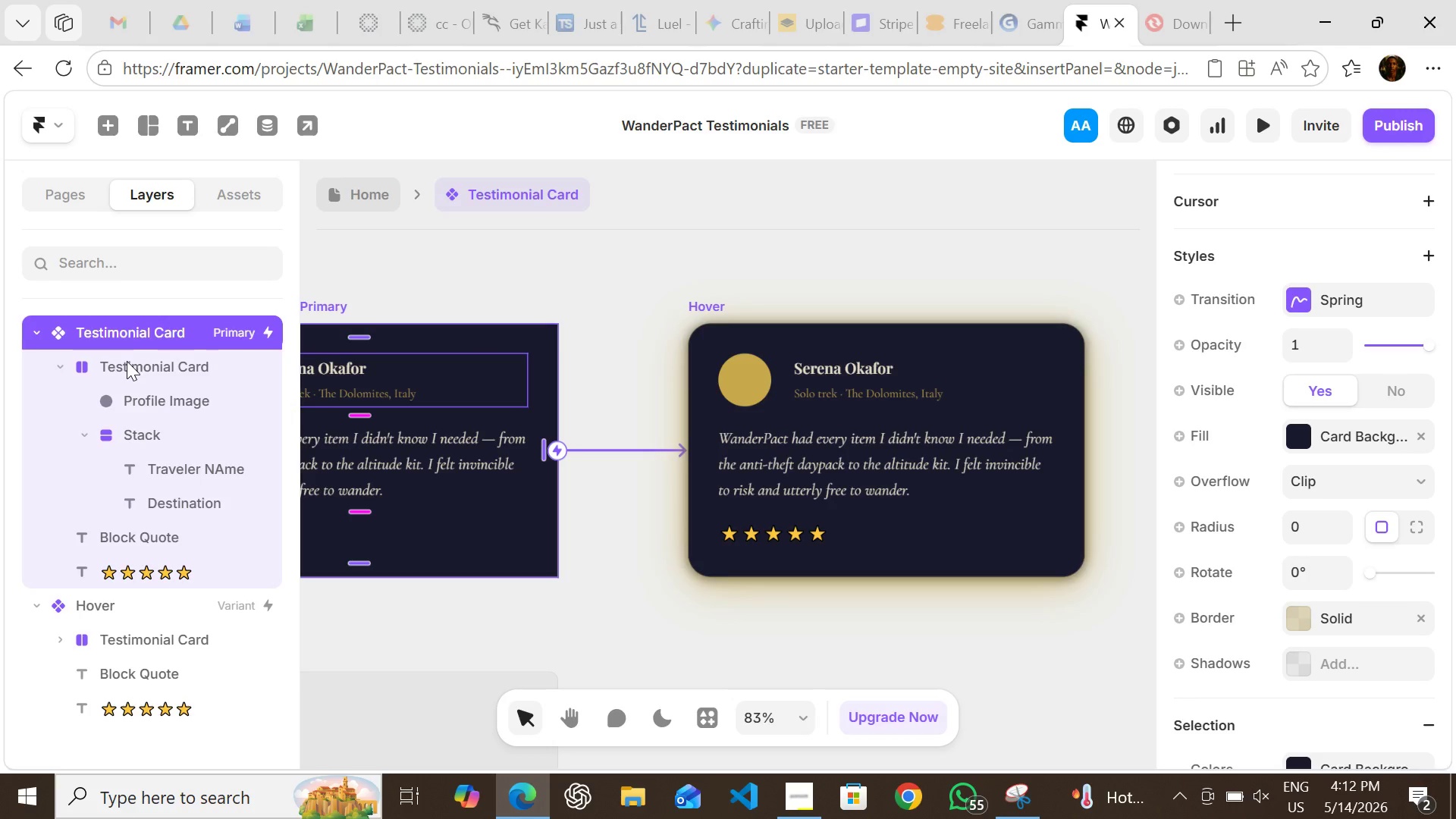 
left_click([127, 361])
 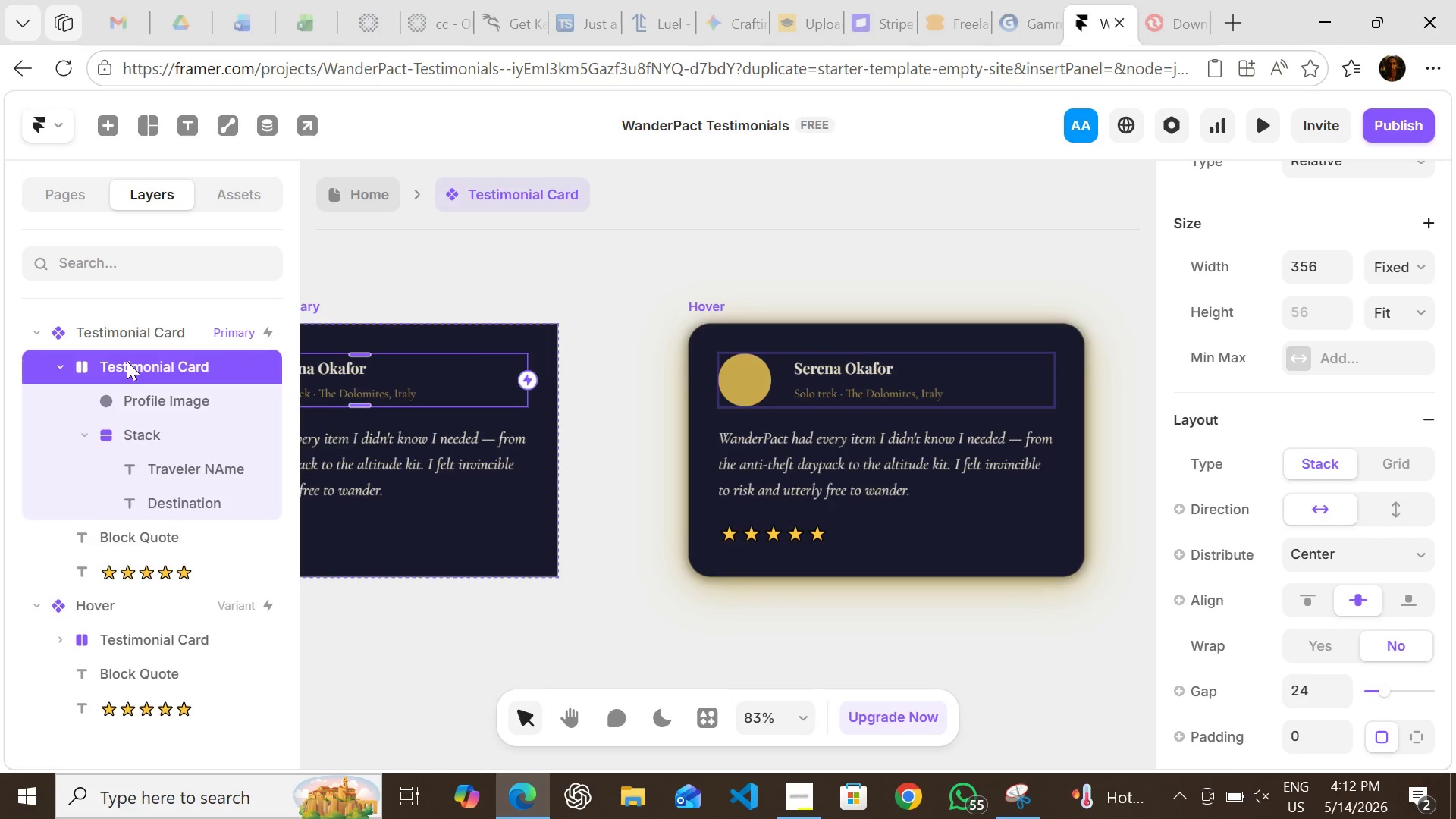 
double_click([127, 361])
 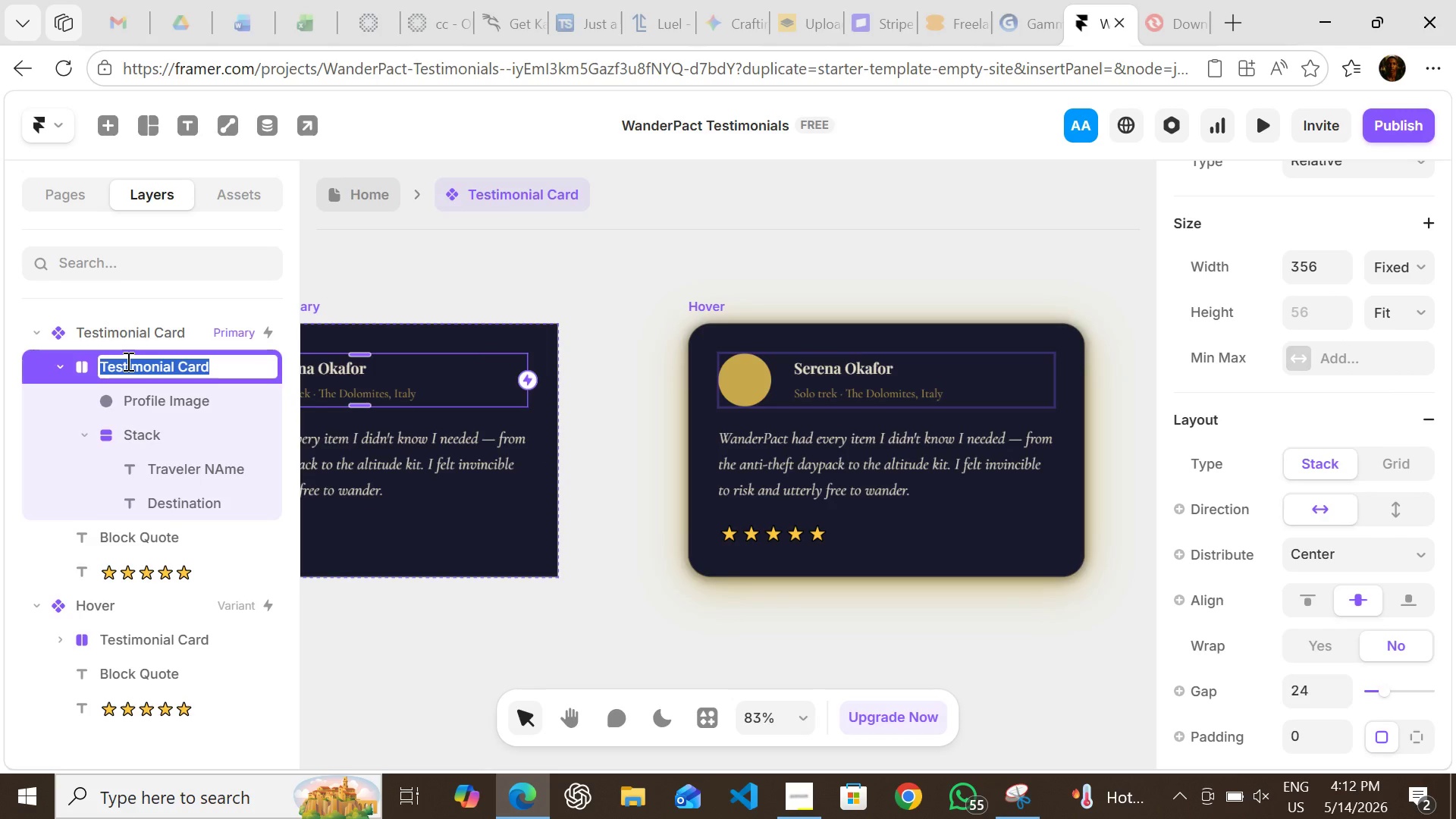 
type(Profile row)
 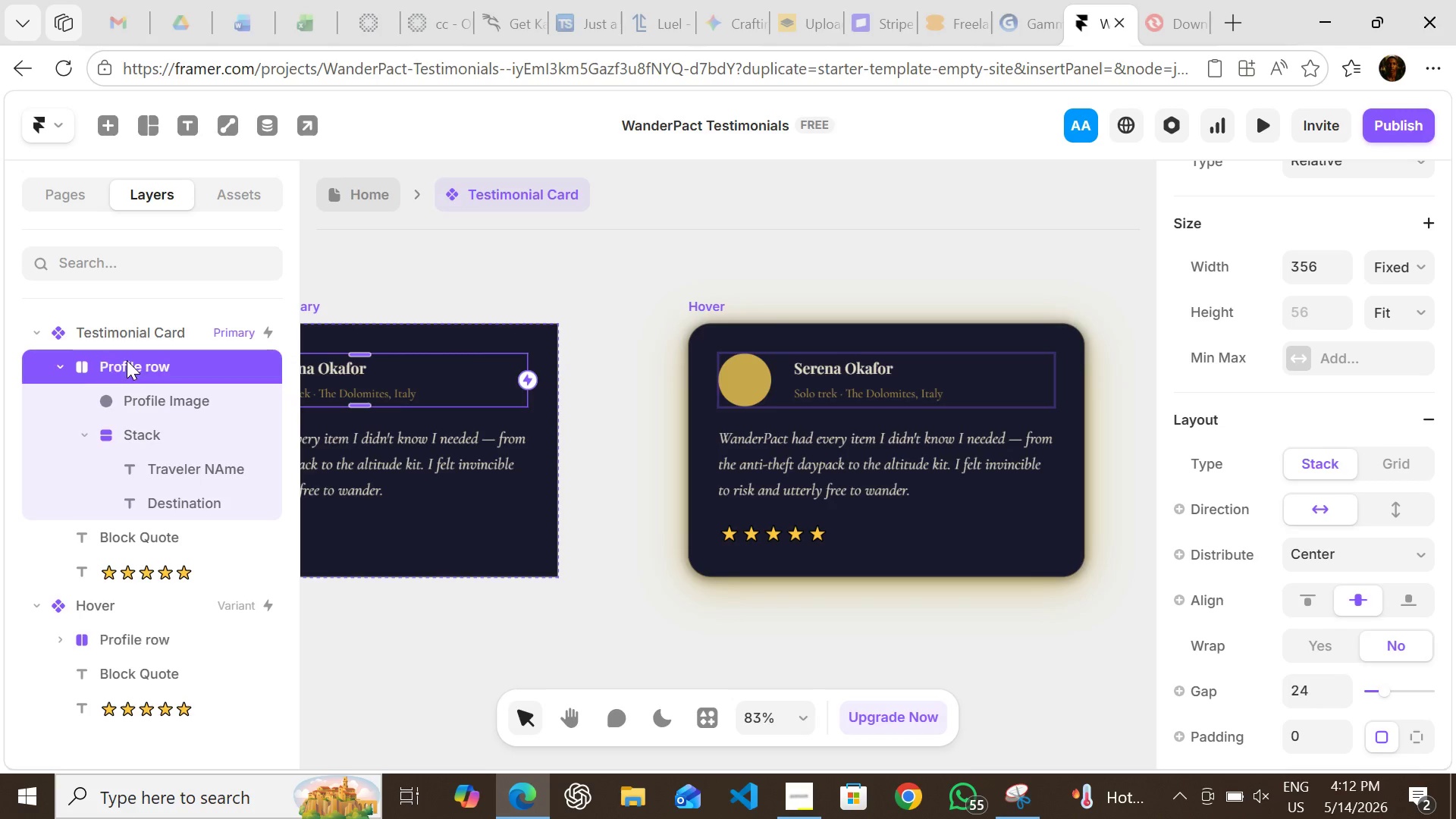 
key(Enter)
 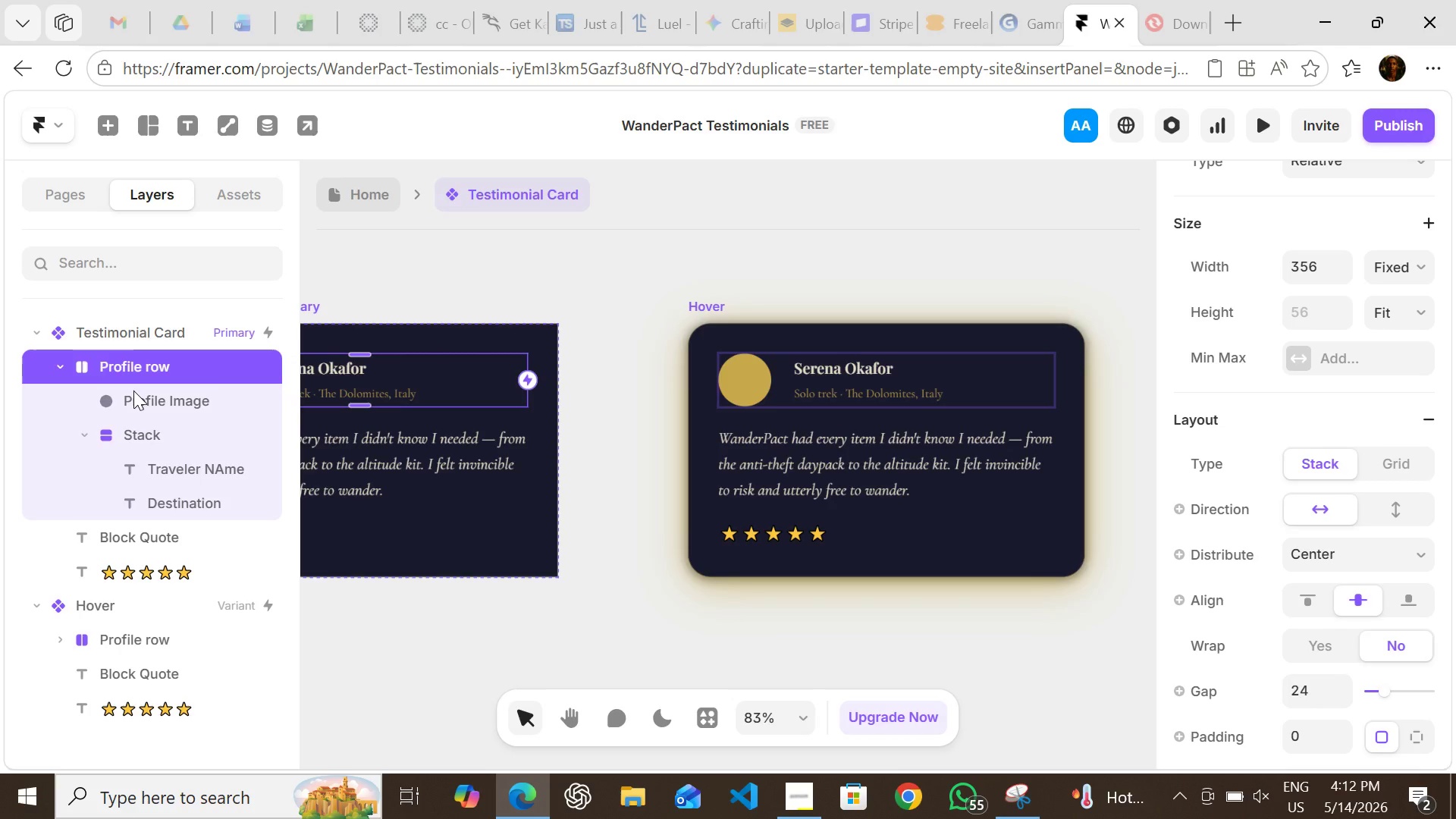 
left_click([133, 391])
 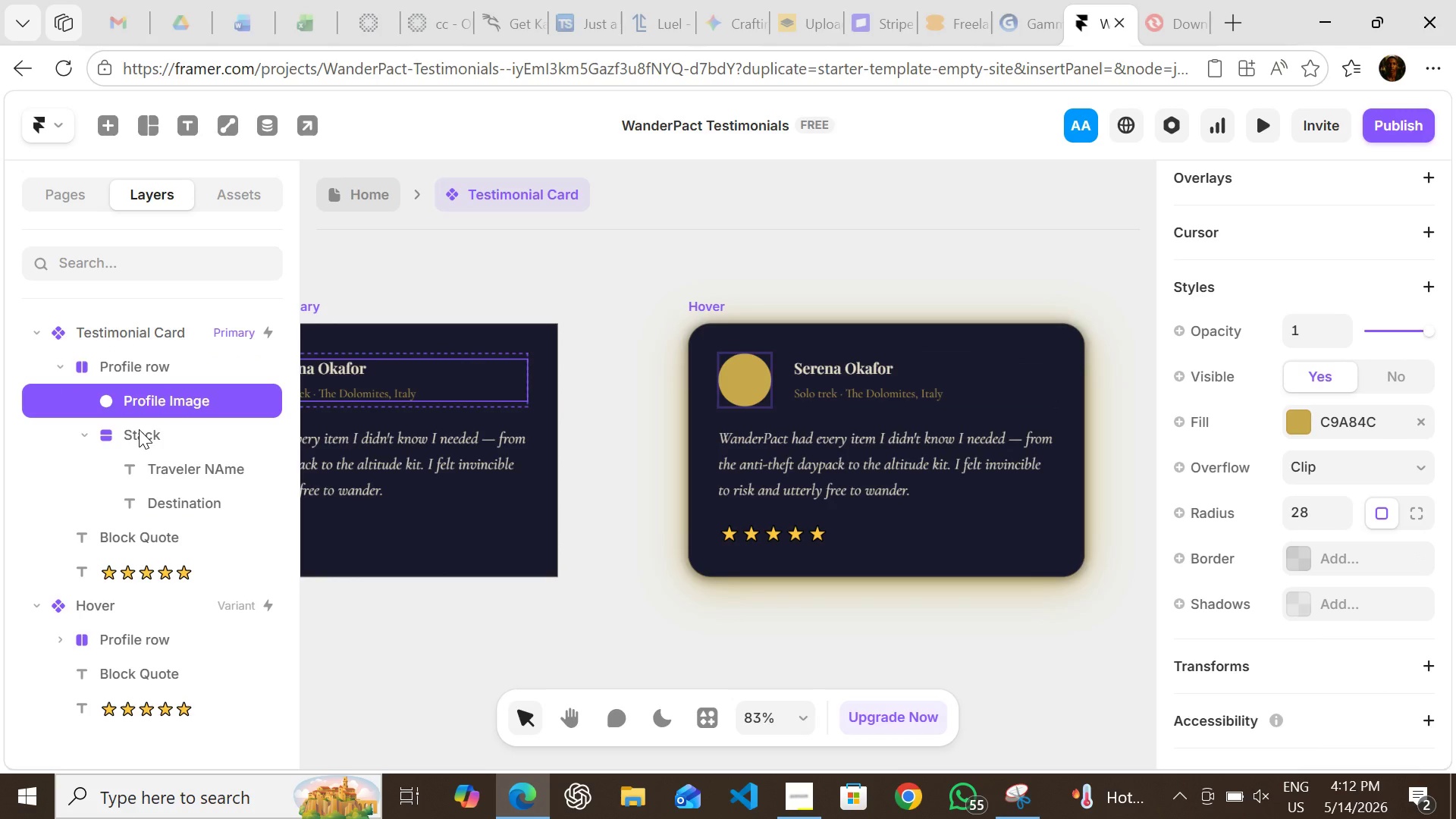 
left_click([139, 431])
 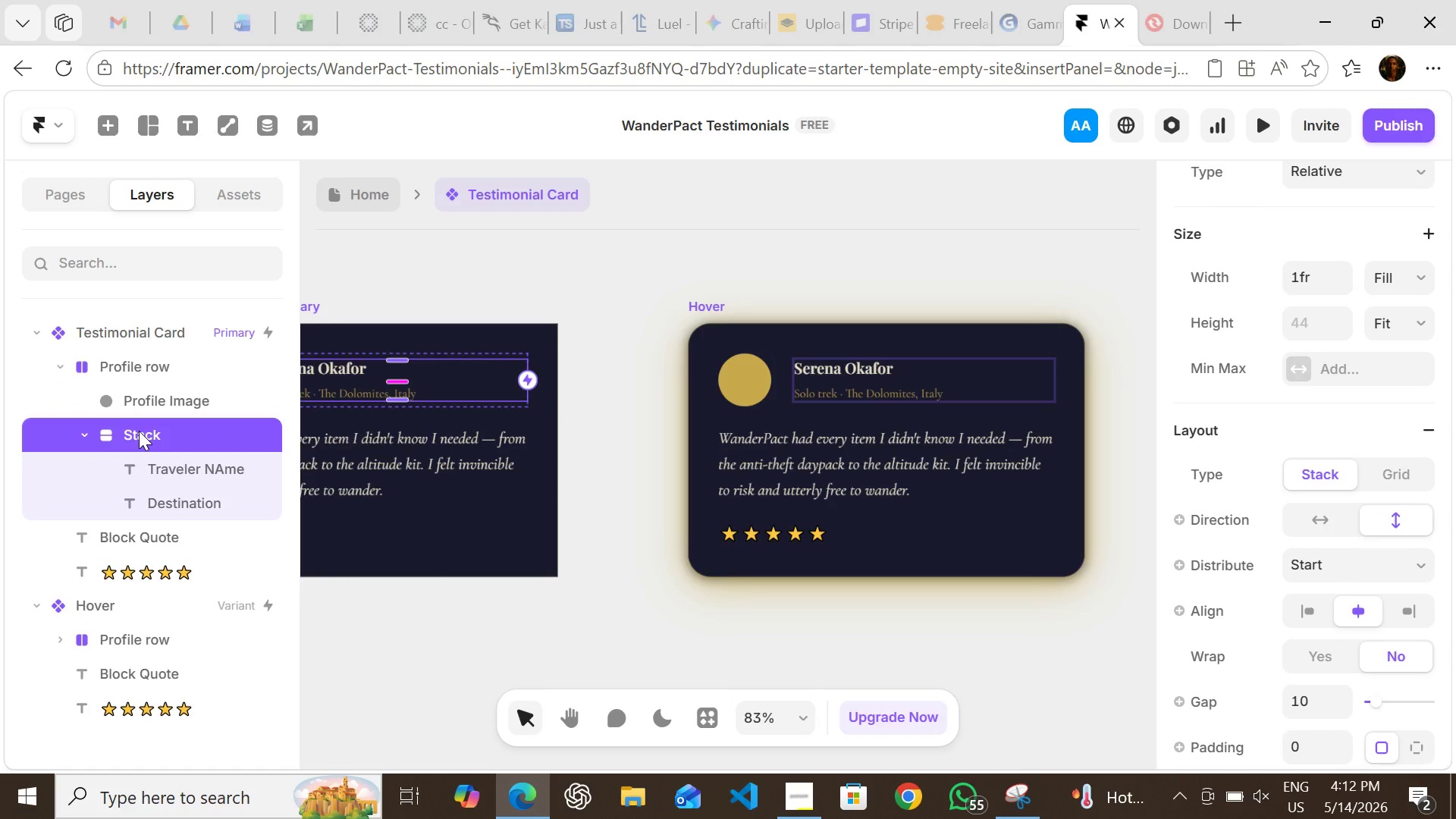 
wait(7.08)
 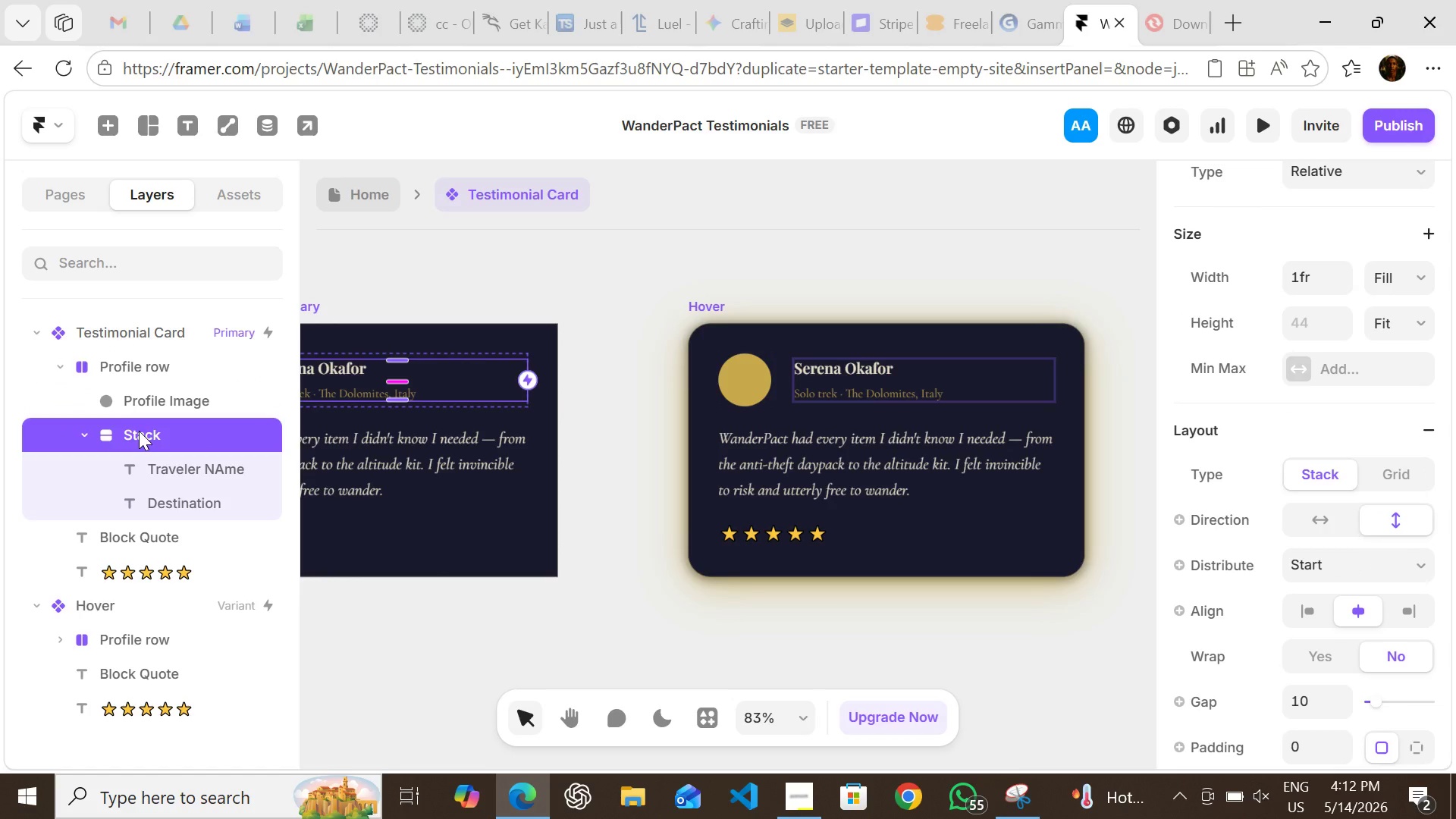 
double_click([139, 431])
 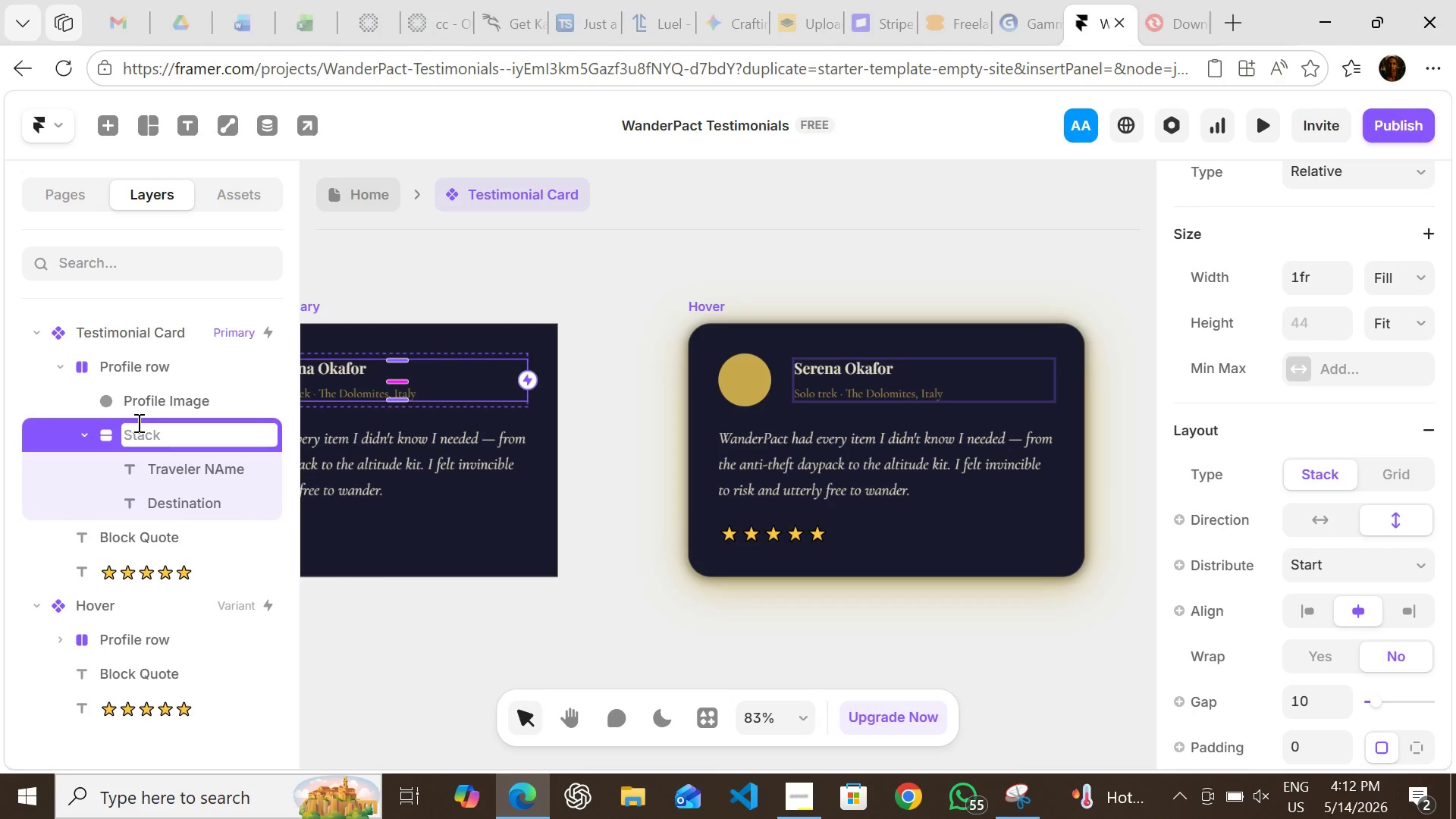 
type(User )
 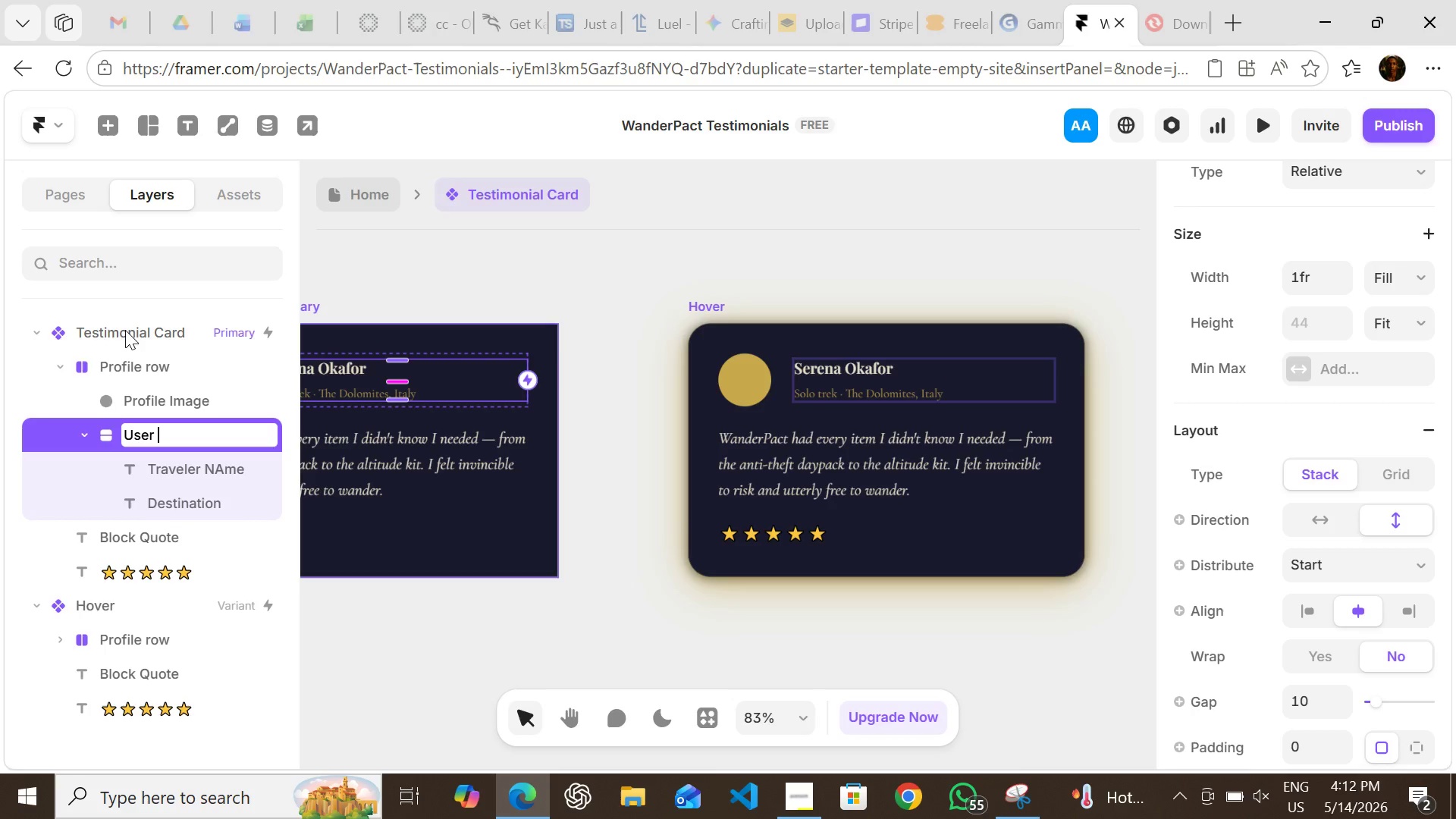 
type(Meta)
 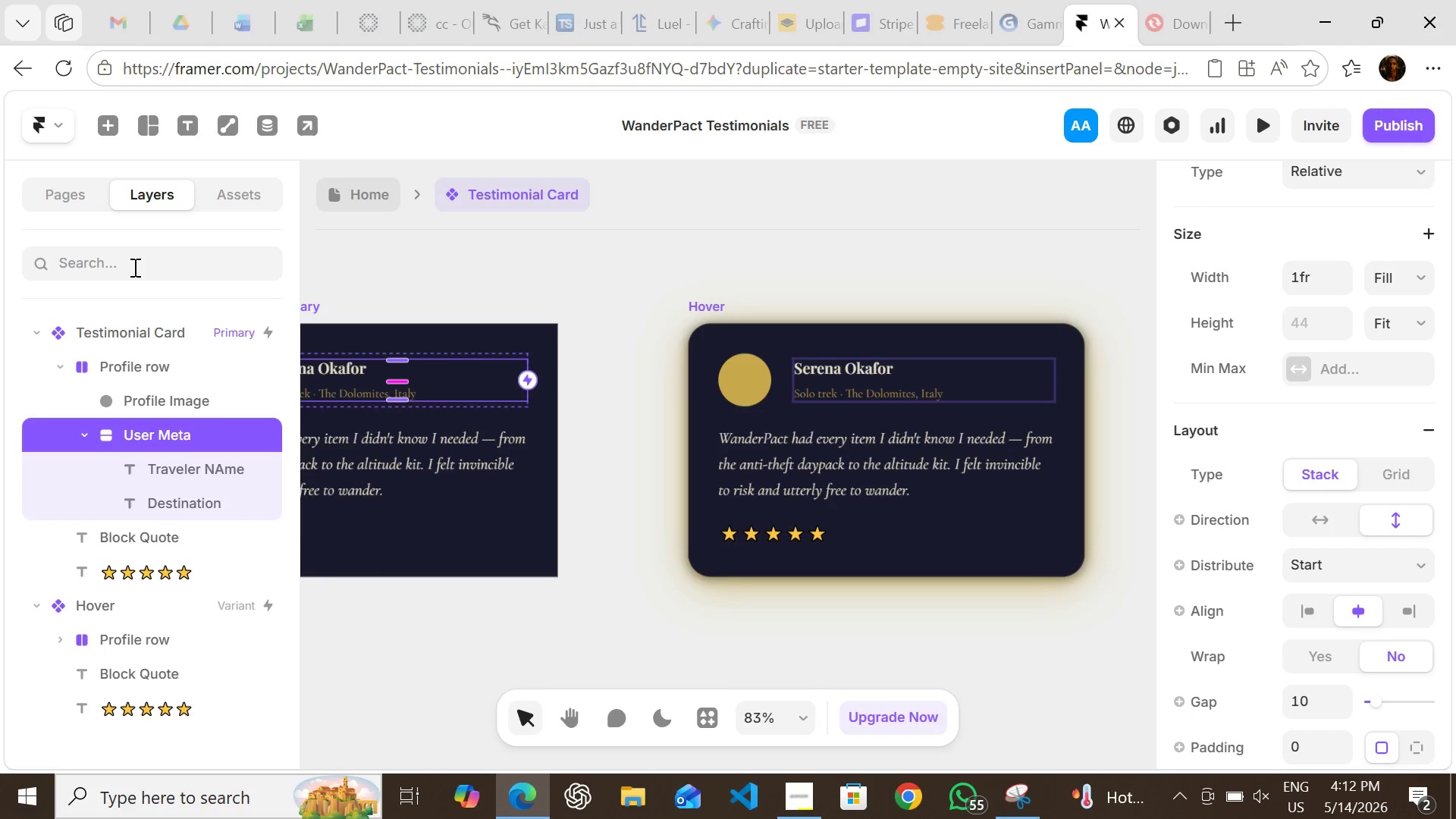 
key(Enter)
 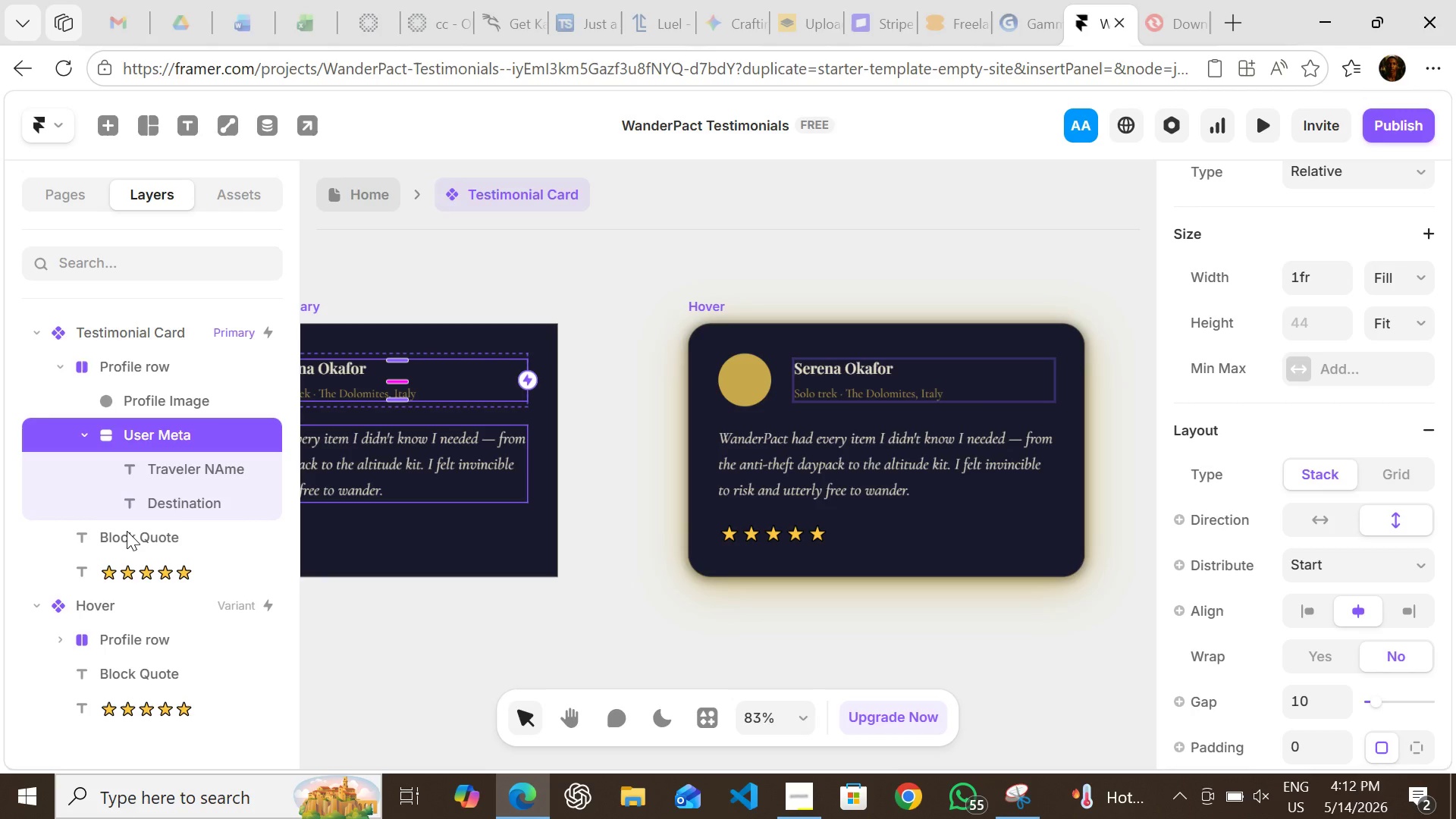 
wait(16.02)
 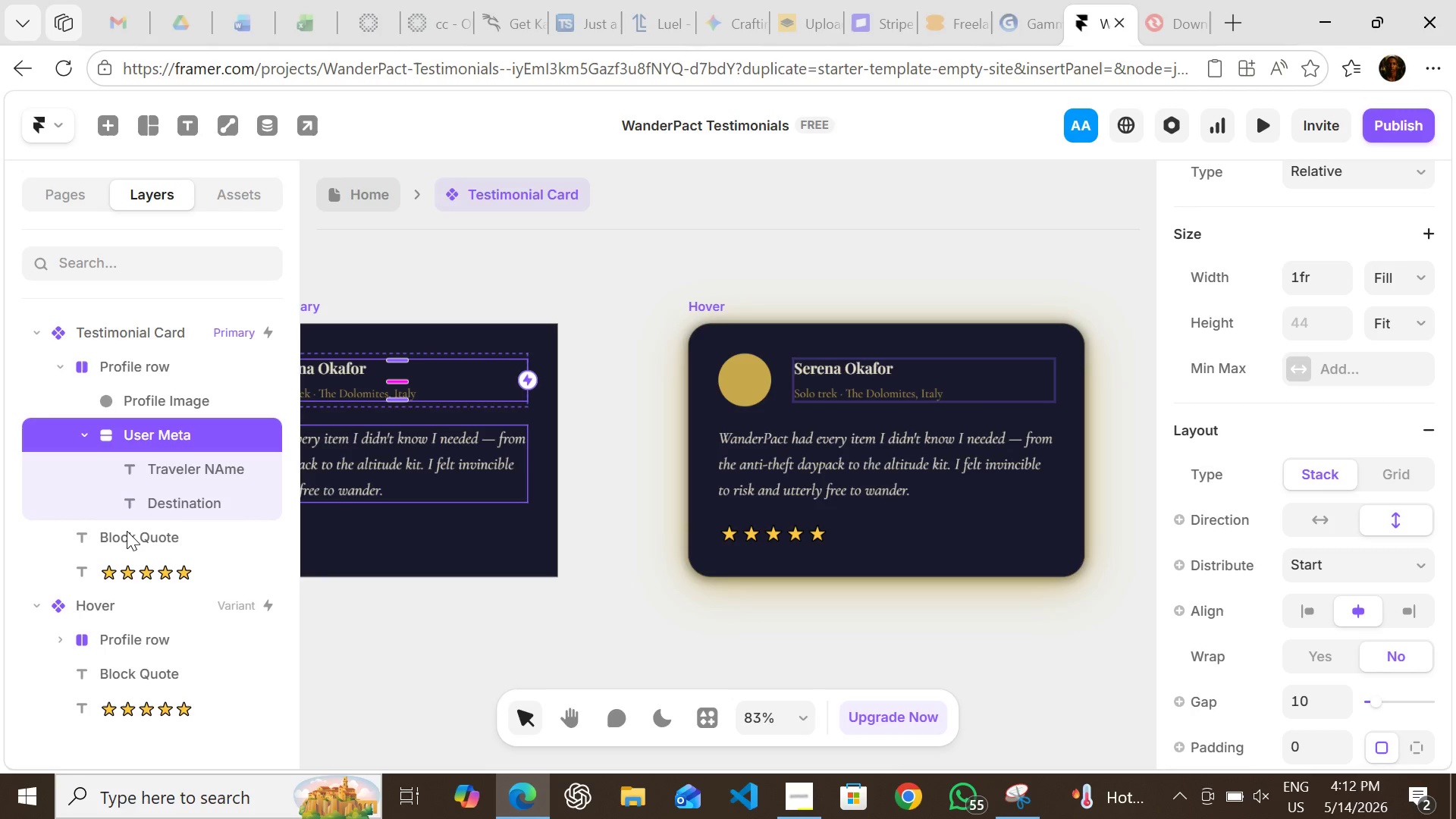 
left_click([345, 632])
 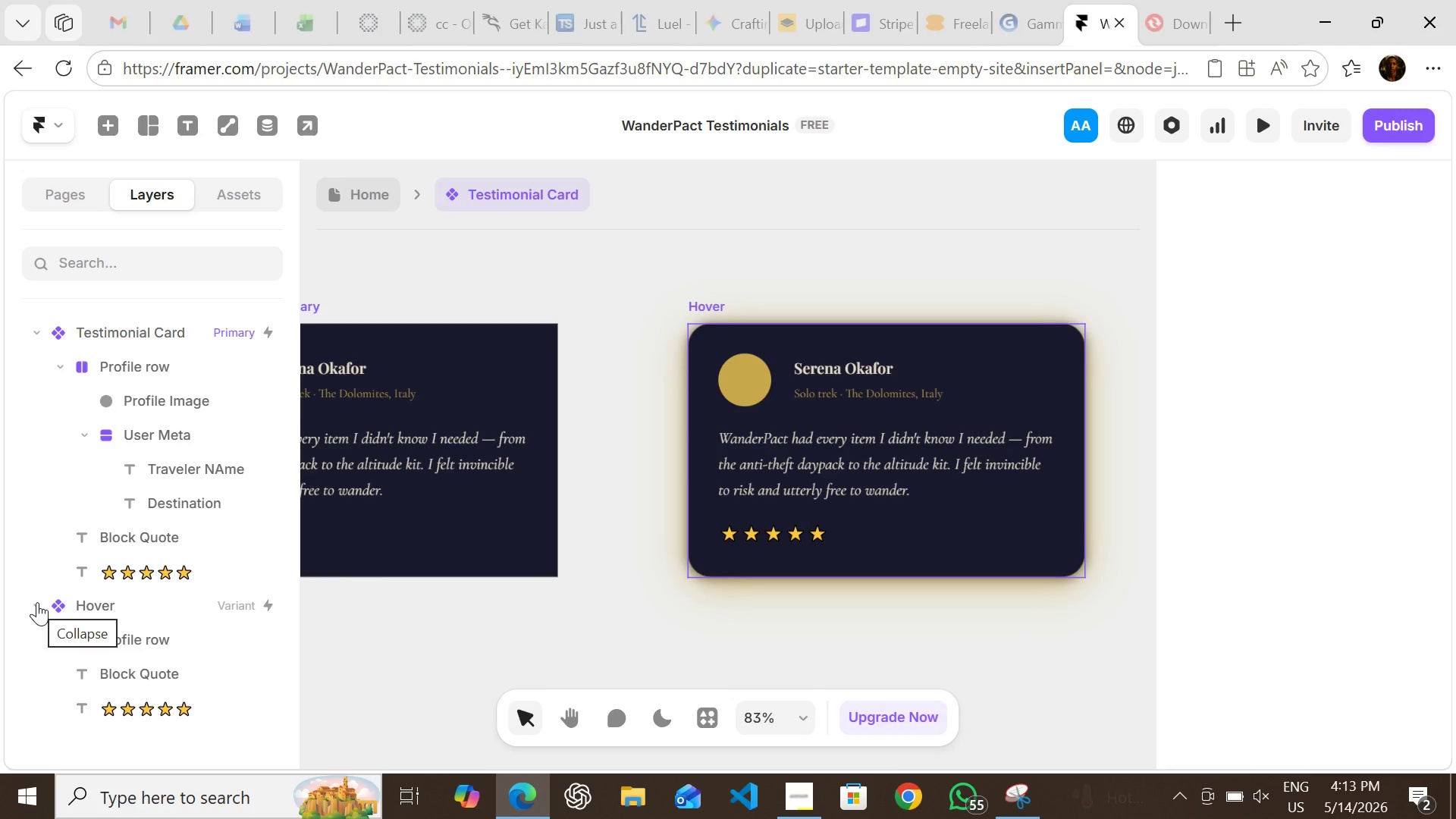 
left_click([37, 602])
 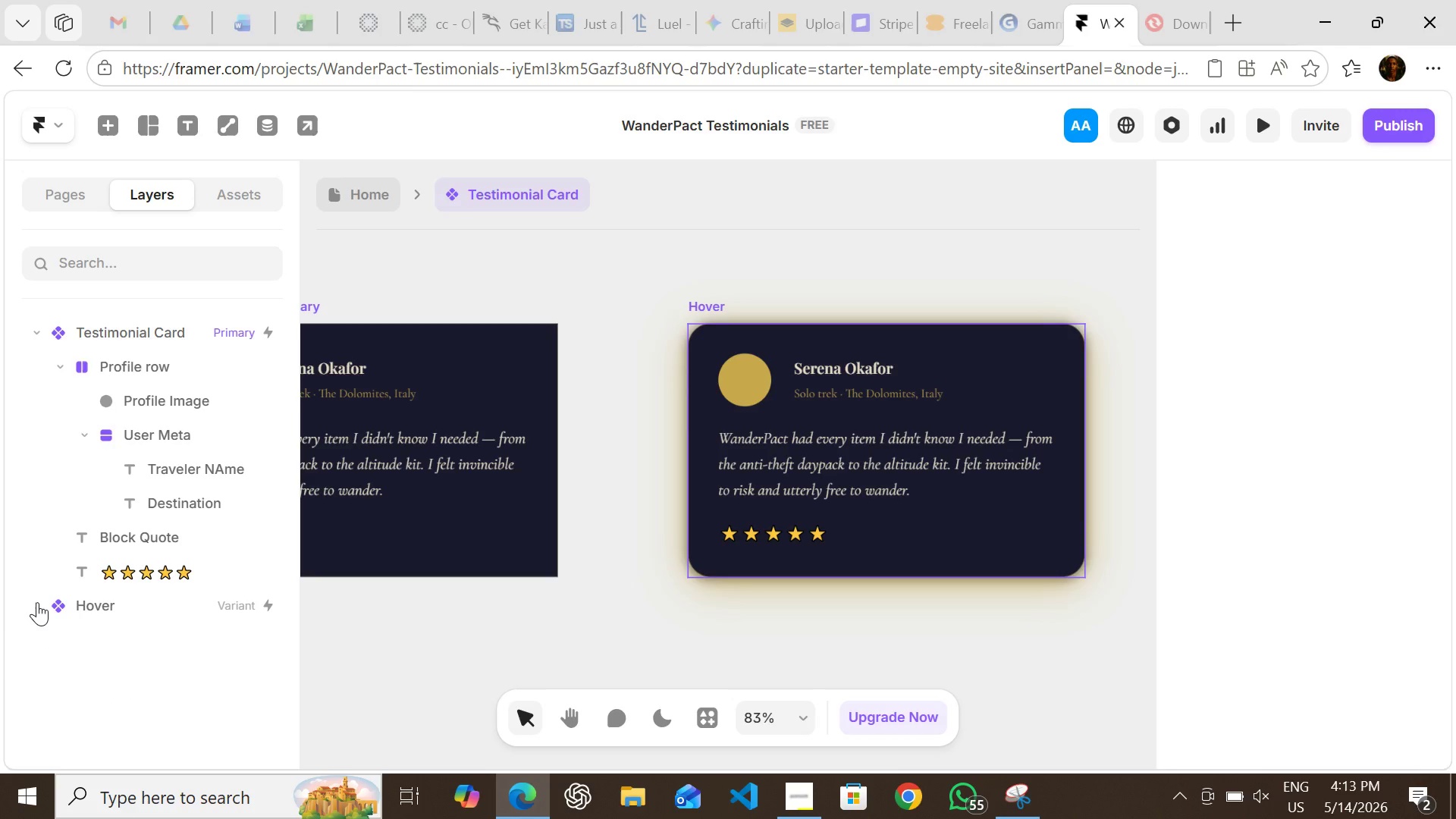 
left_click([37, 602])
 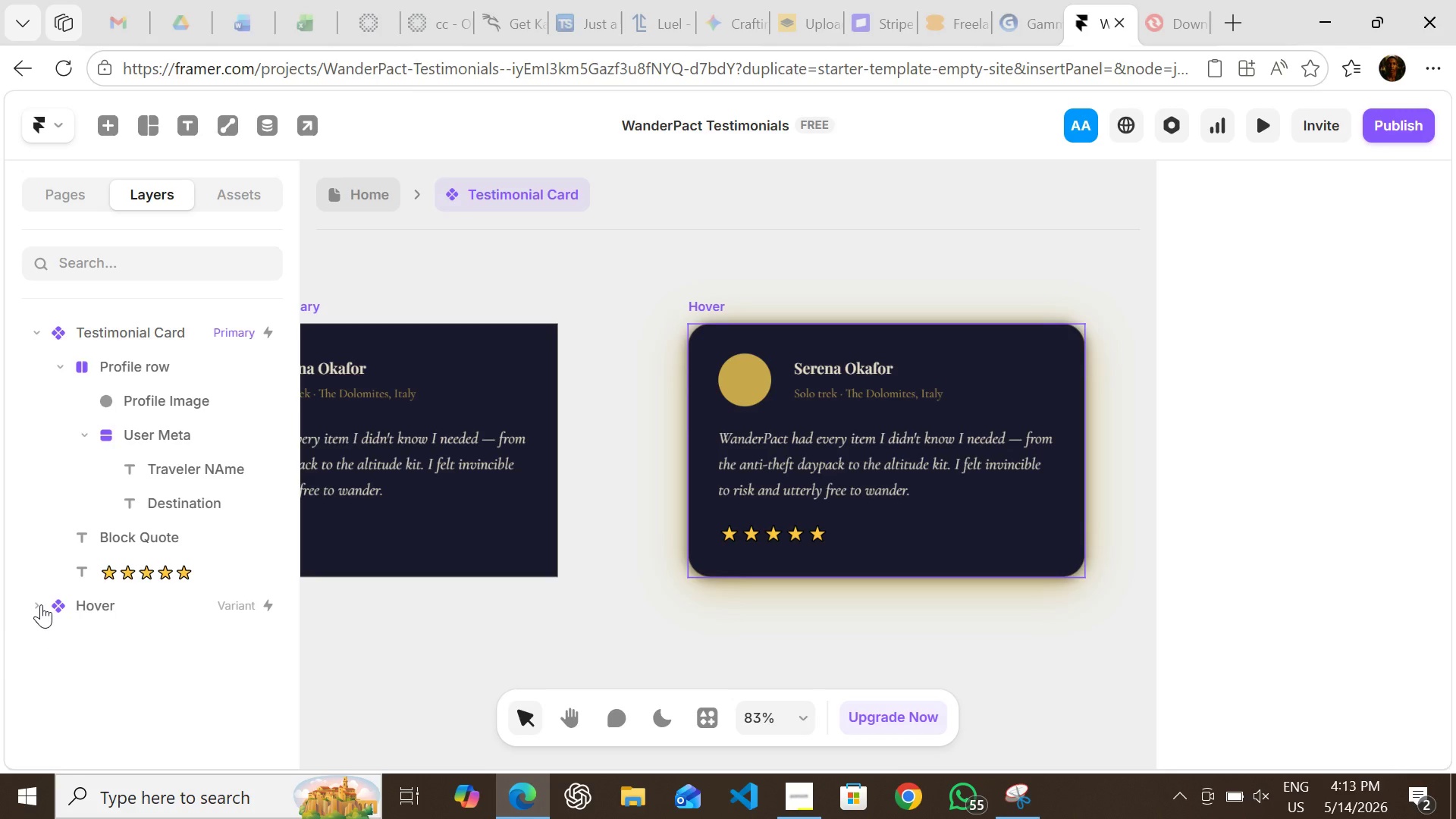 
left_click([41, 604])
 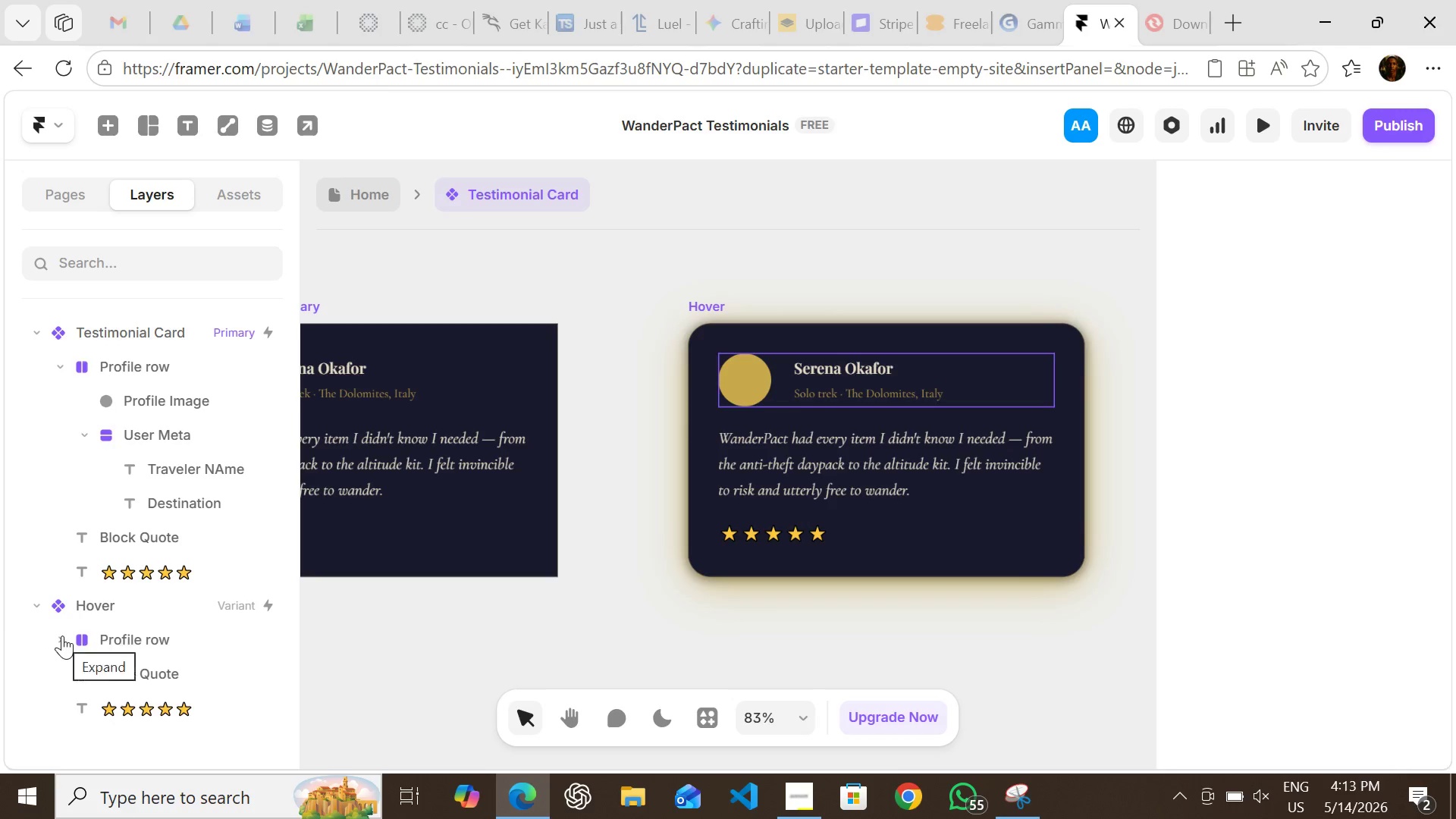 
left_click([62, 635])
 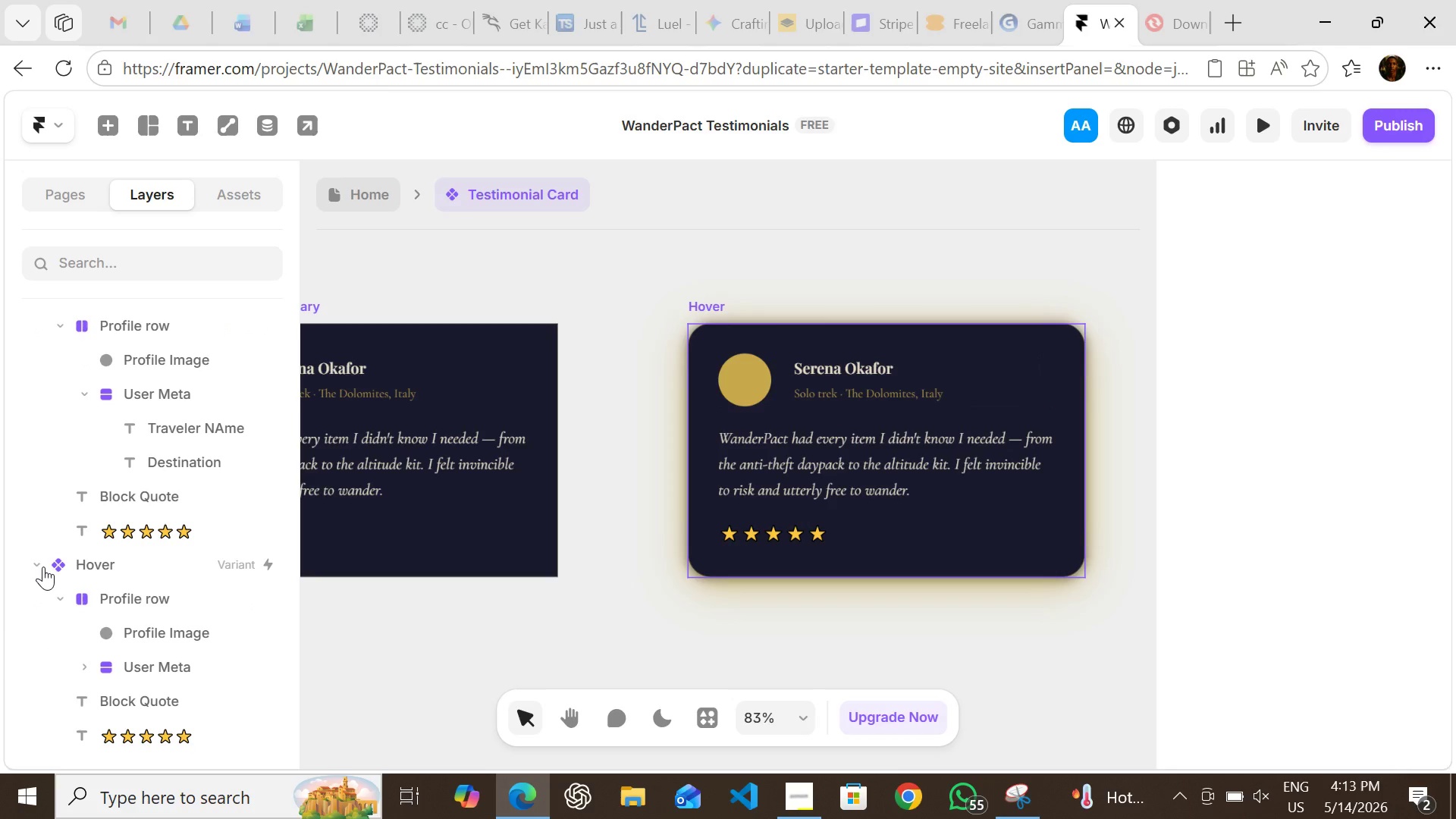 
left_click([40, 566])
 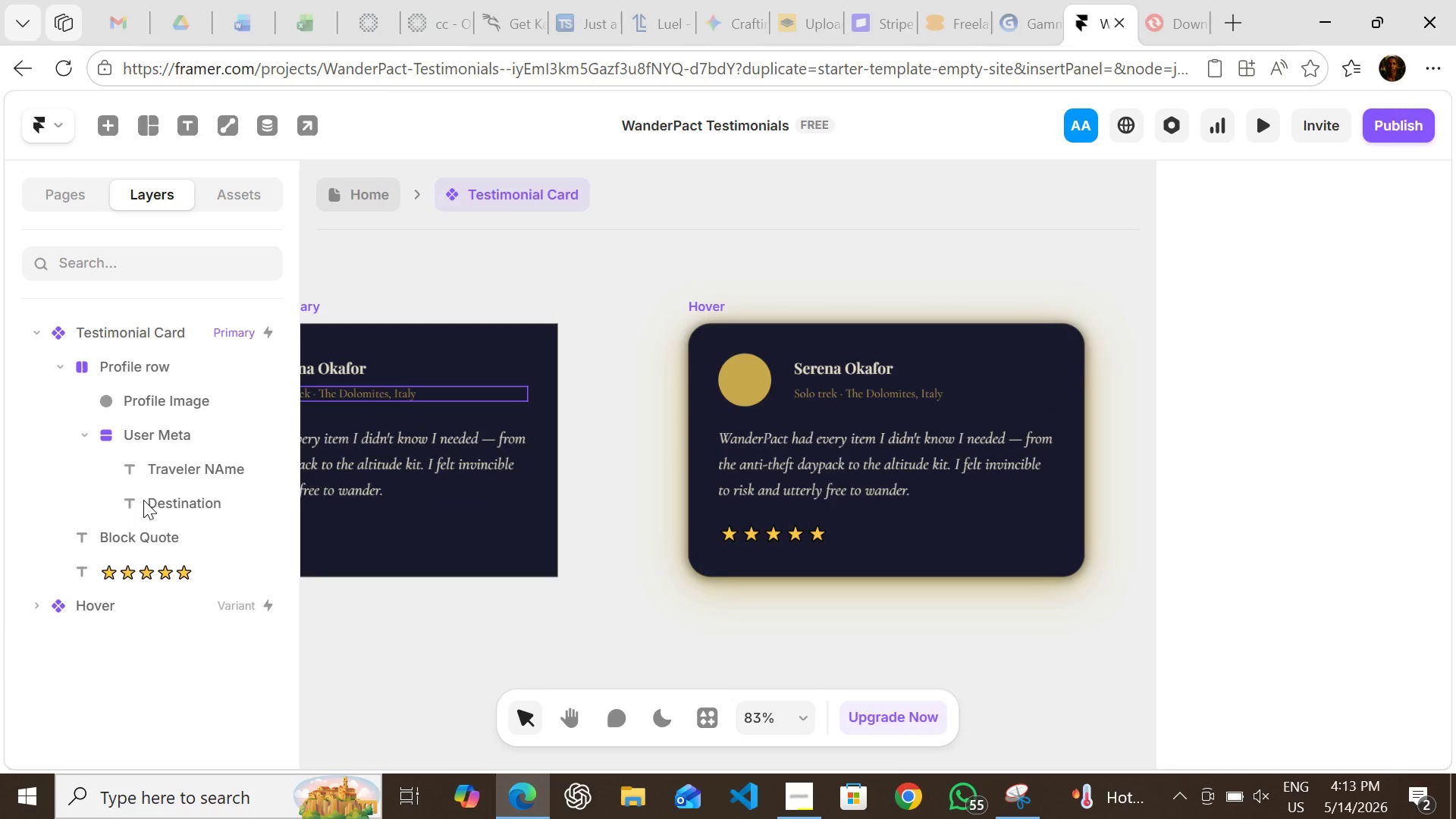 
wait(9.08)
 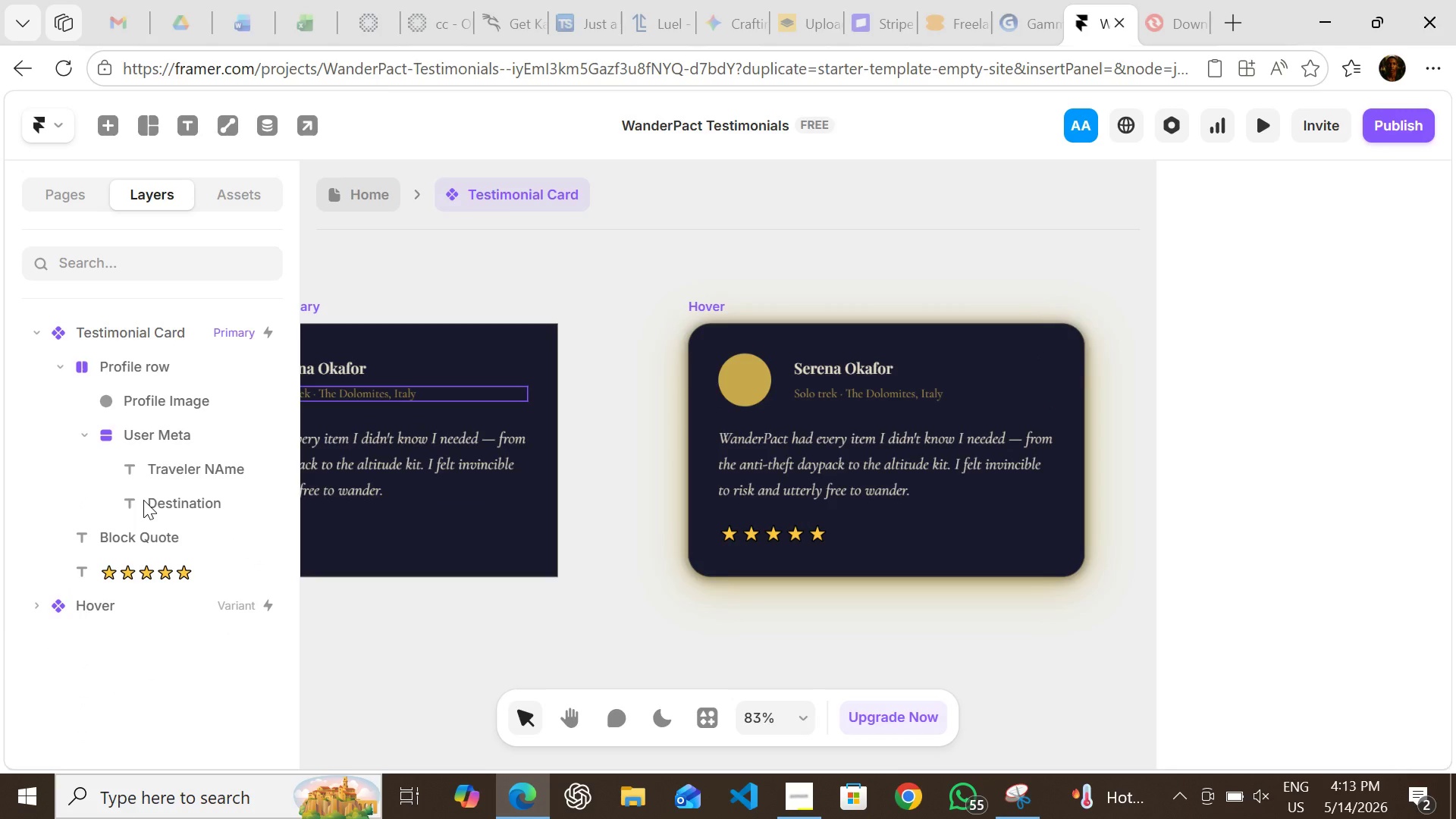 
left_click([1016, 780])
 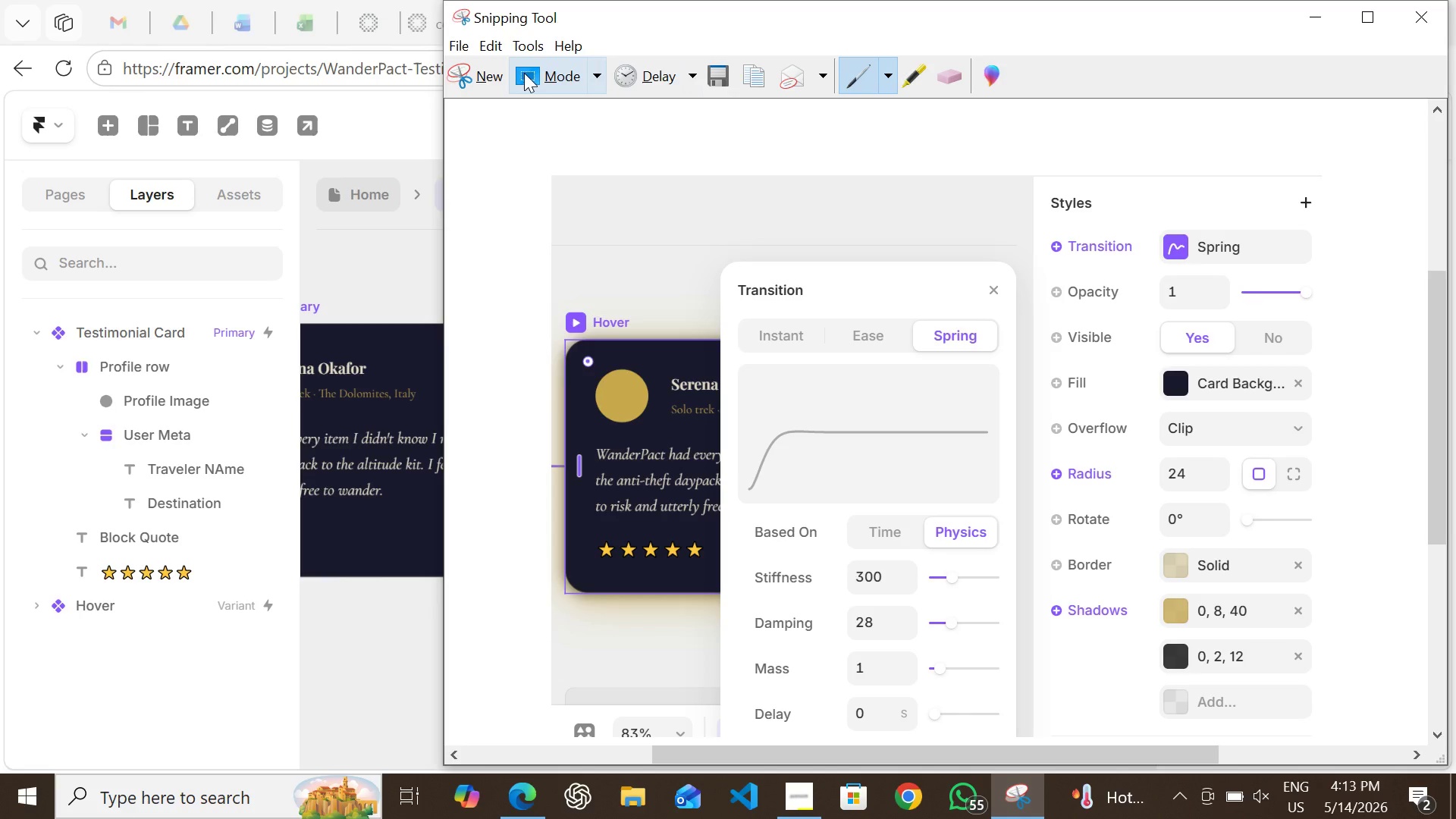 
left_click([483, 75])
 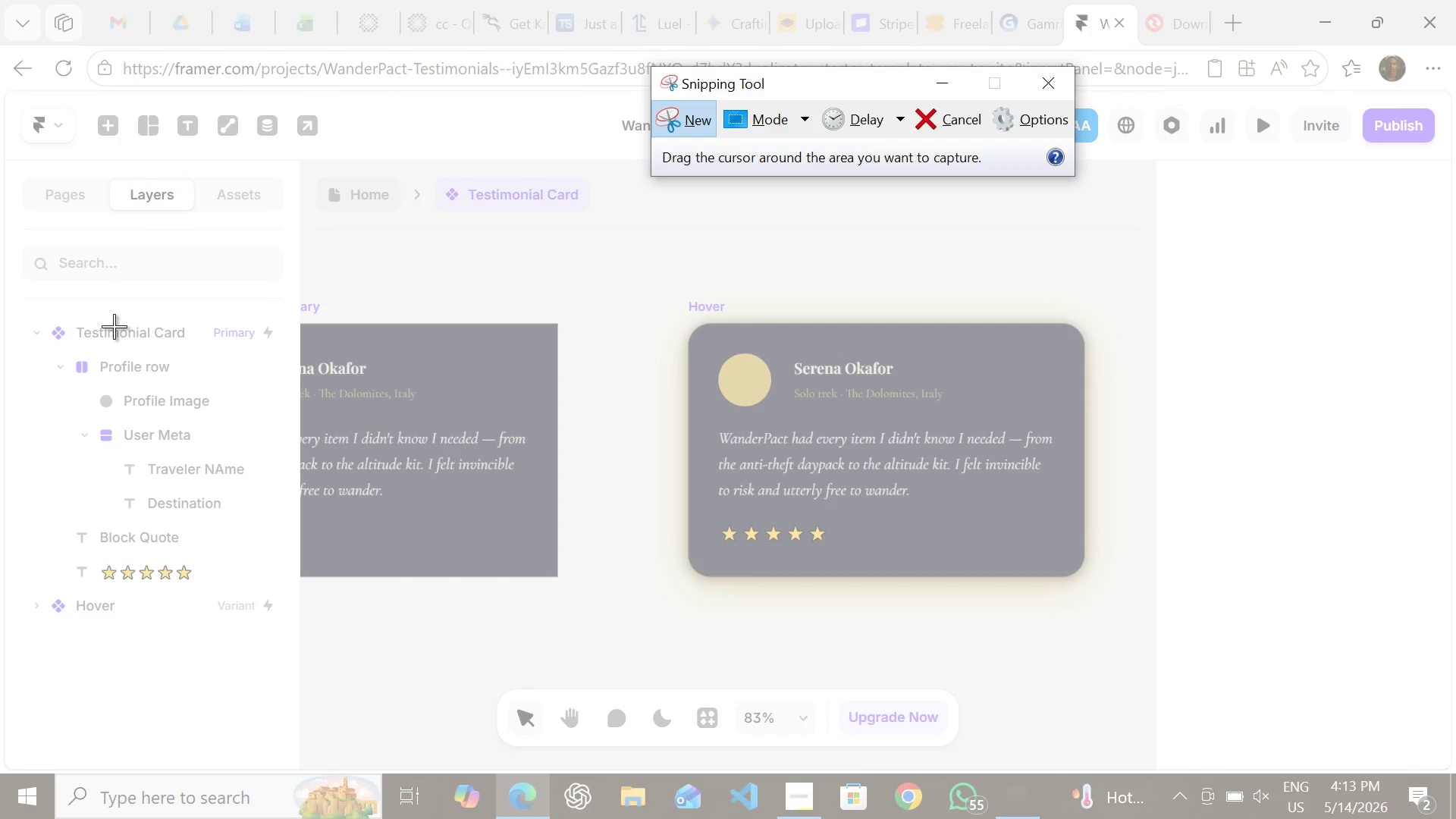 
scroll: coordinate [114, 326], scroll_direction: none, amount: 0.0
 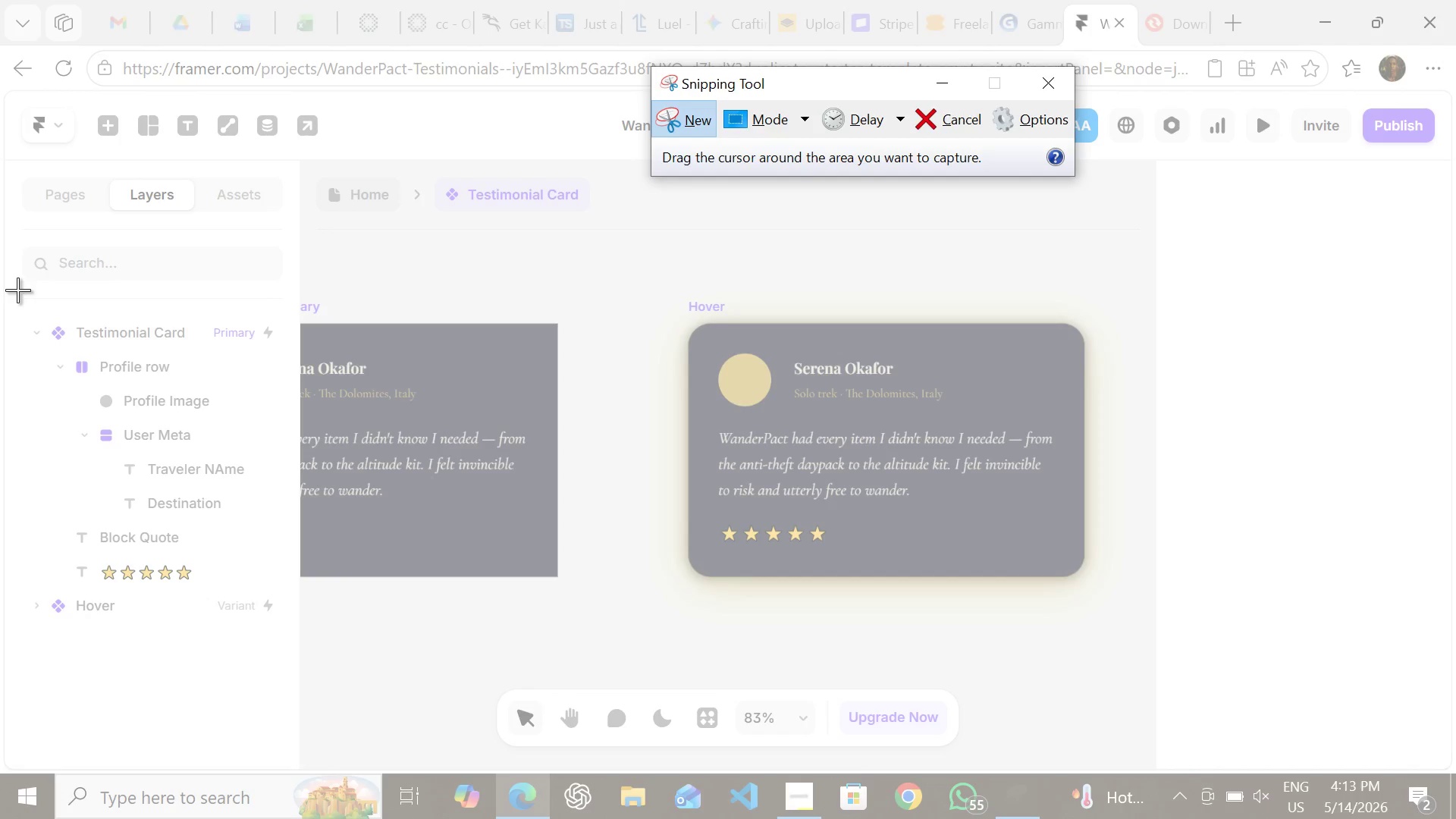 
left_click_drag(start_coordinate=[17, 290], to_coordinate=[297, 643])
 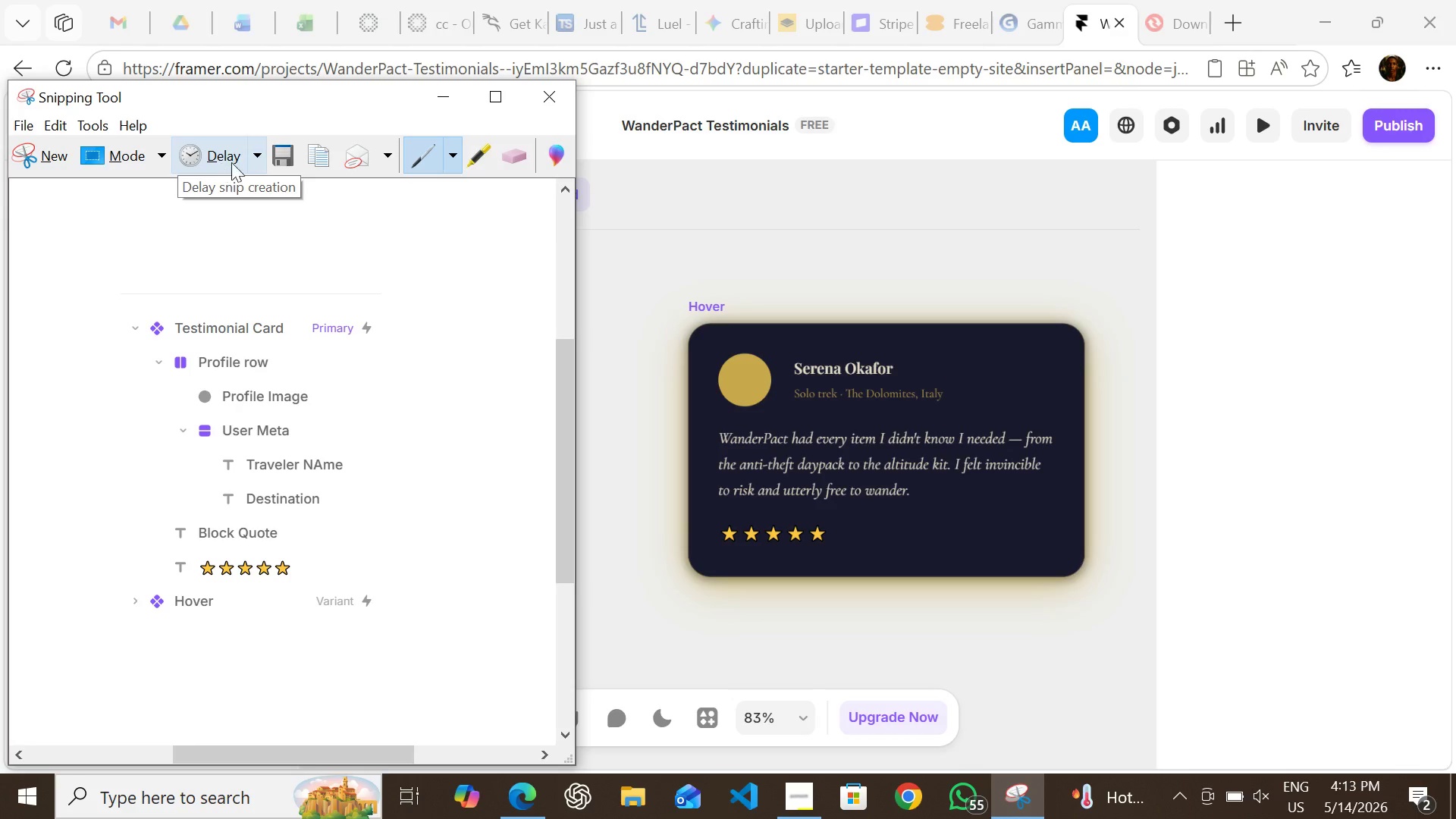 
wait(5.25)
 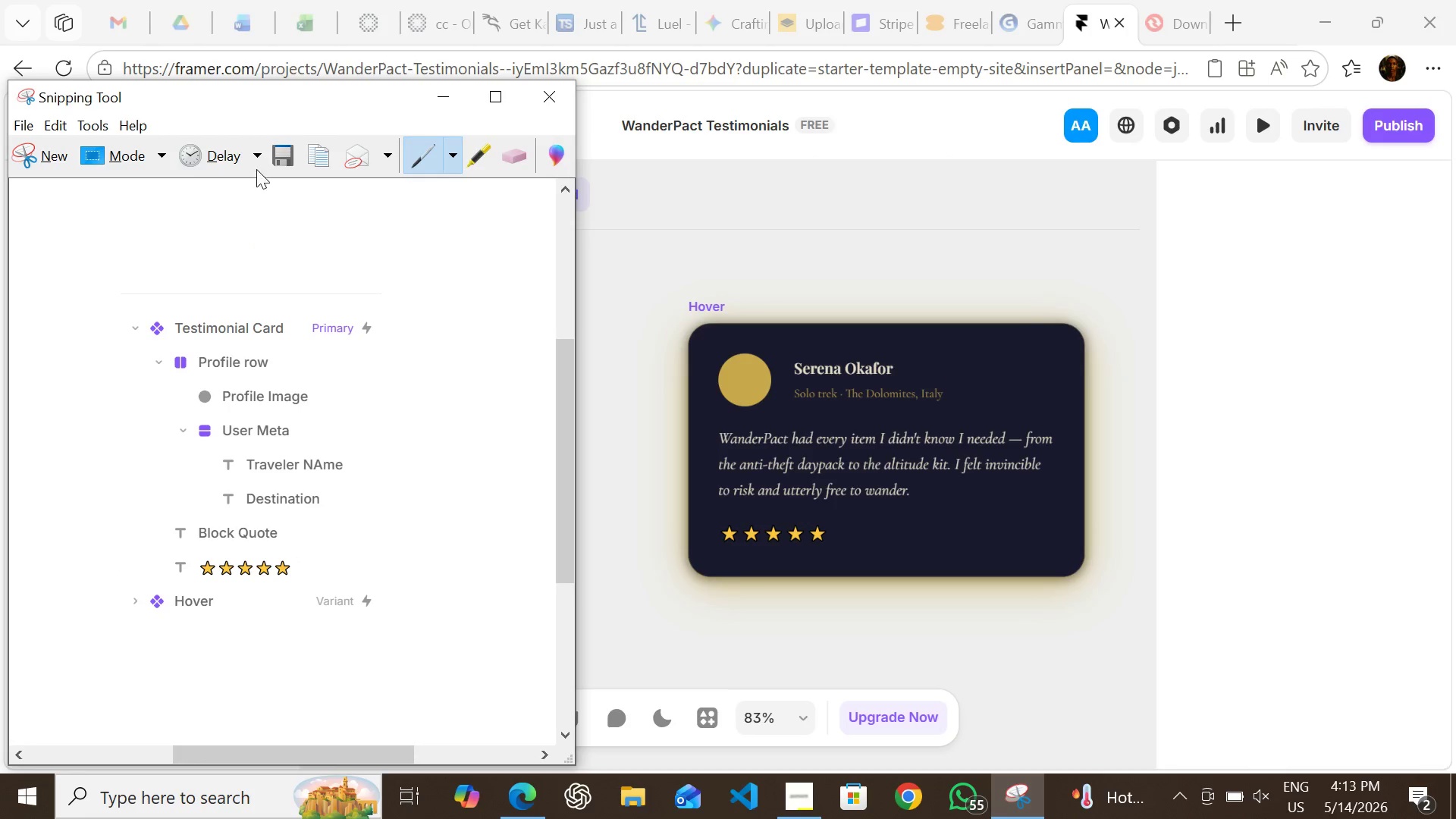 
left_click([280, 158])
 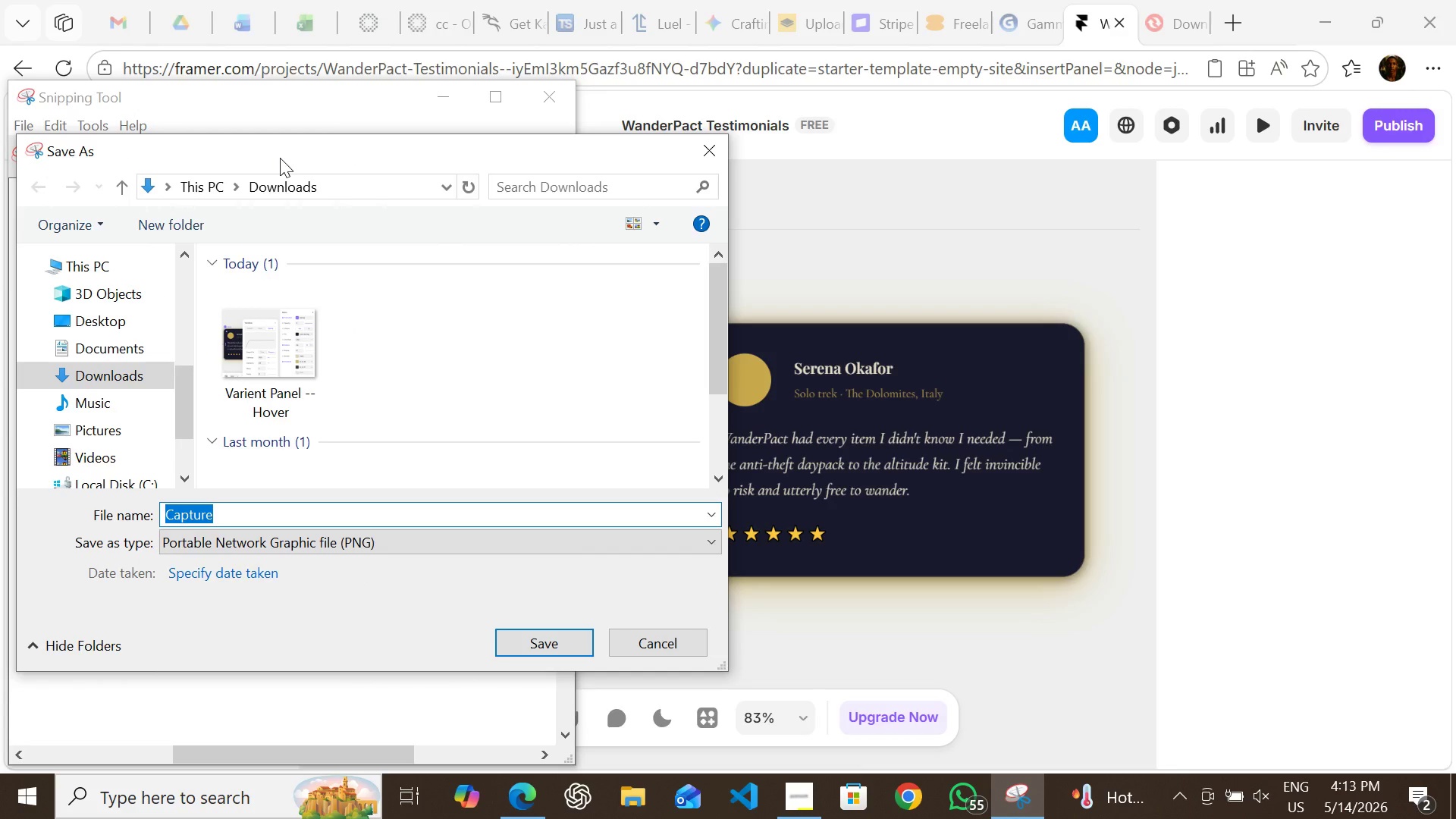 
type(Layer Panel ---)
key(Backspace)
type( )
 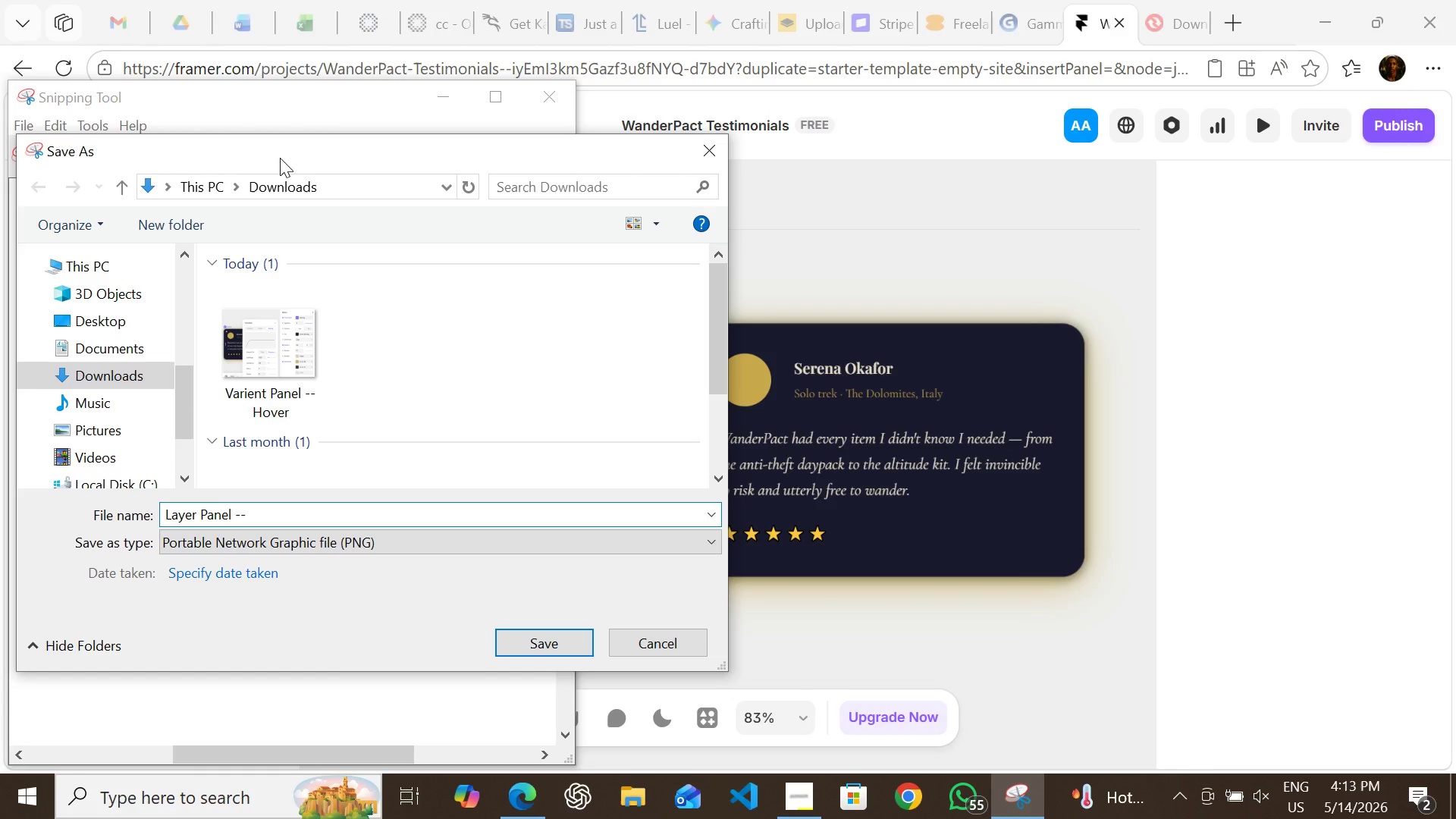 
type(tsac)
key(Backspace)
key(Backspace)
key(Backspace)
 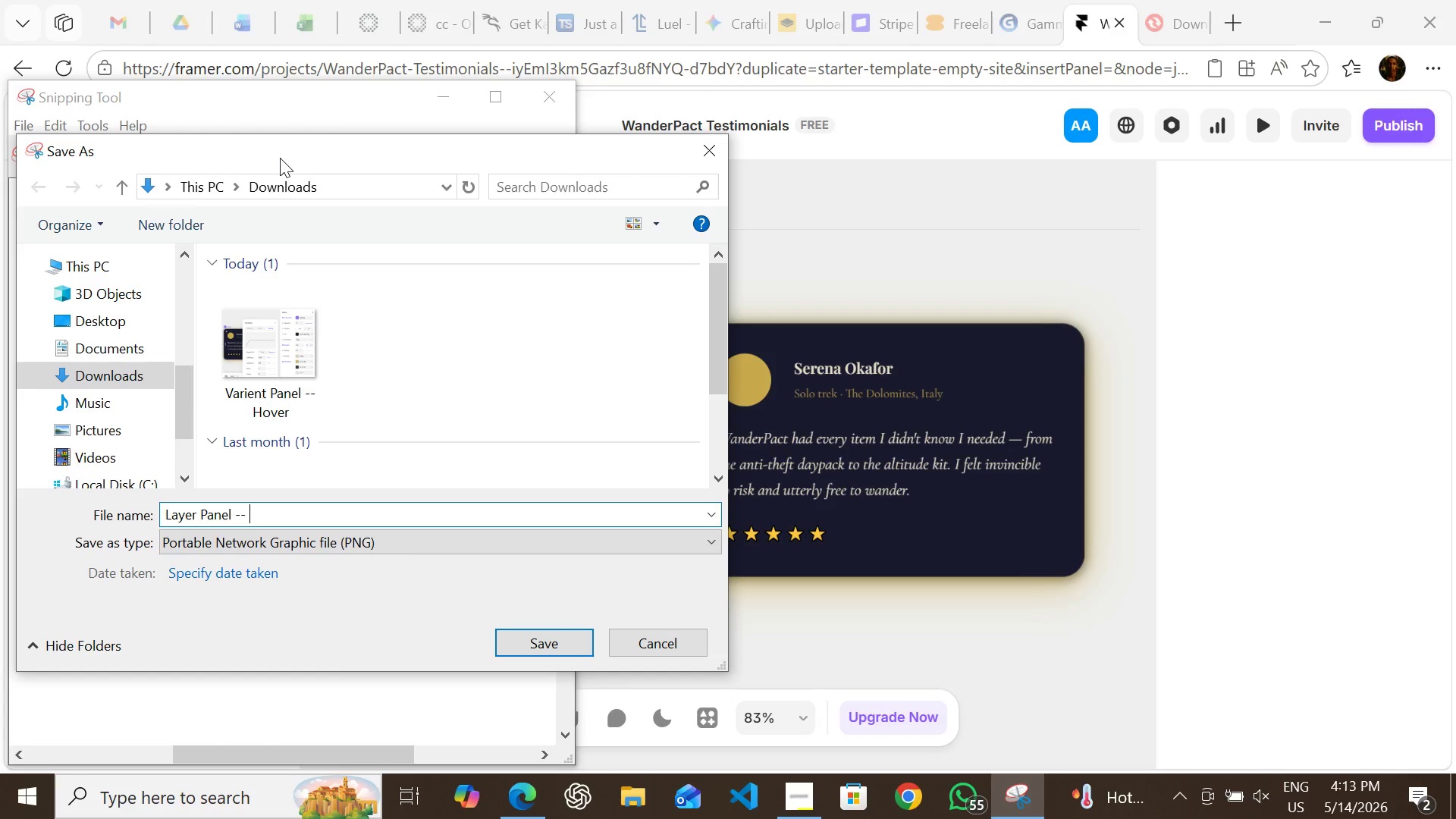 
hold_key(key=Backspace, duration=0.31)
 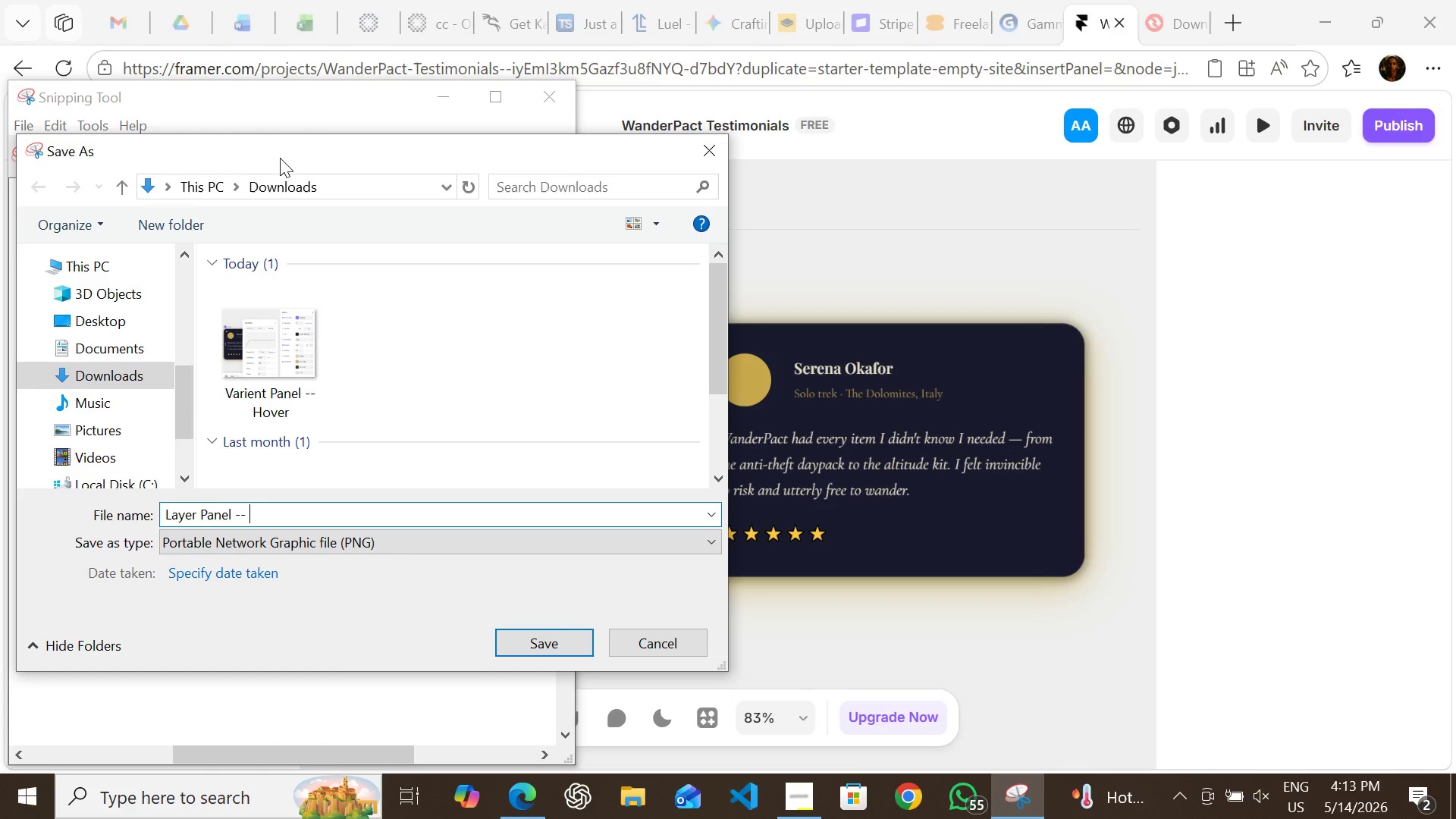 
hold_key(key=ShiftLeft, duration=0.72)
 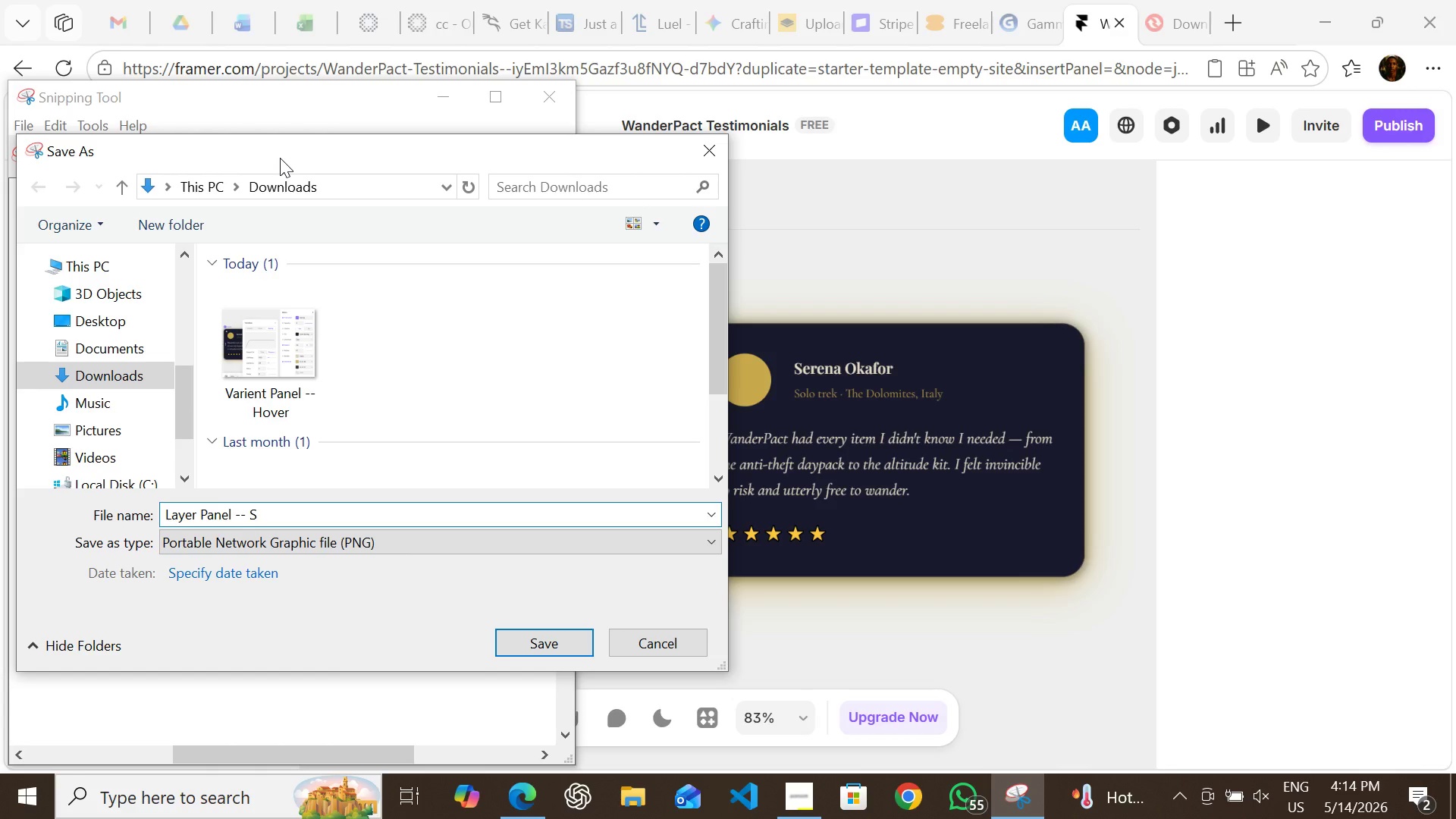 
hold_key(key=S, duration=0.38)
 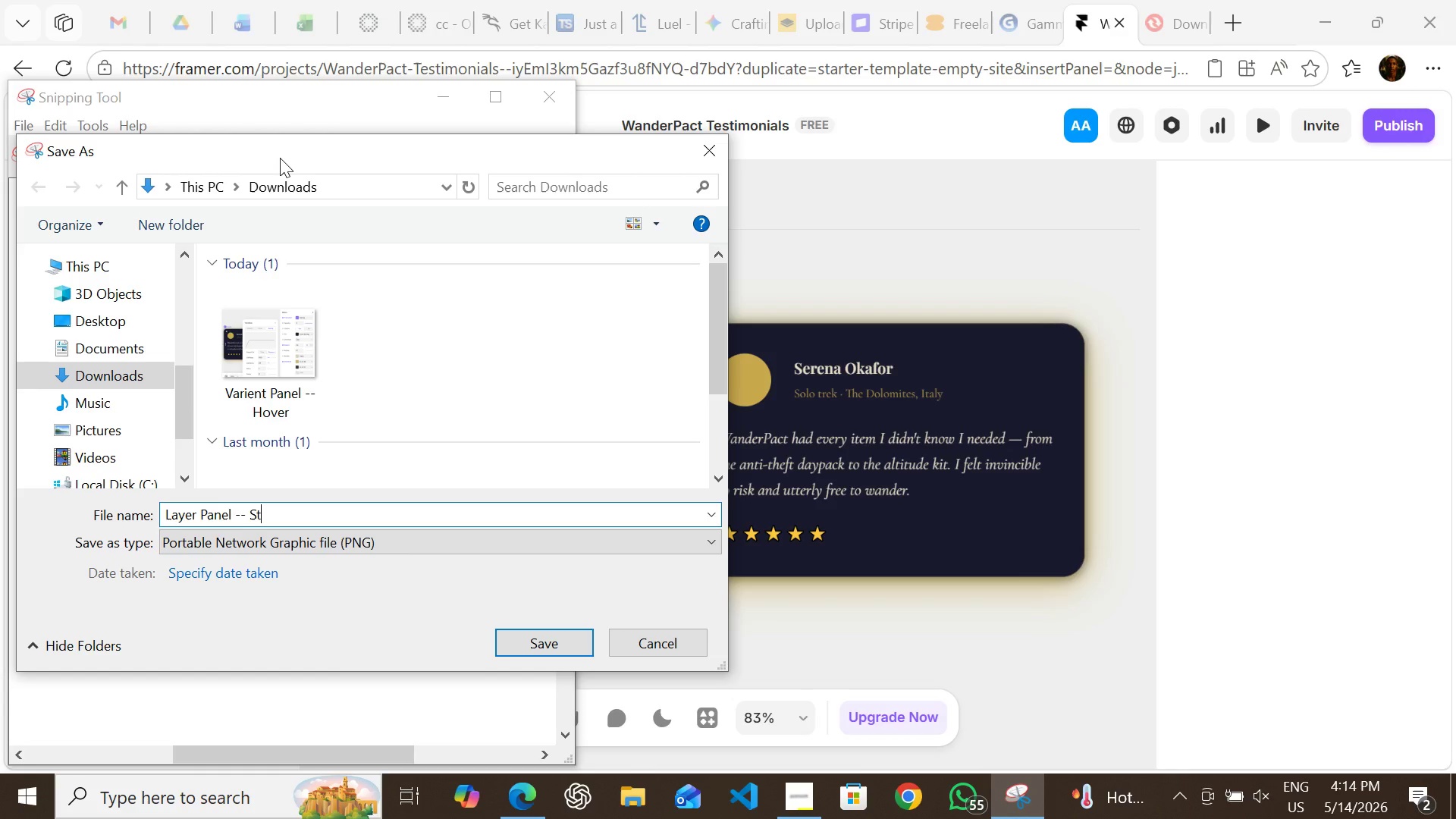 
type(tack )
 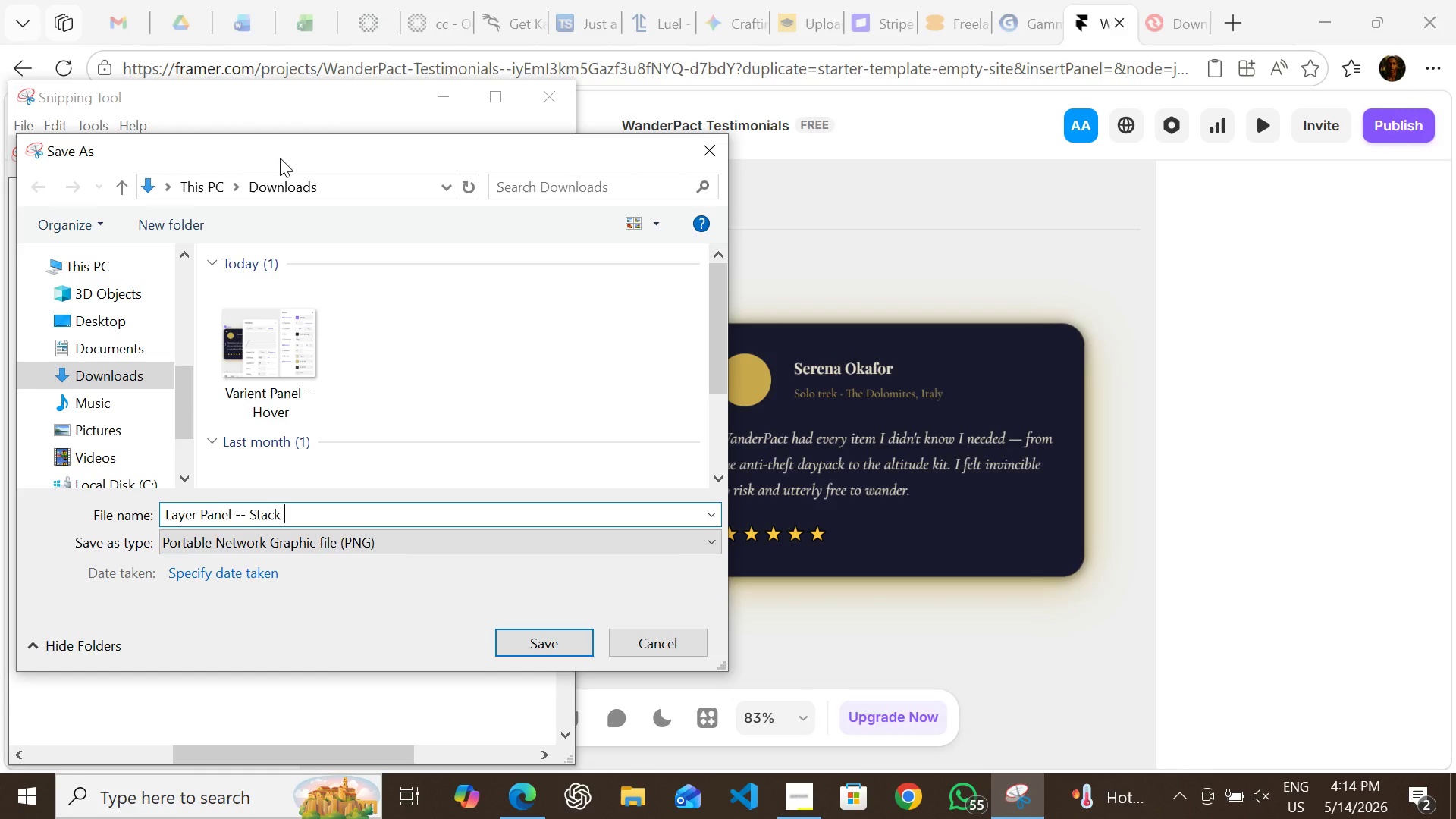 
type(hi)
key(Backspace)
key(Backspace)
type(Hie)
 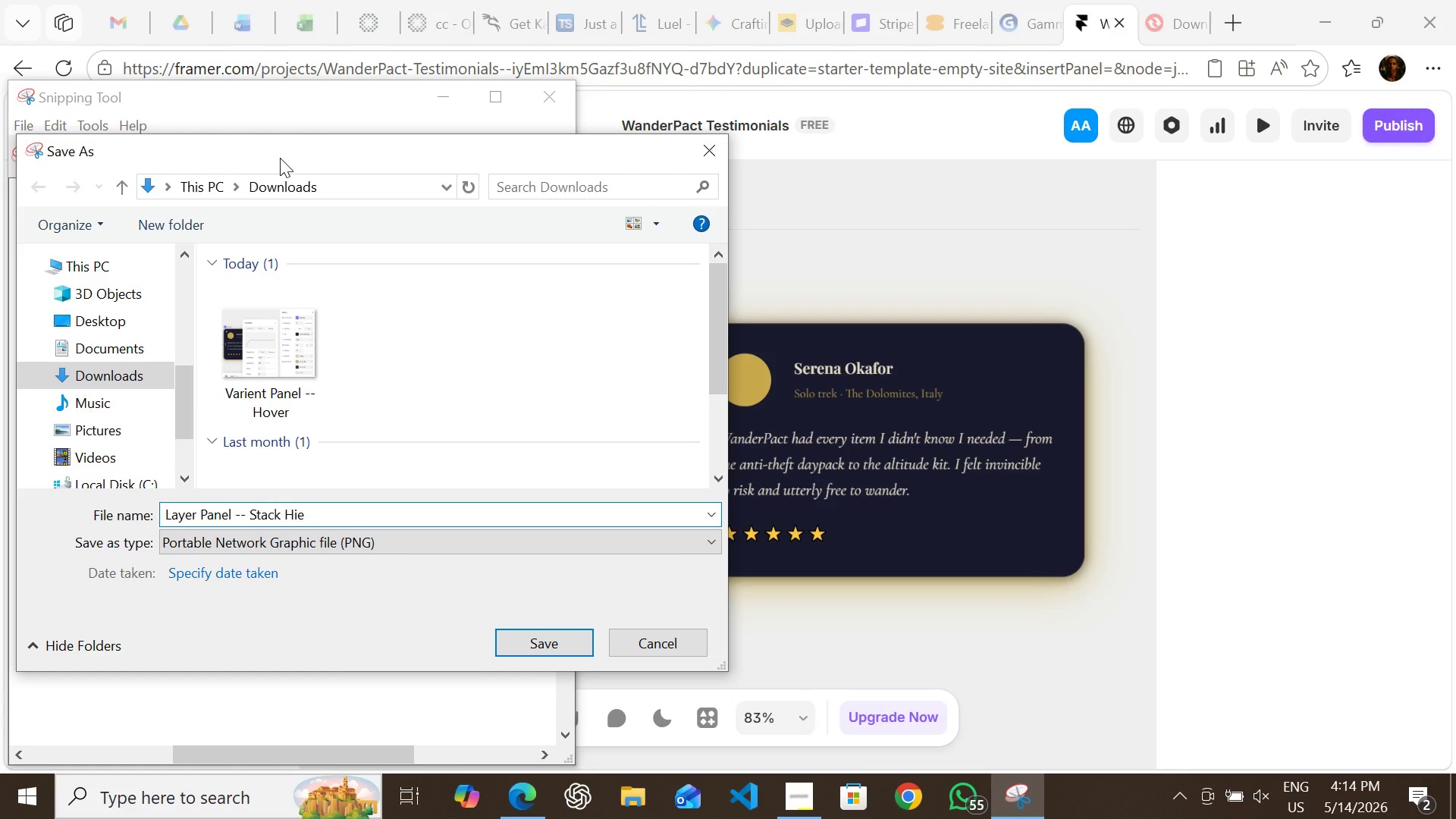 
type(rarchy)
 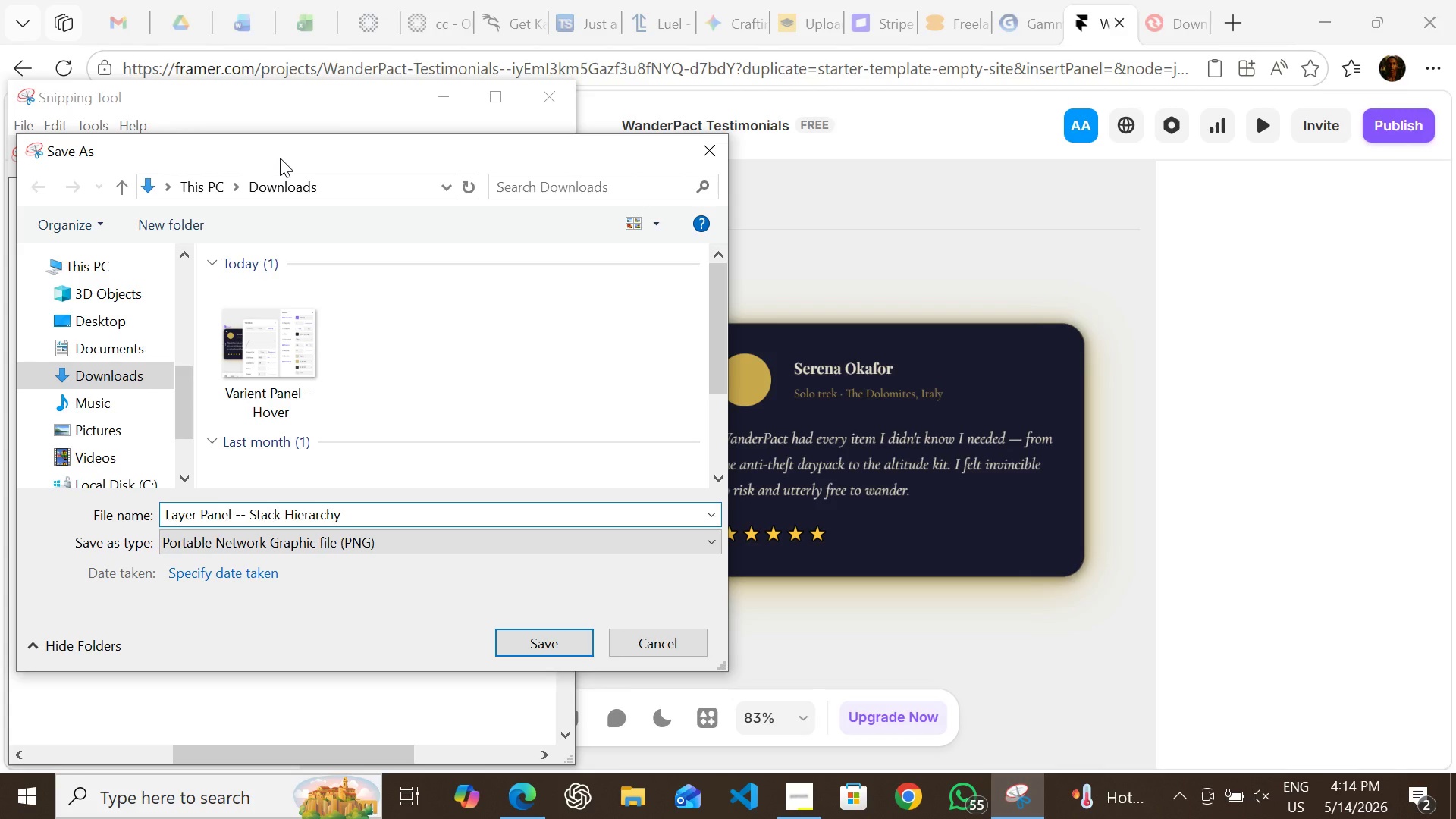 
key(Enter)
 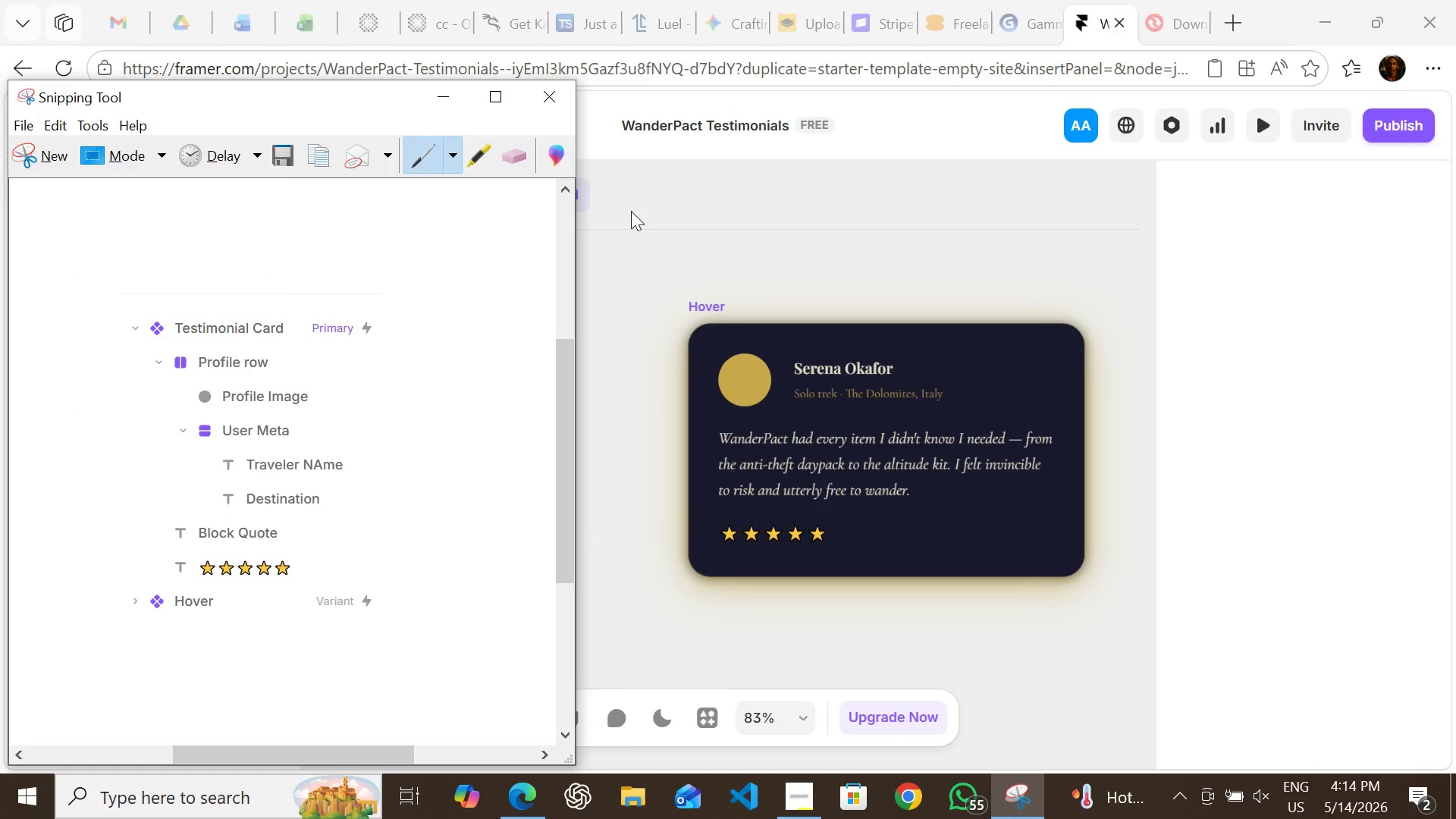 
left_click([631, 211])
 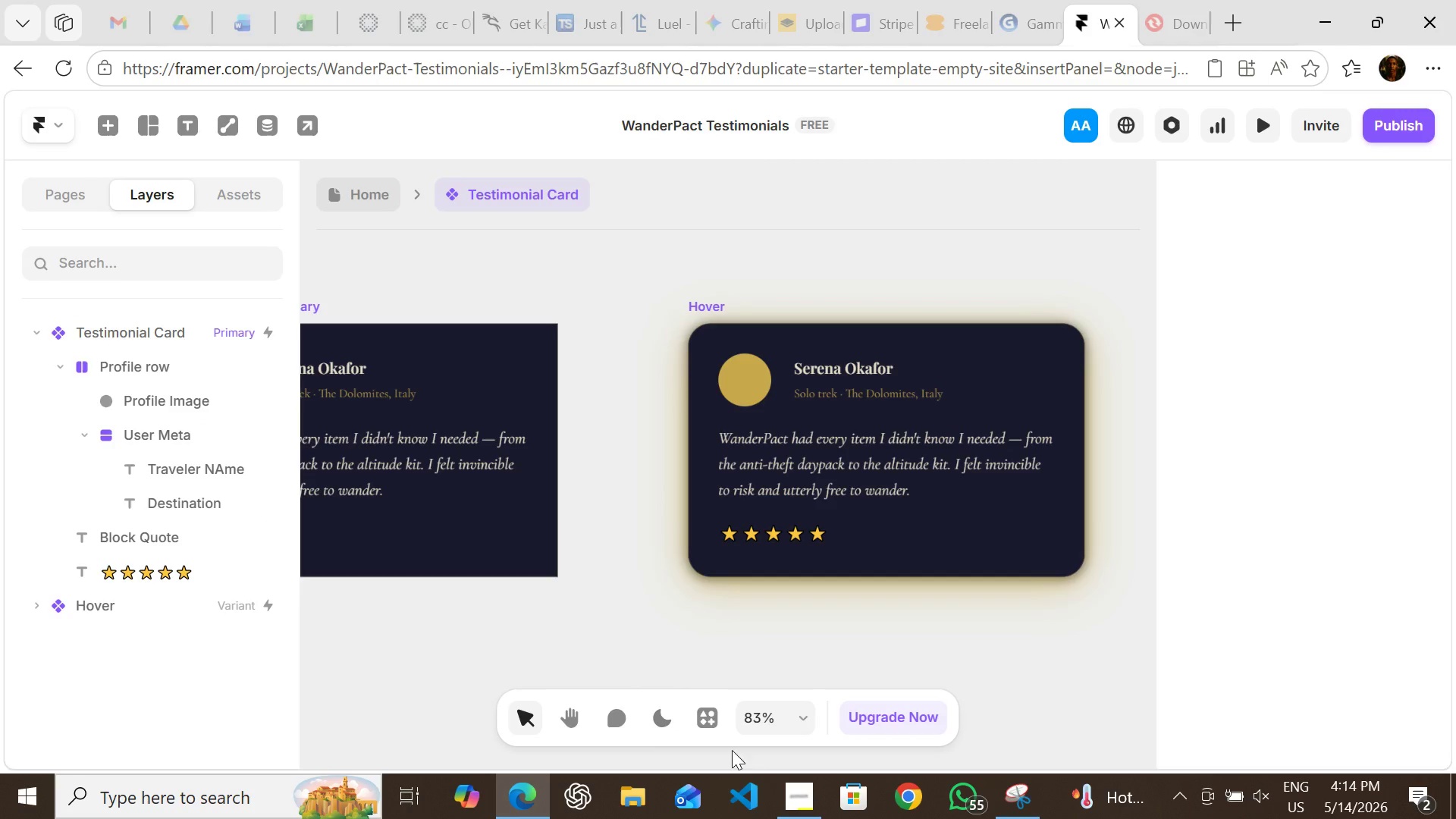 
left_click([799, 798])